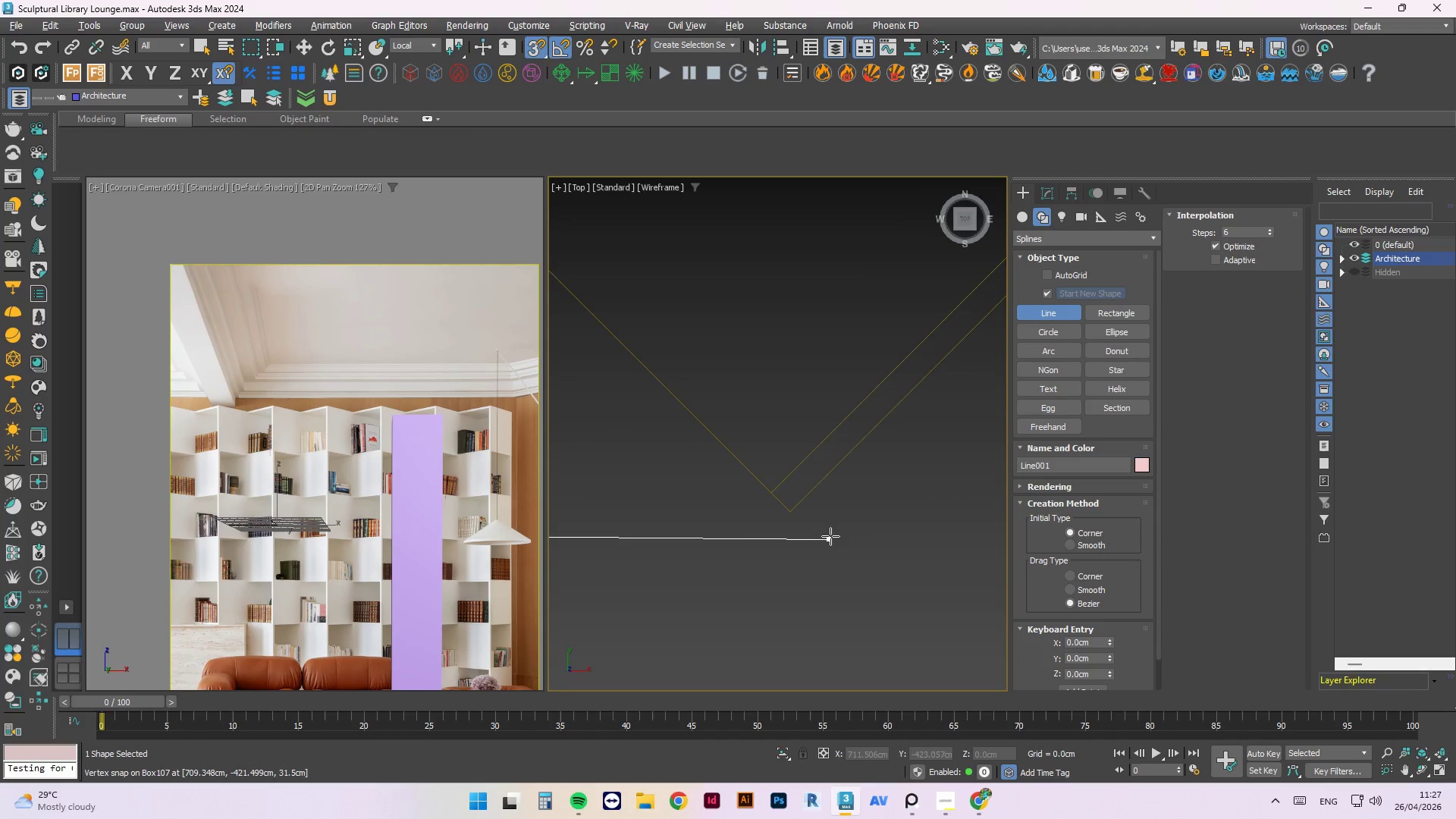 
scroll: coordinate [830, 535], scroll_direction: down, amount: 4.0
 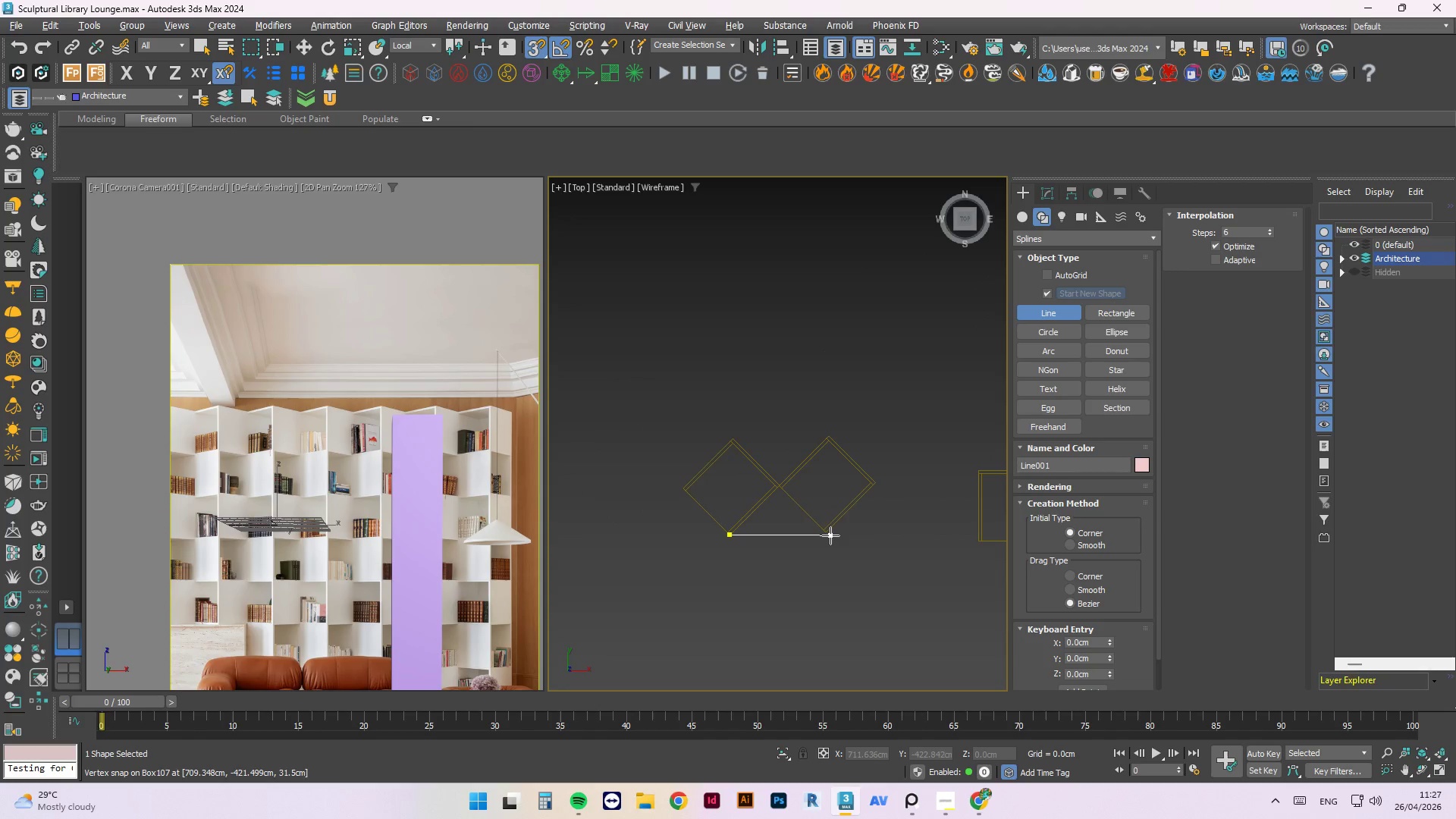 
key(S)
 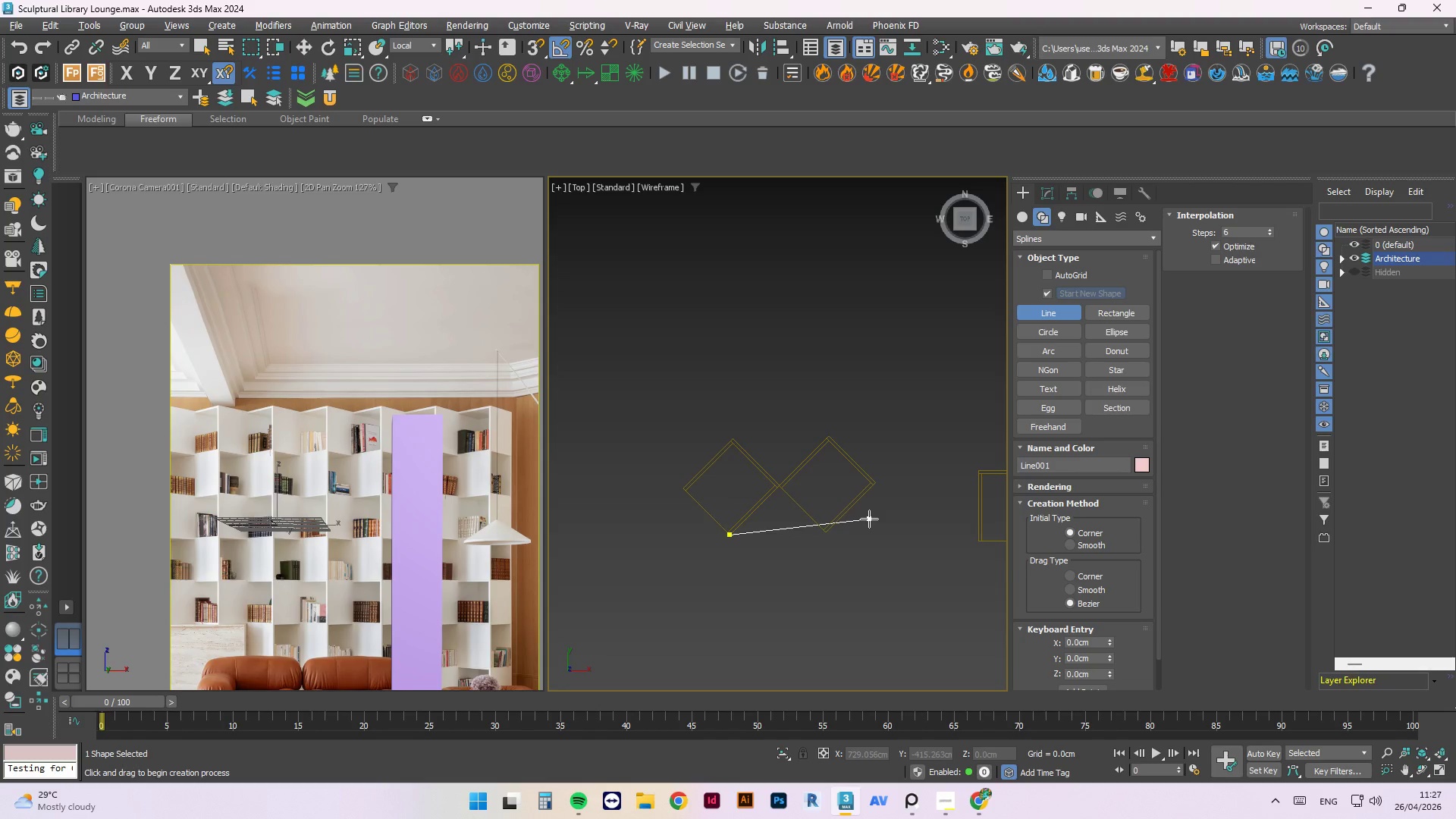 
hold_key(key=ShiftLeft, duration=2.52)
 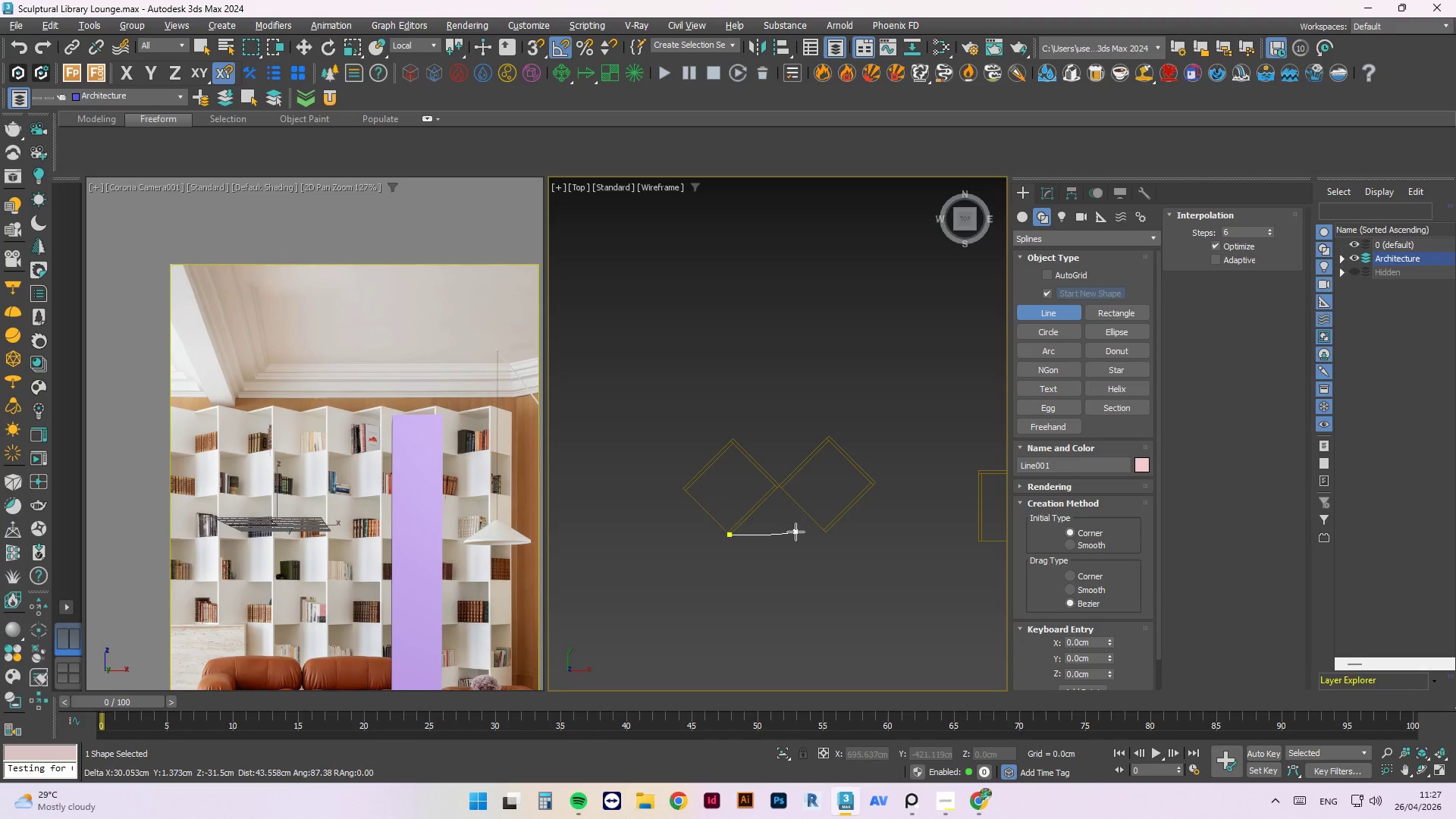 
scroll: coordinate [798, 532], scroll_direction: up, amount: 3.0
 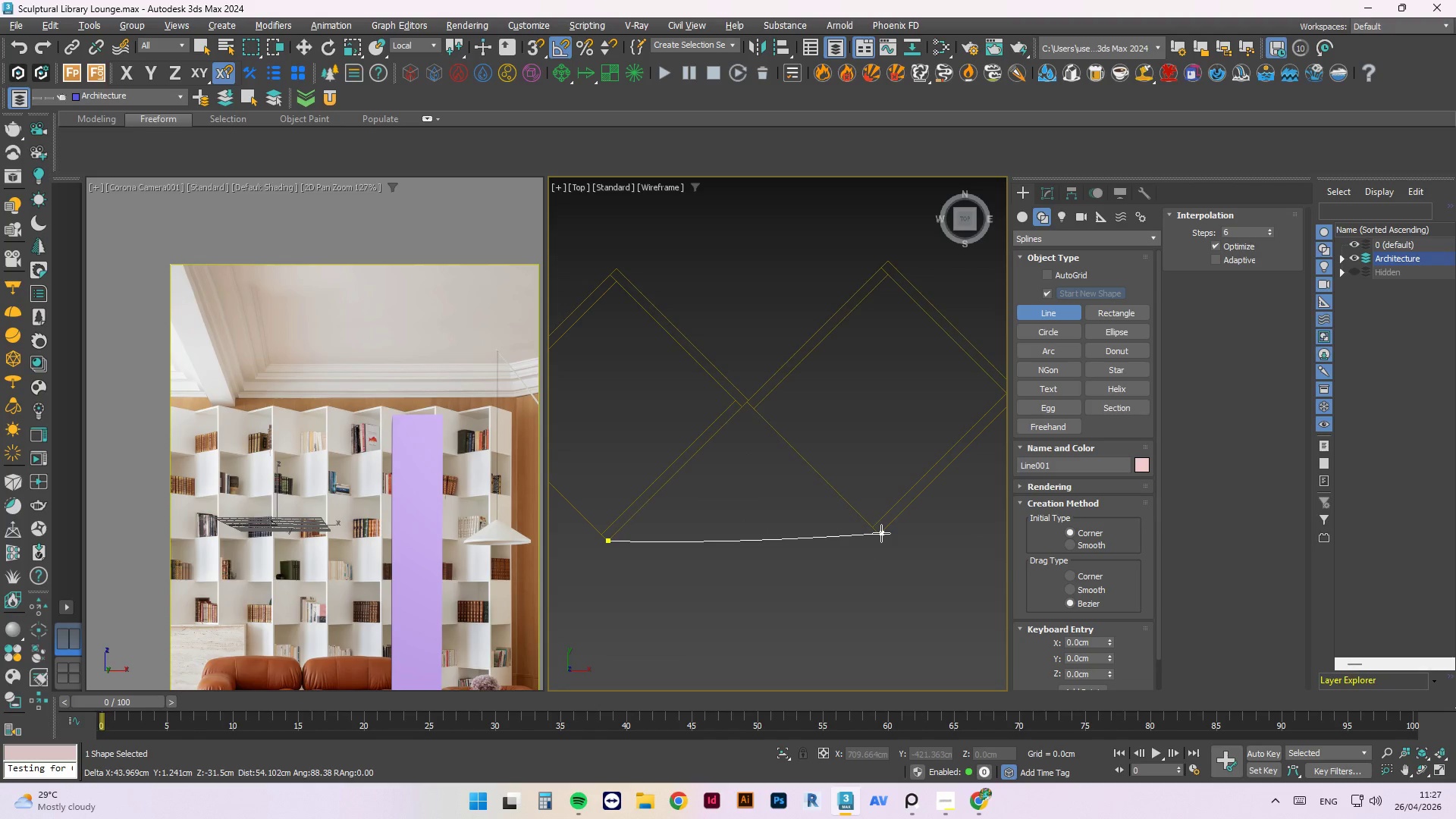 
key(S)
 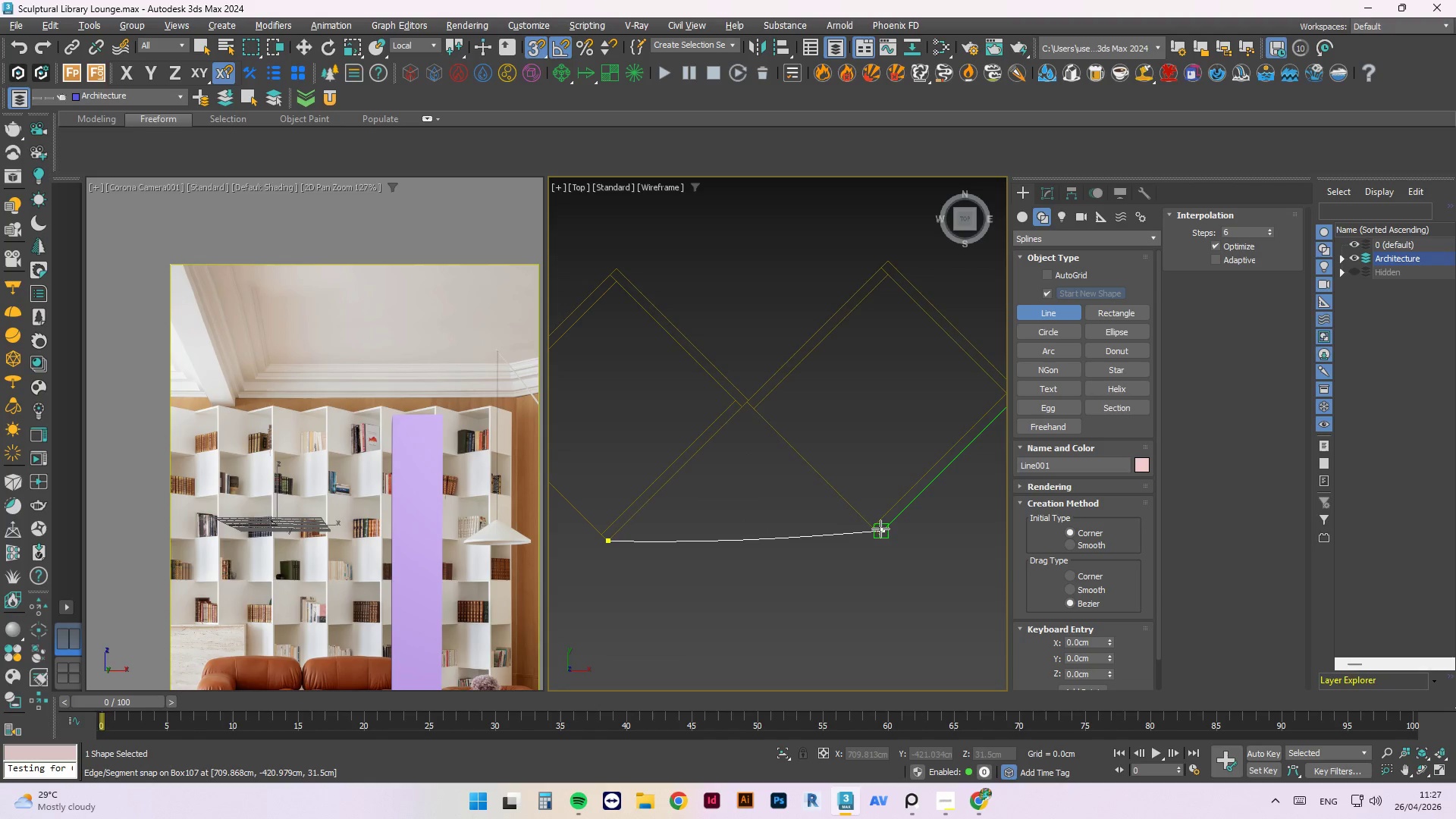 
key(Escape)
 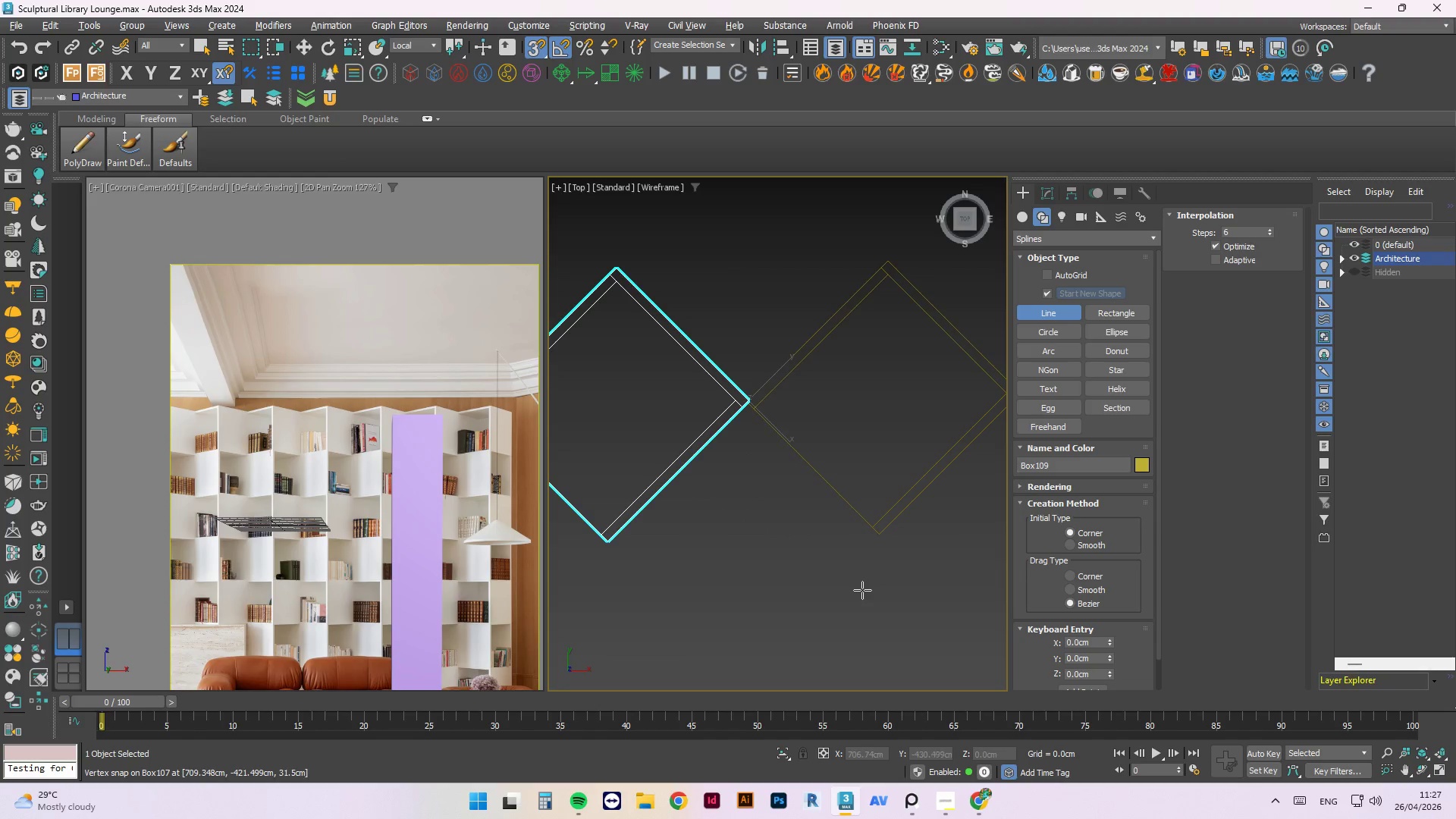 
key(Escape)
 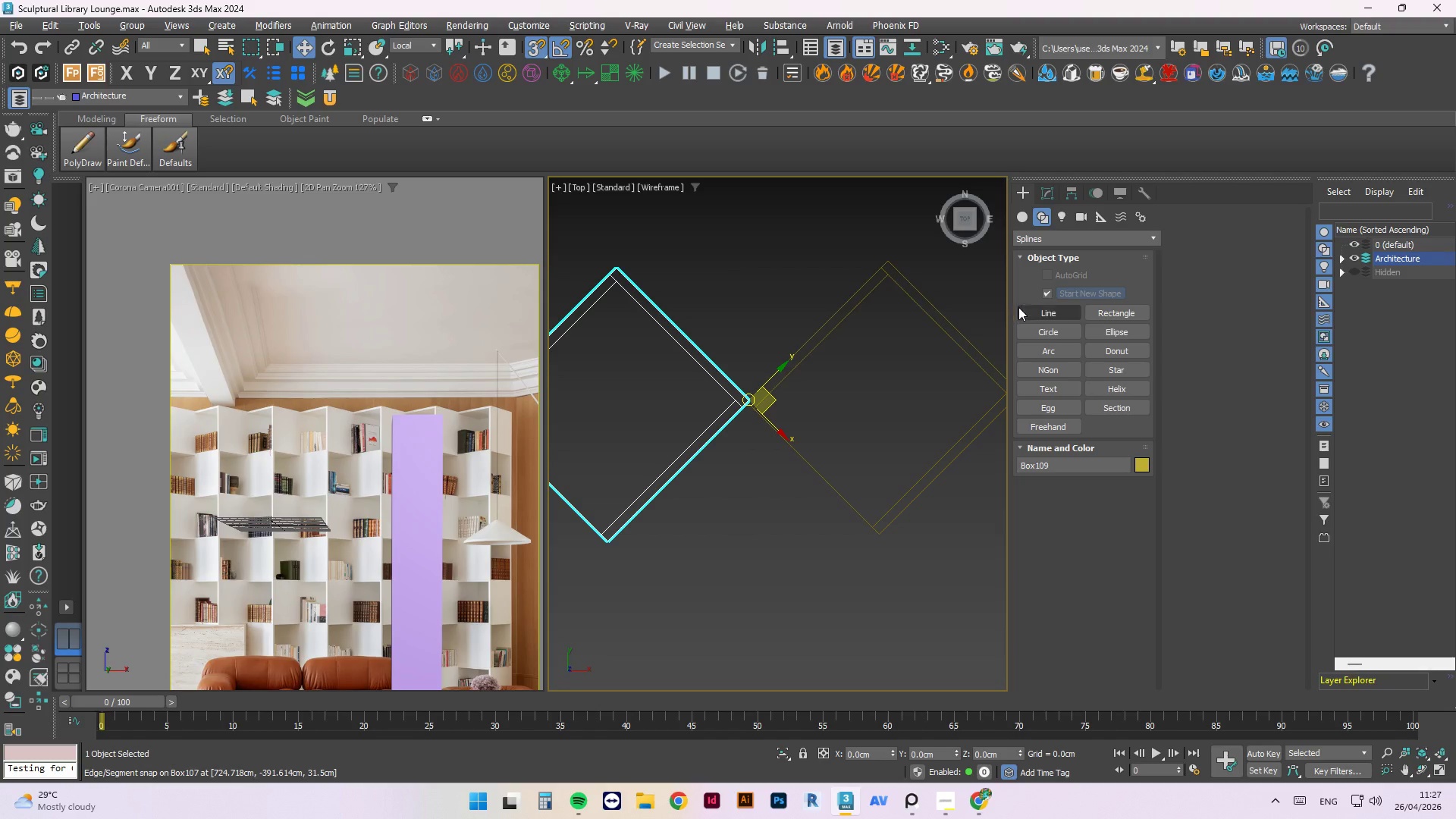 
left_click([1050, 310])
 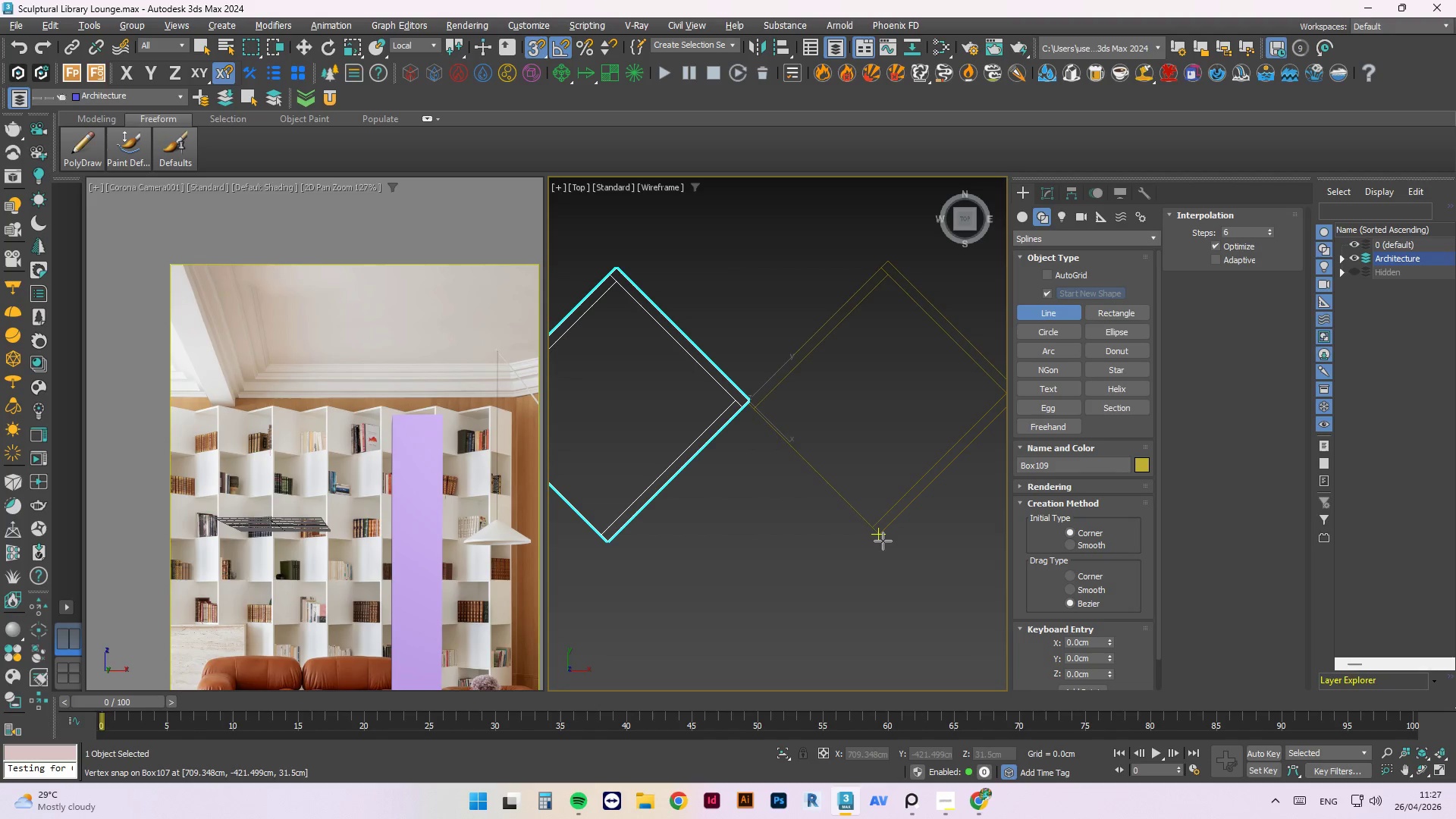 
left_click([877, 535])
 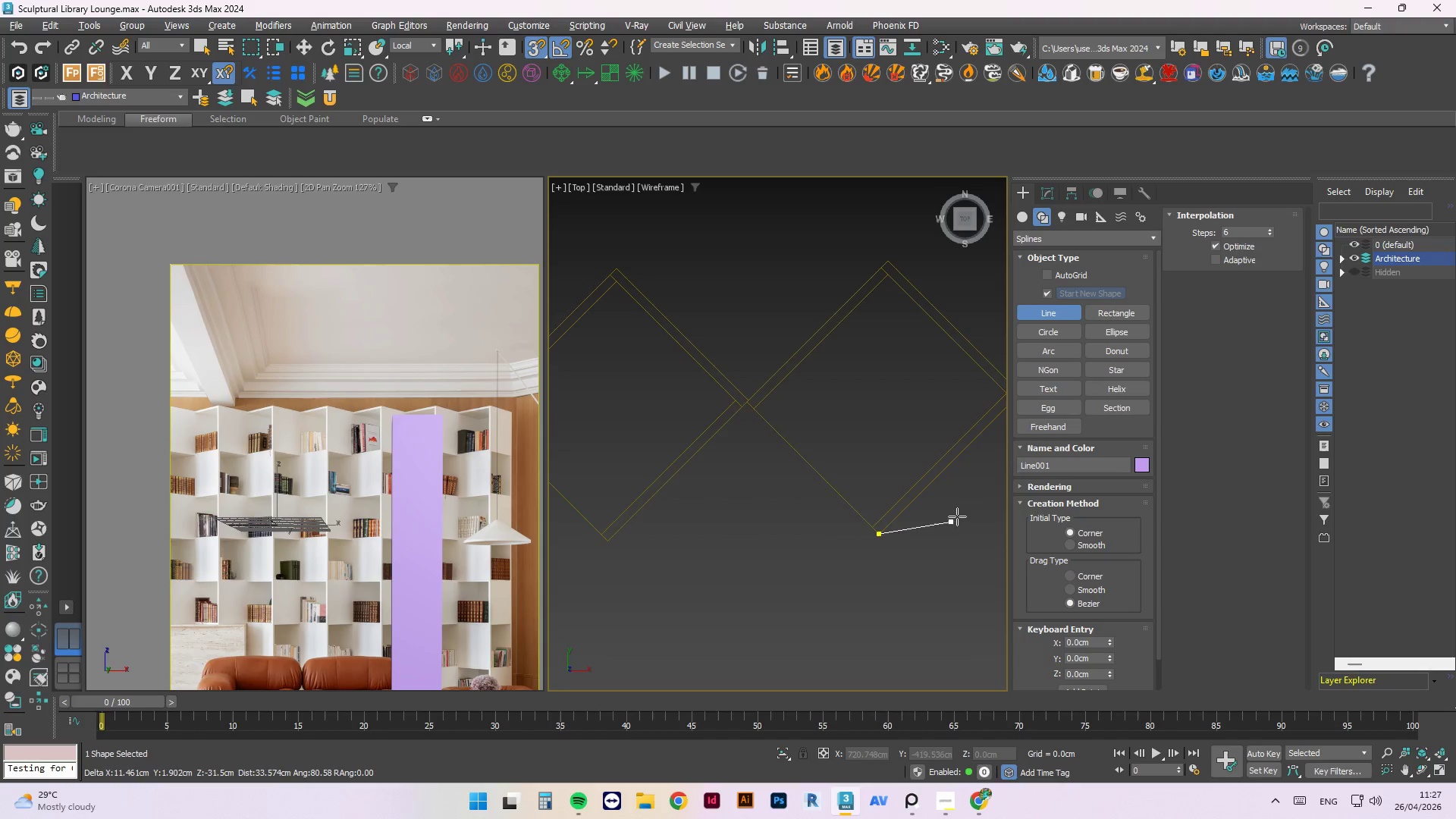 
scroll: coordinate [969, 495], scroll_direction: down, amount: 2.0
 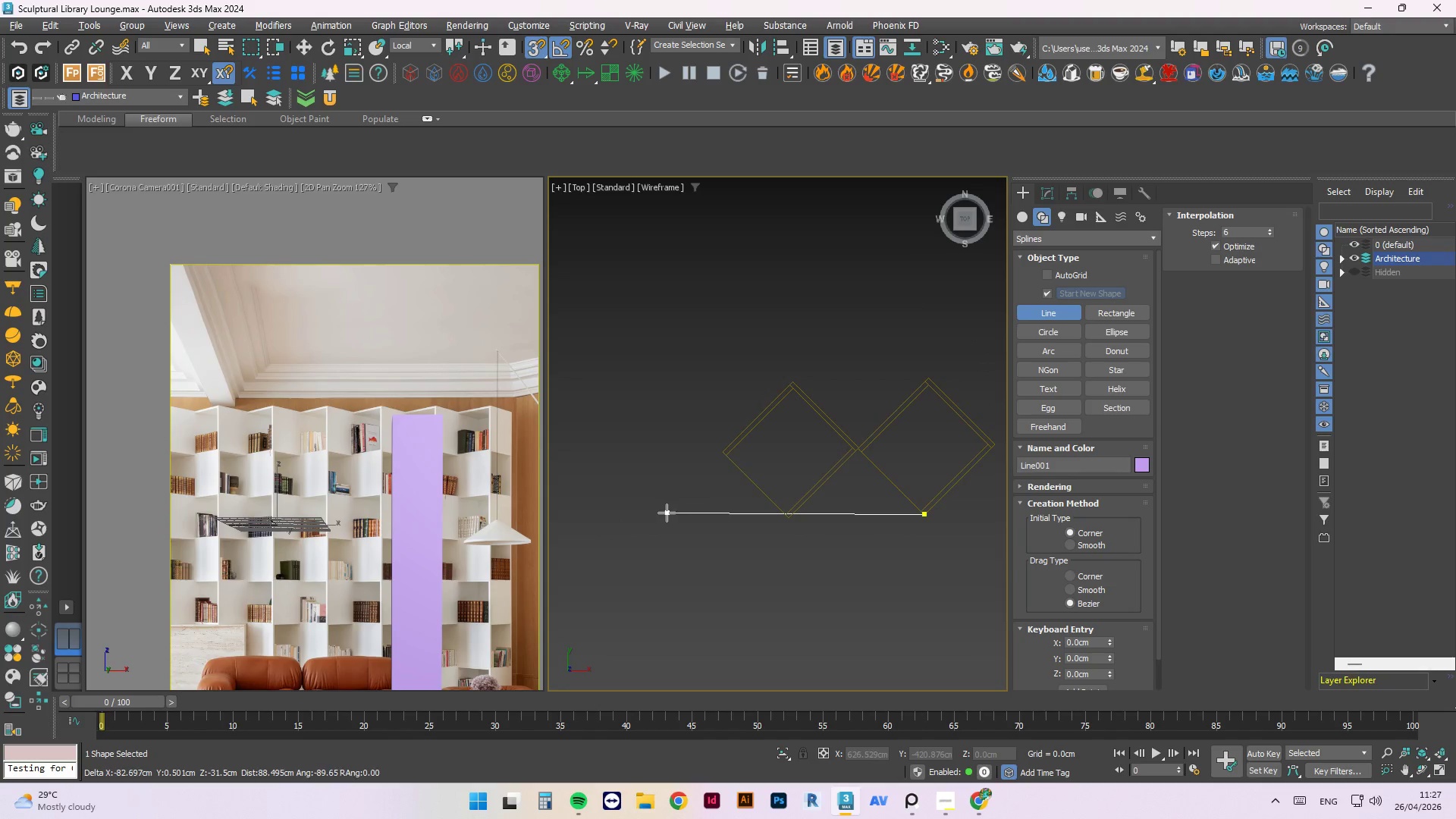 
hold_key(key=ShiftLeft, duration=0.52)
 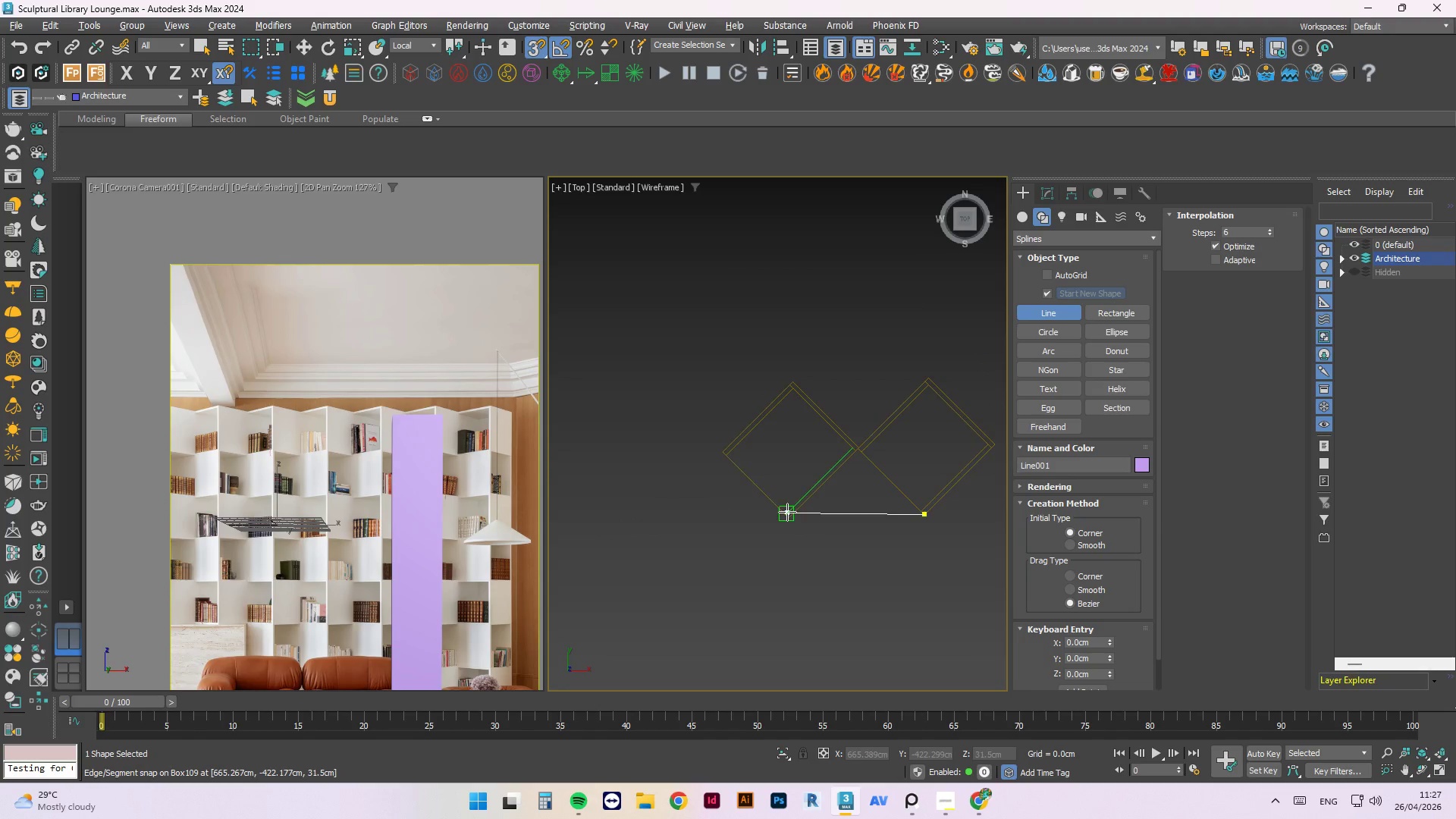 
hold_key(key=ShiftLeft, duration=1.53)
scroll: coordinate [774, 517], scroll_direction: up, amount: 4.0
 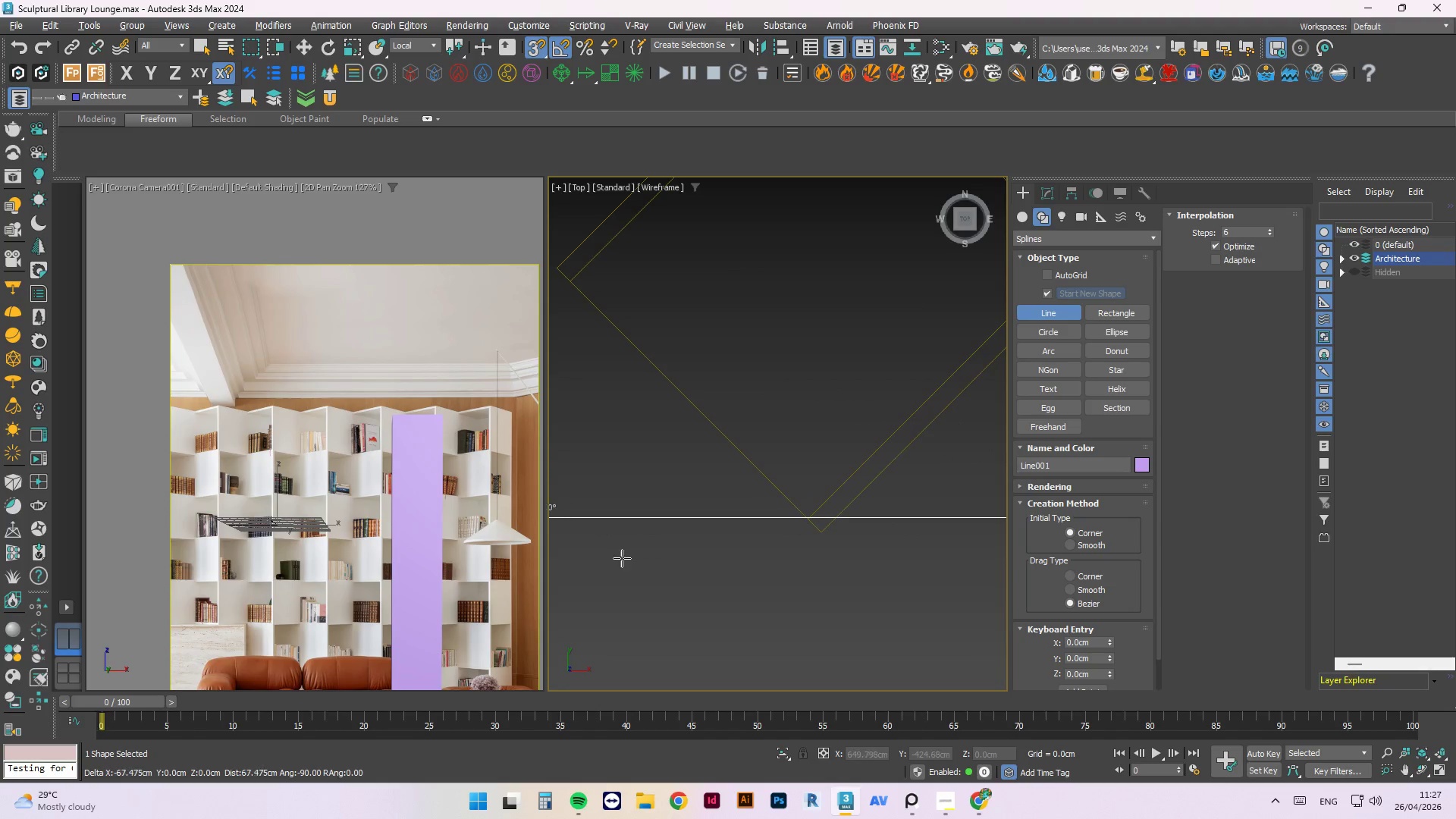 
left_click([619, 560])
 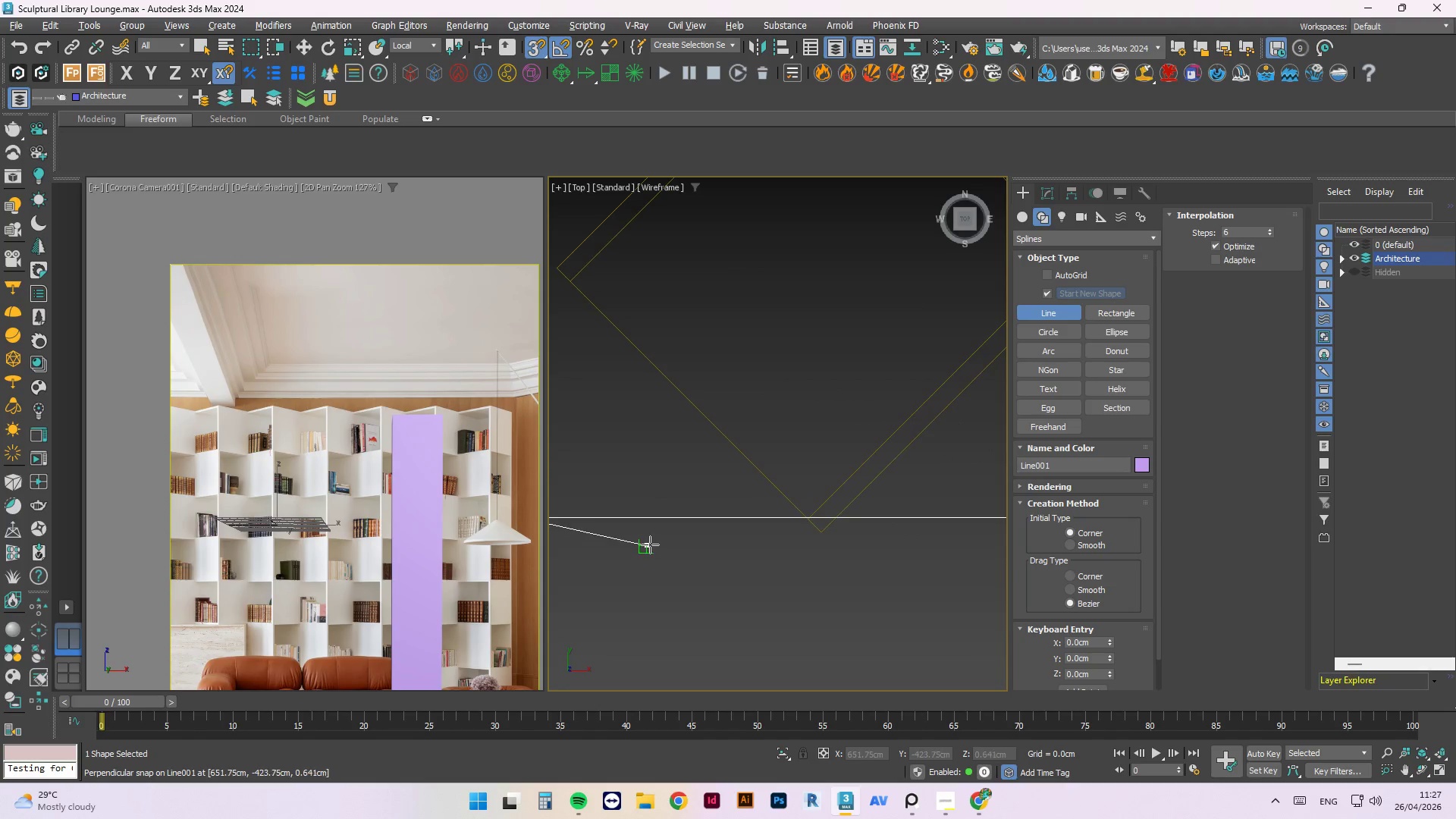 
key(W)
 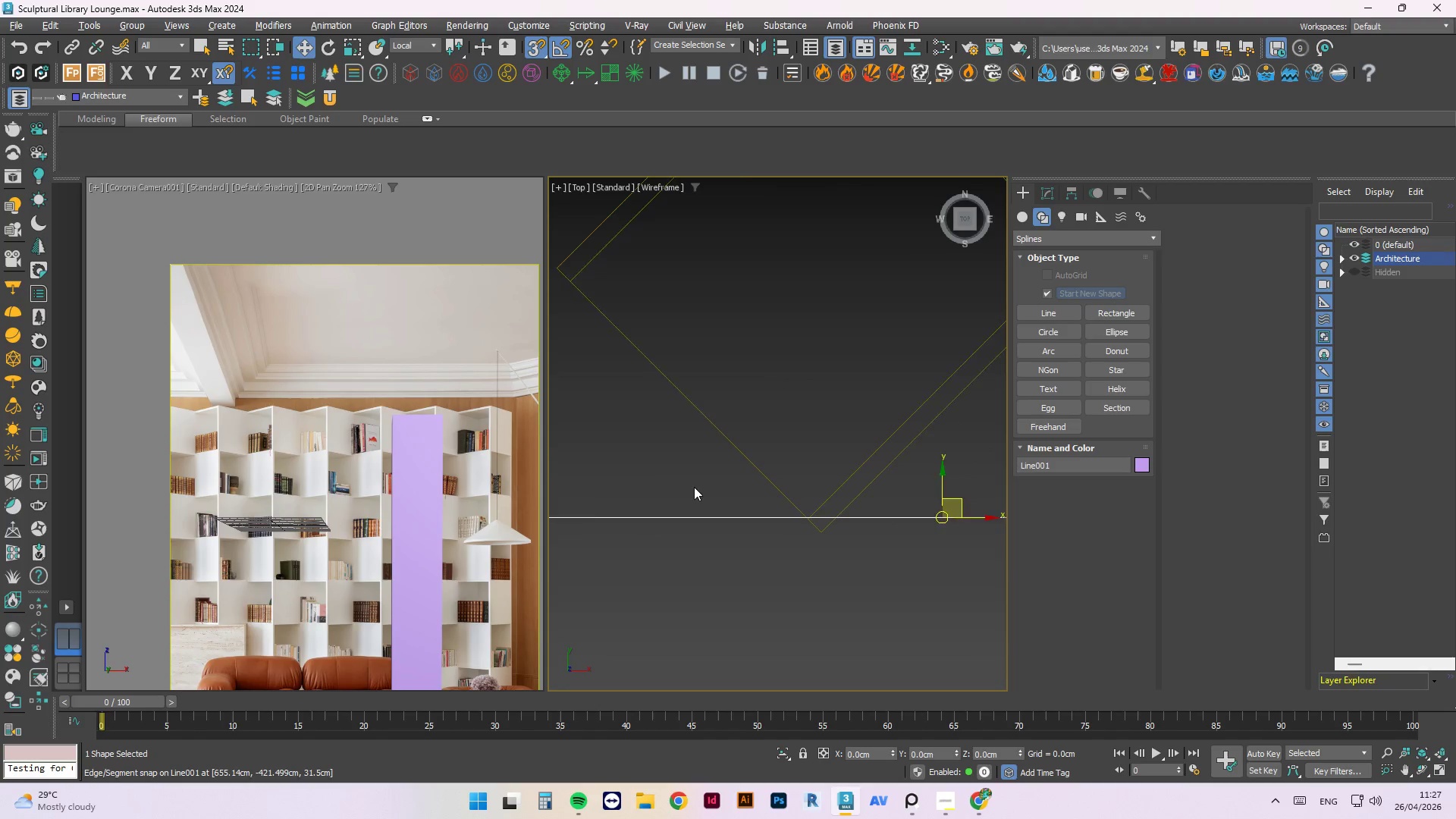 
key(Escape)
 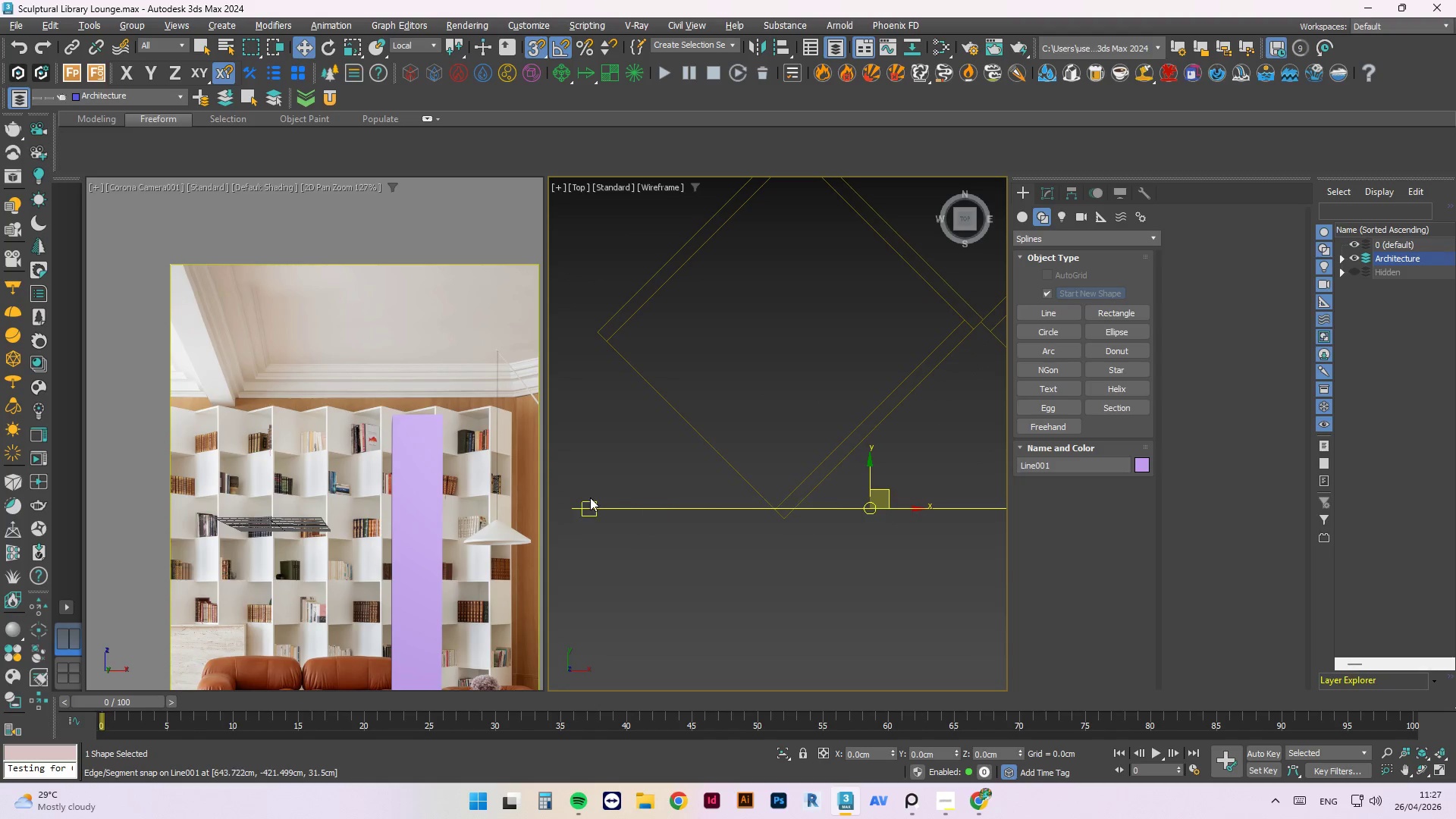 
scroll: coordinate [590, 497], scroll_direction: down, amount: 3.0
 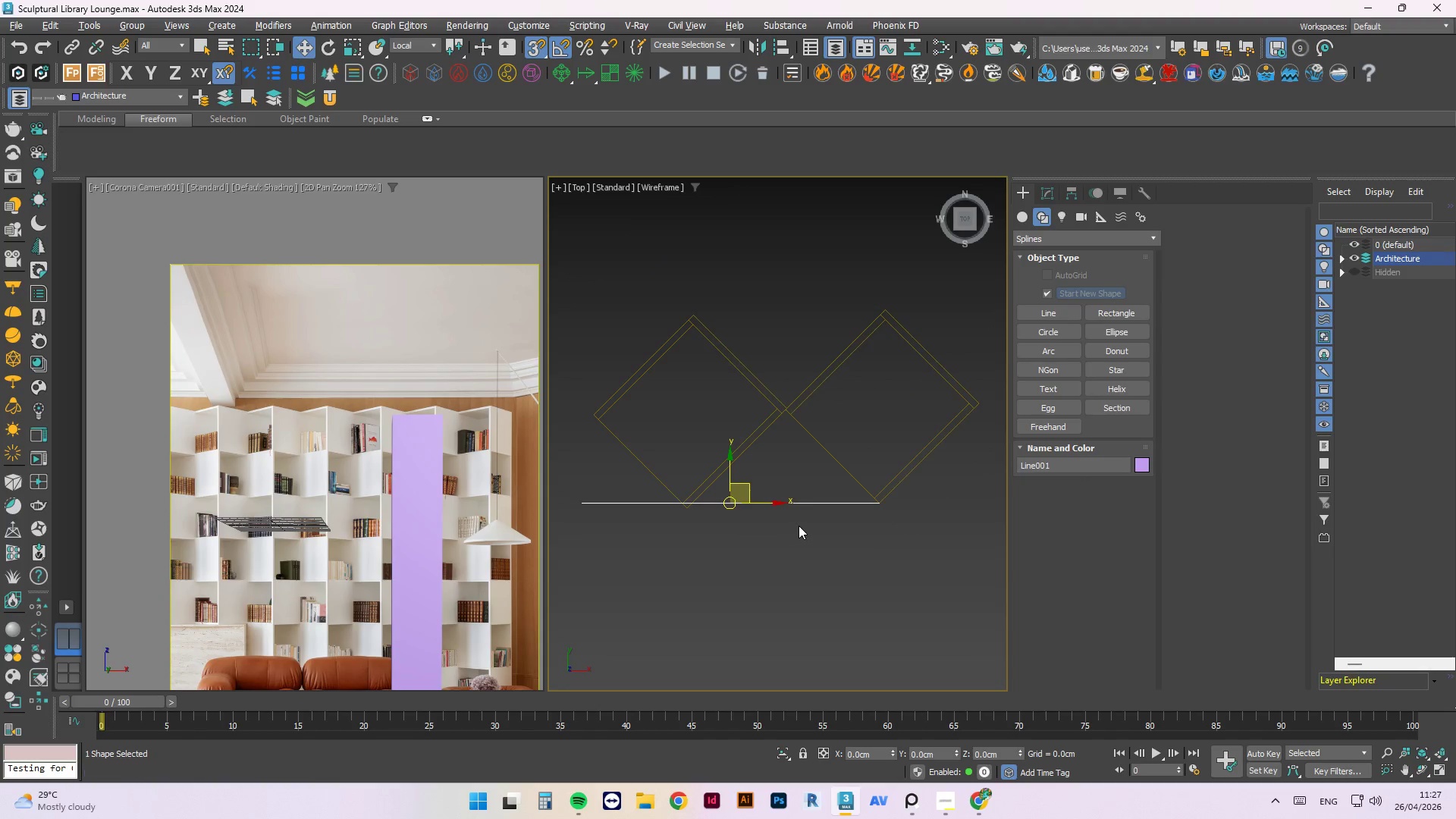 
left_click([799, 526])
 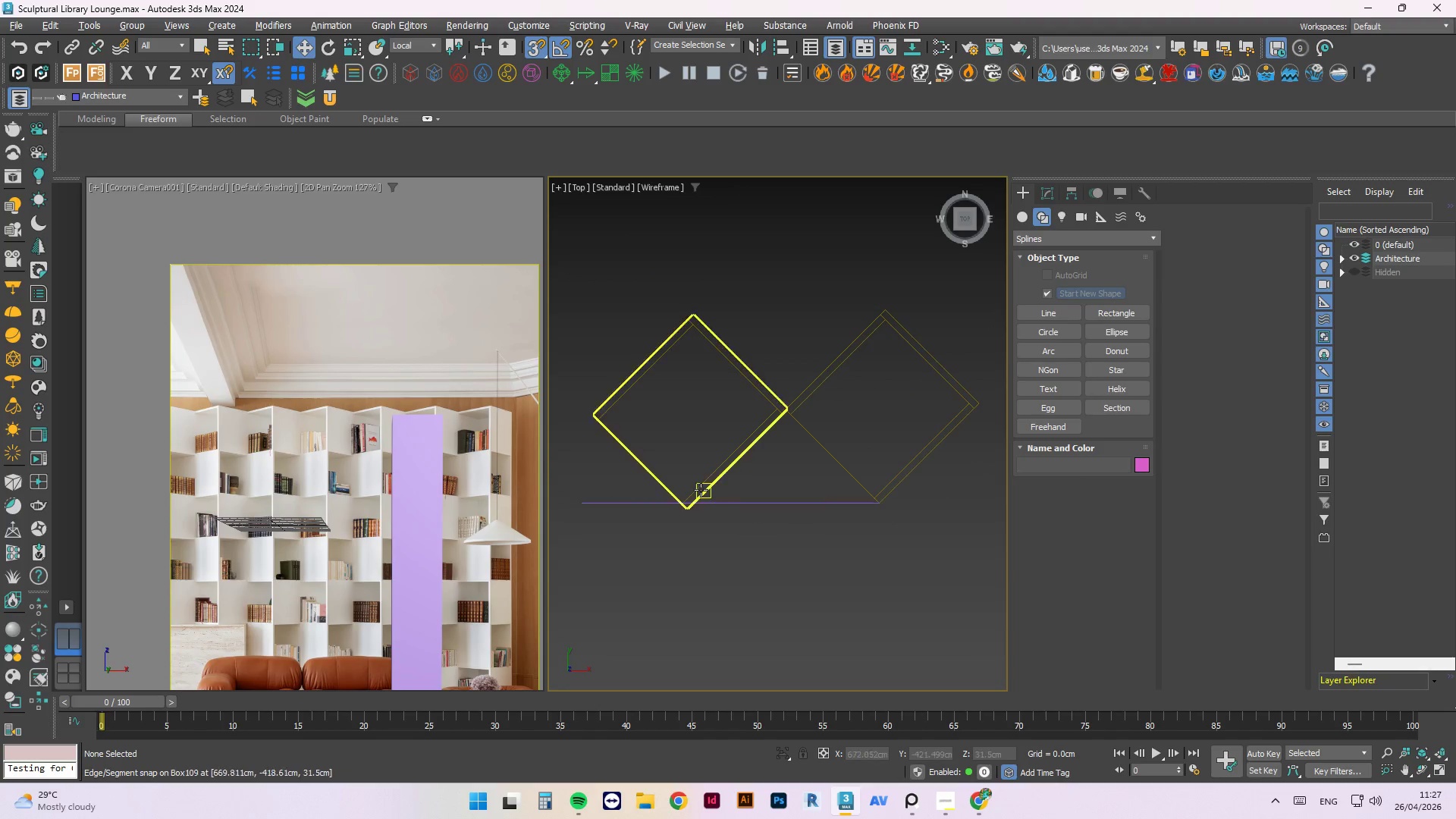 
key(Escape)
 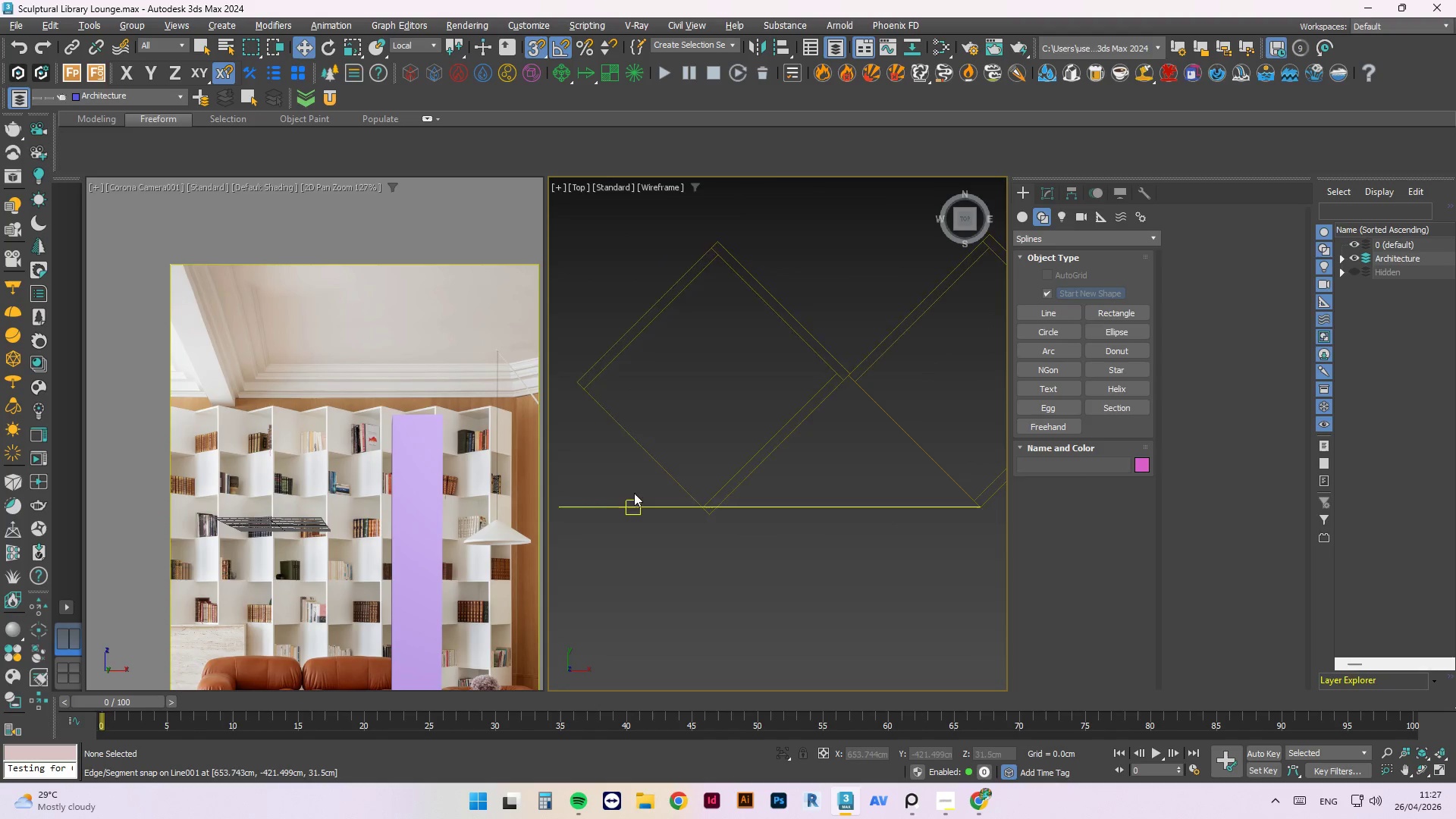 
scroll: coordinate [639, 494], scroll_direction: up, amount: 3.0
 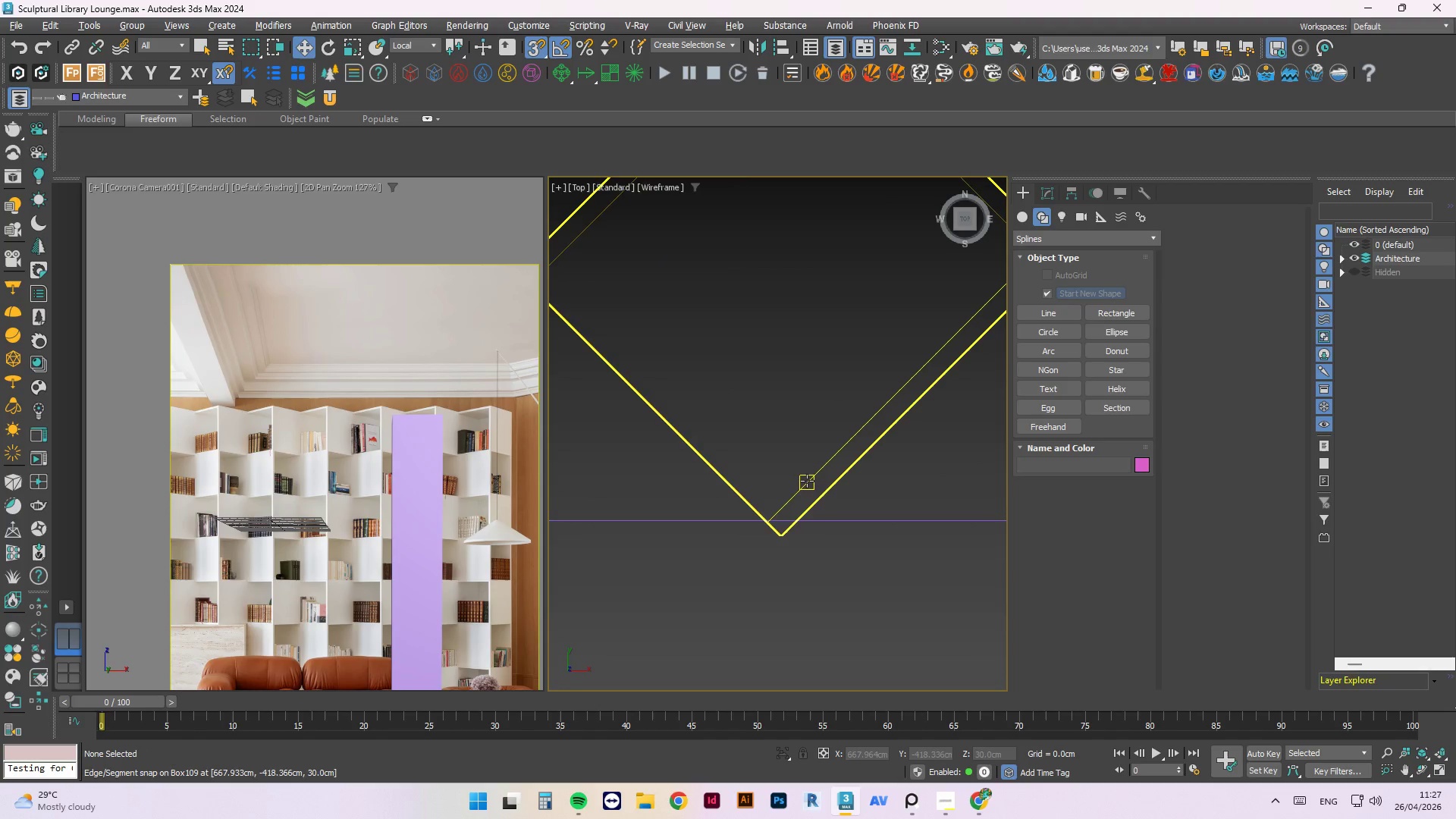 
left_click([806, 482])
 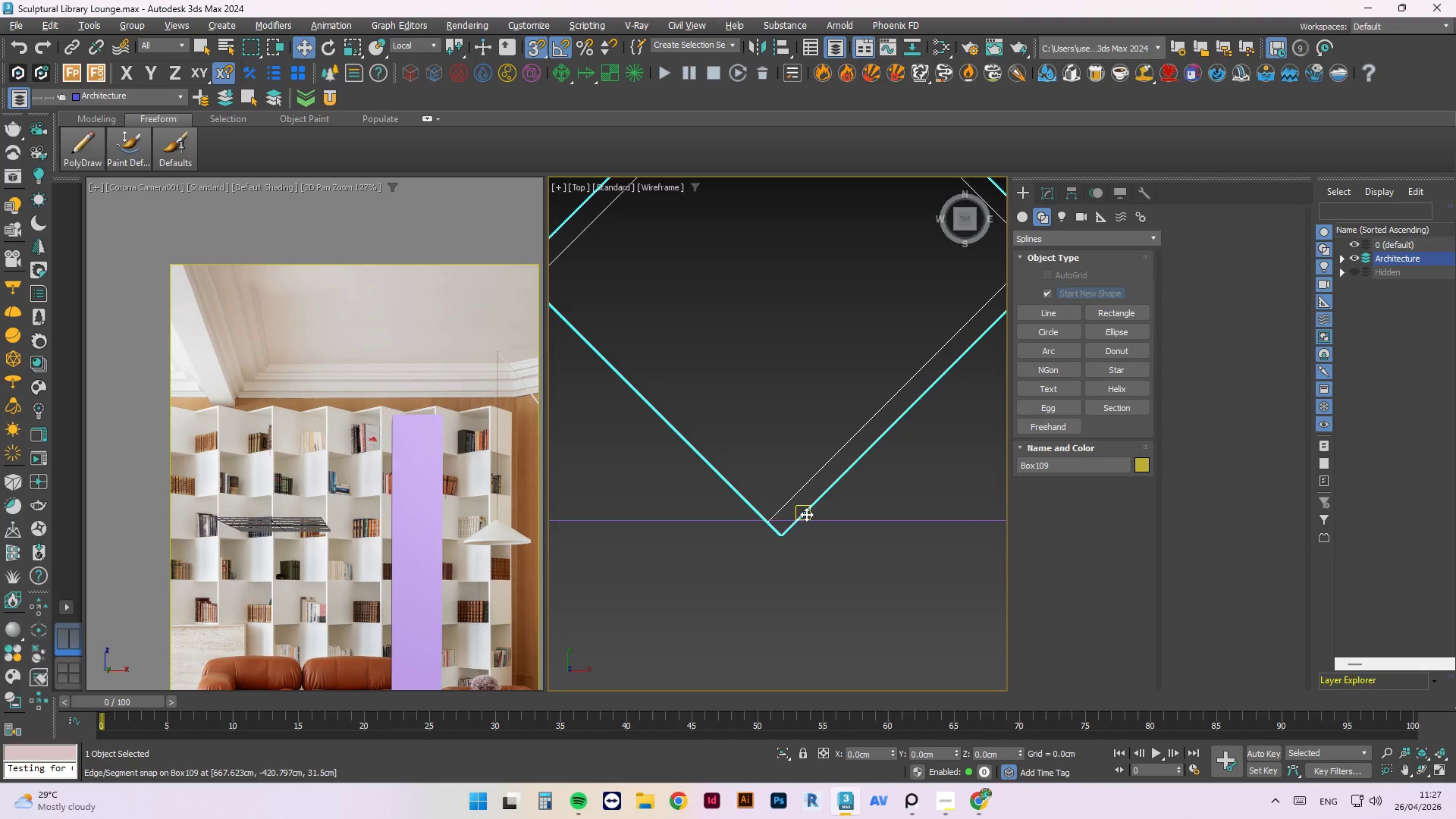 
scroll: coordinate [784, 542], scroll_direction: up, amount: 3.0
 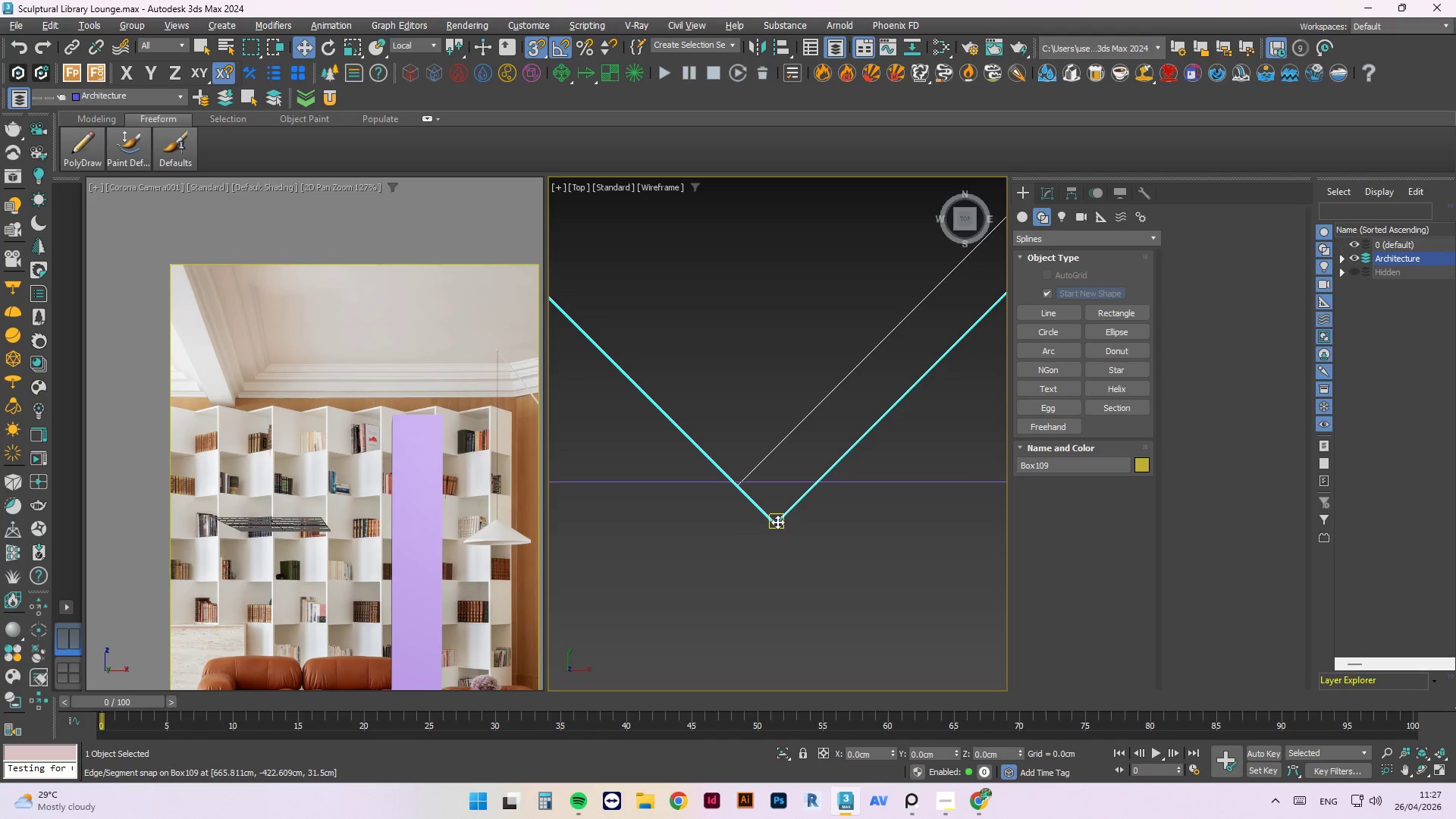 
left_click_drag(start_coordinate=[777, 522], to_coordinate=[773, 483])
 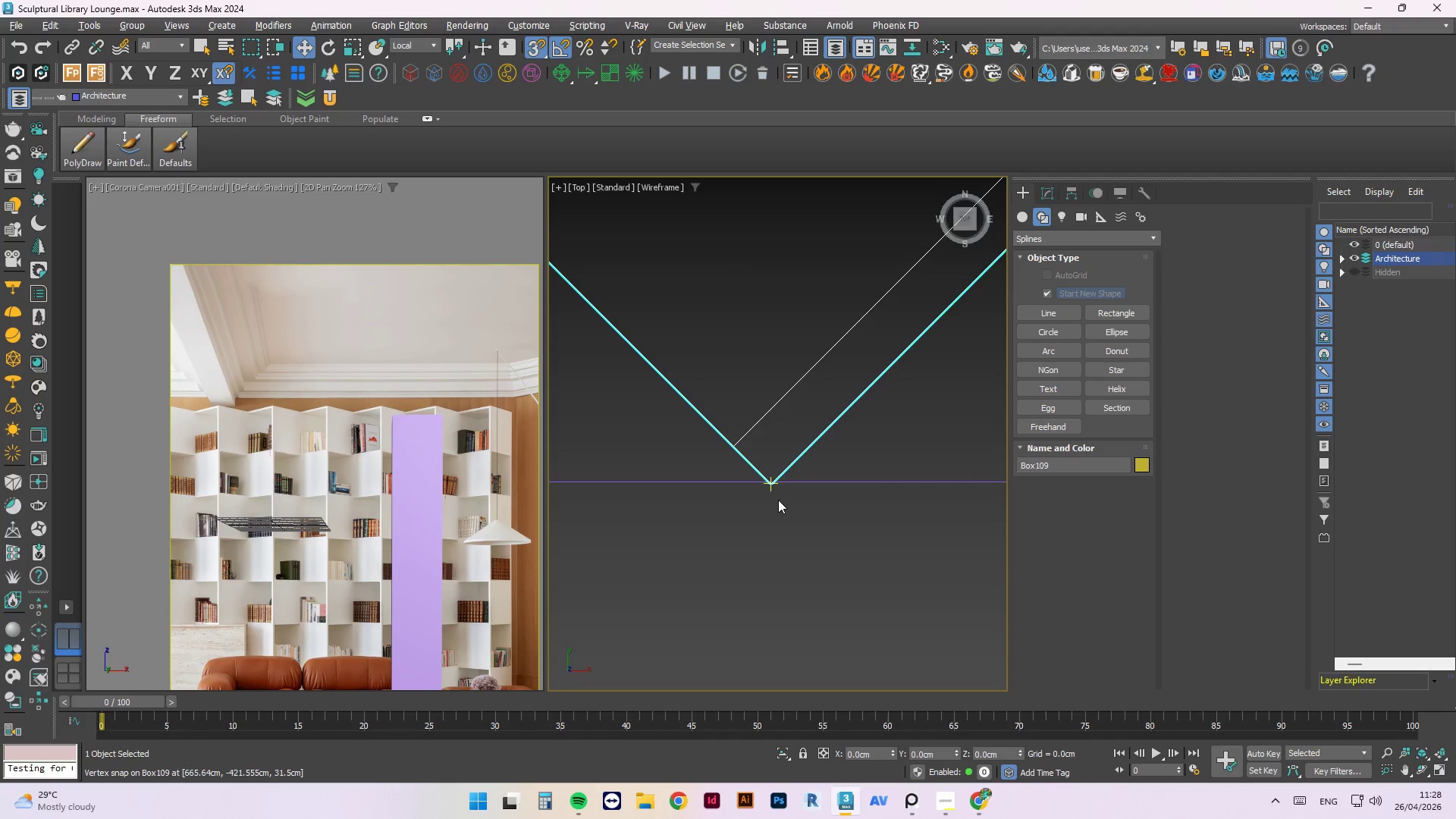 
key(Control+Z)
 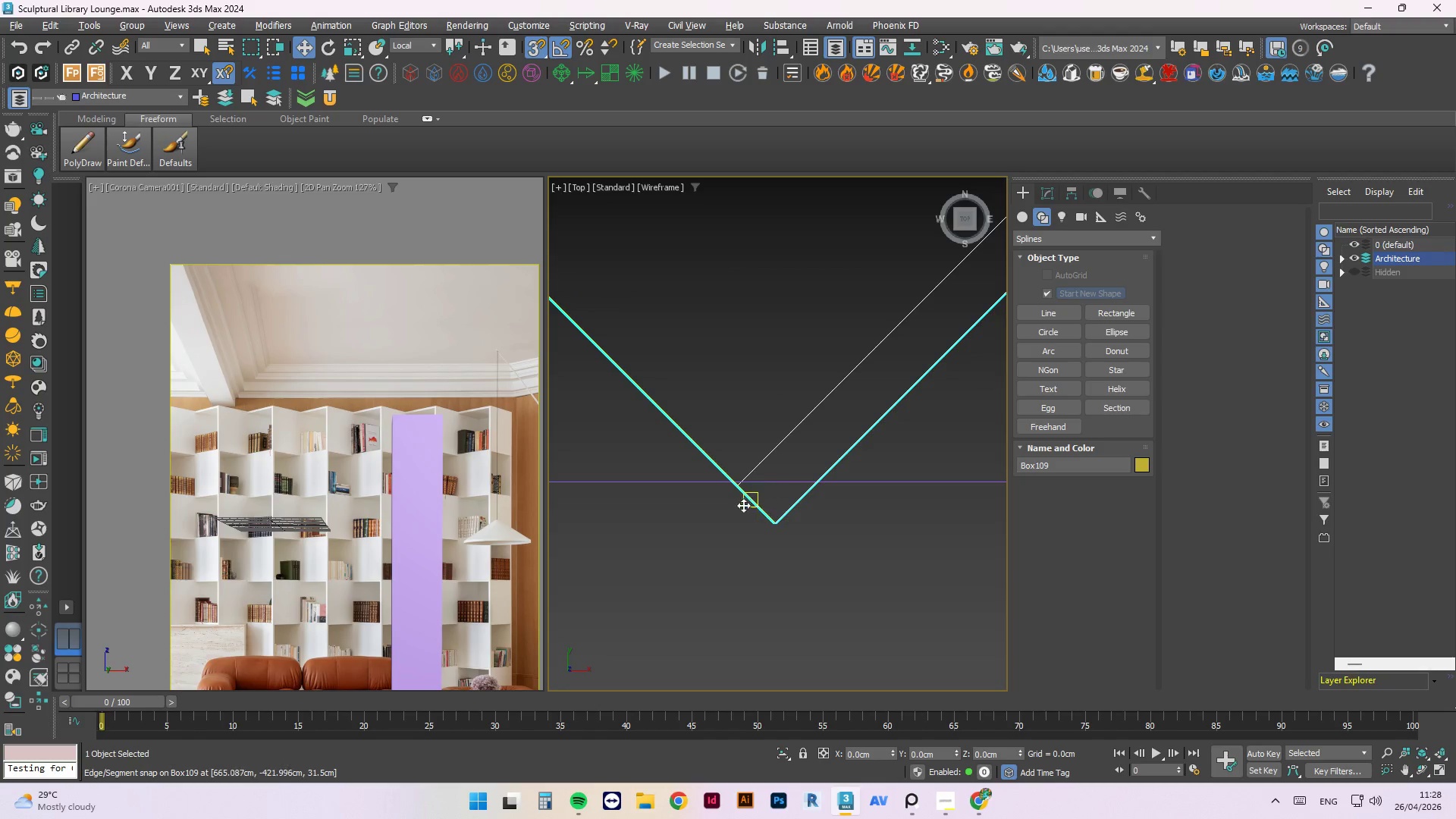 
scroll: coordinate [774, 370], scroll_direction: down, amount: 4.0
 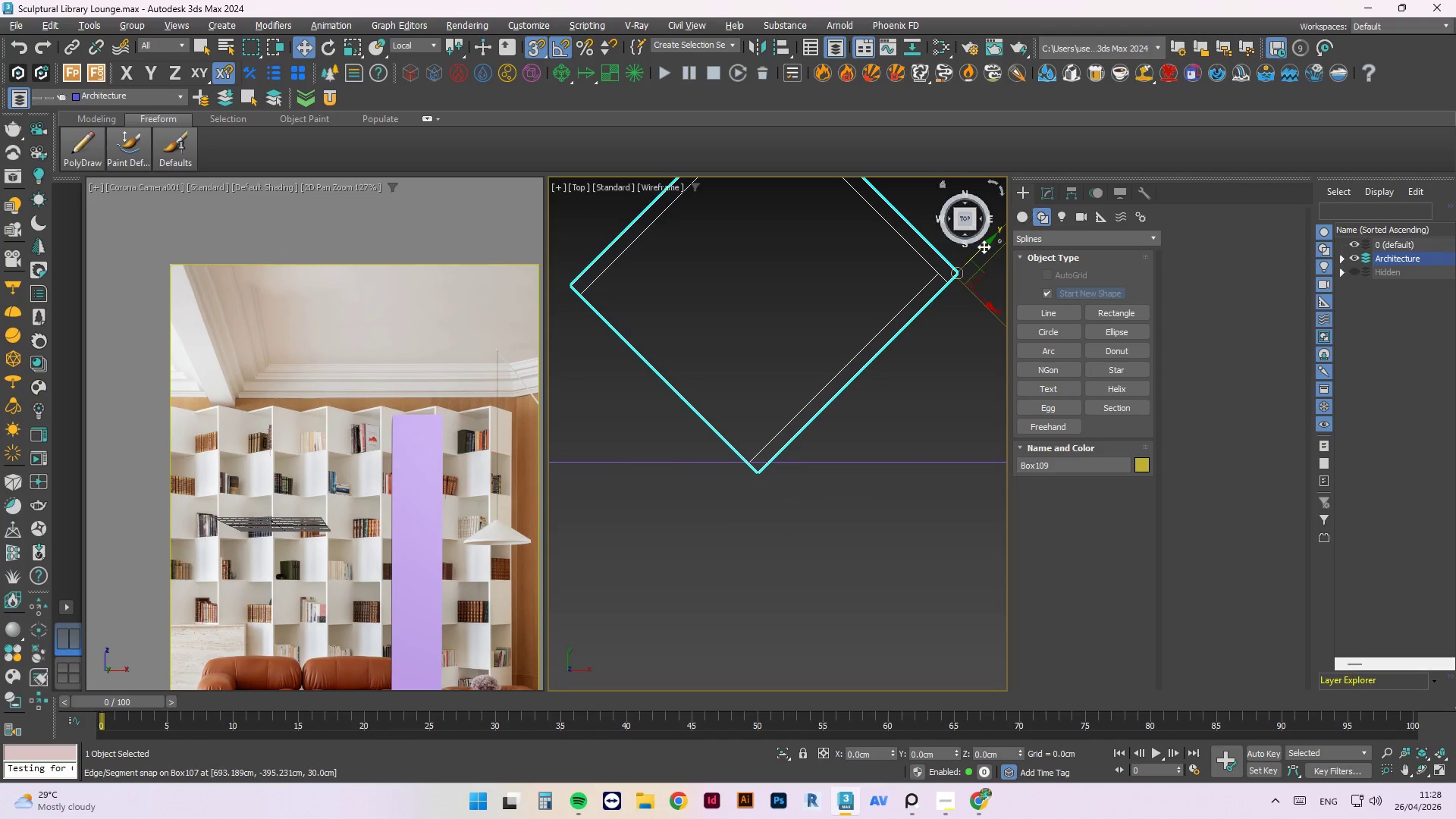 
key(W)
 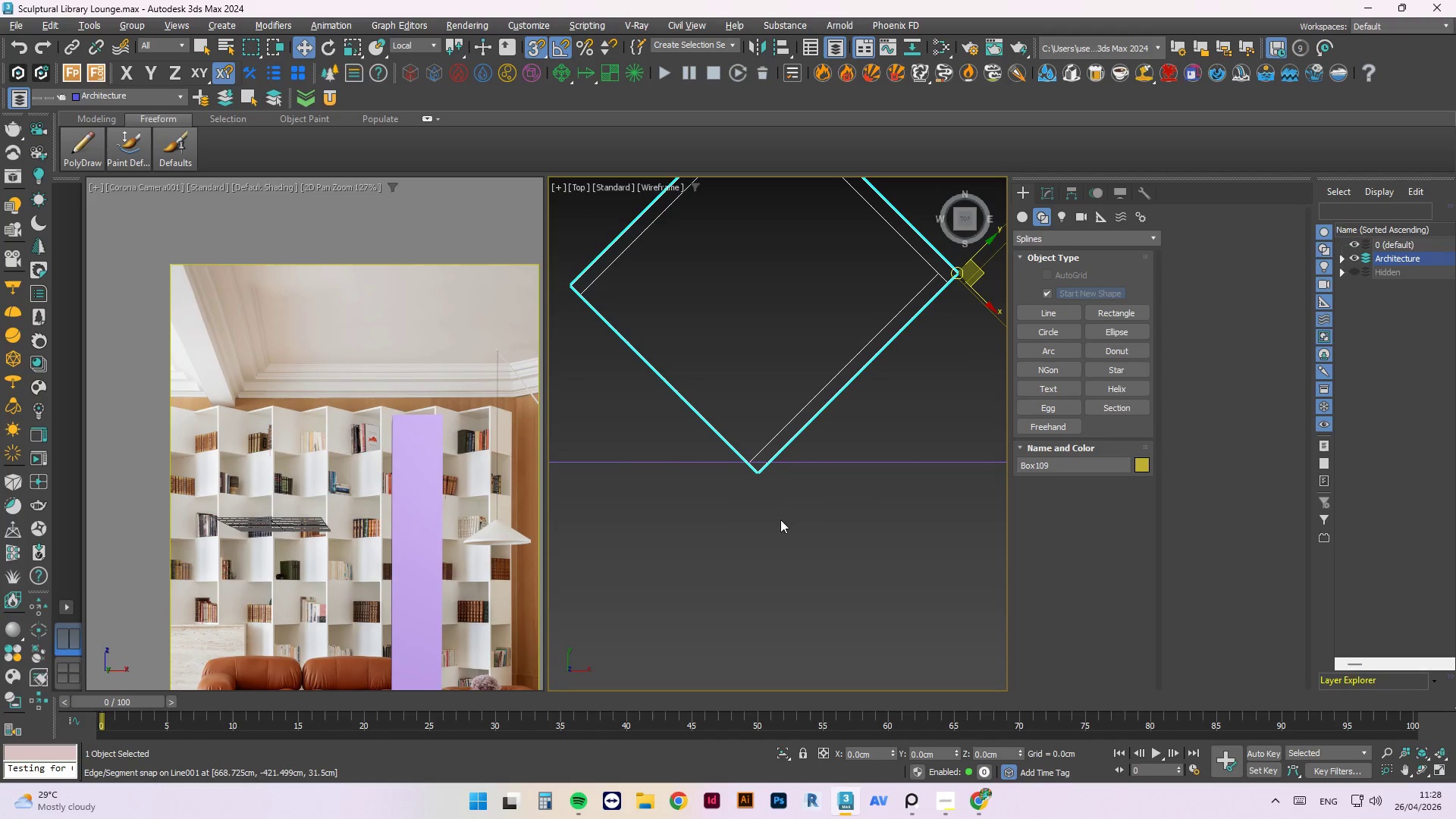 
left_click([780, 540])
 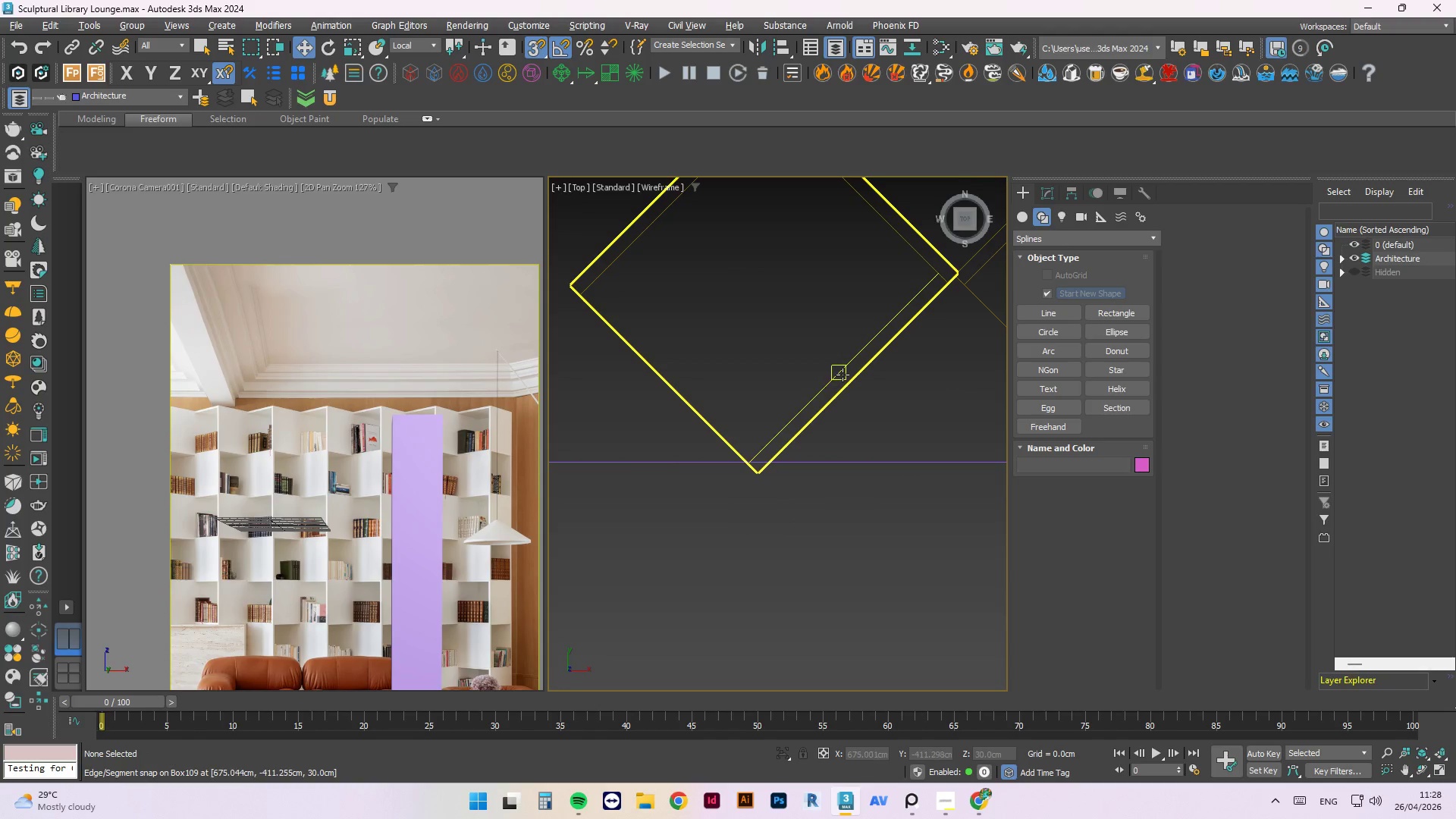 
left_click([843, 375])
 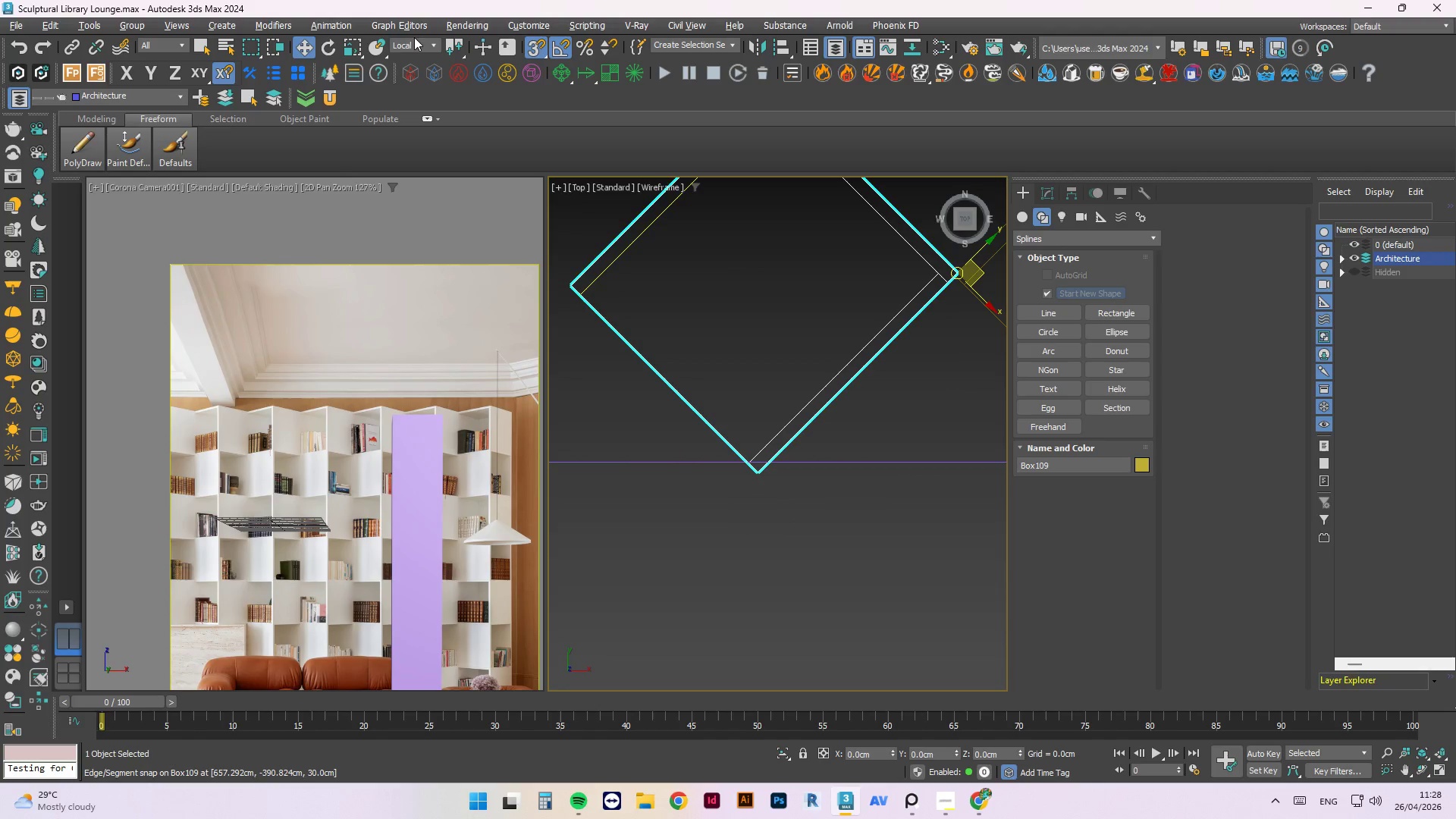 
left_click([415, 45])
 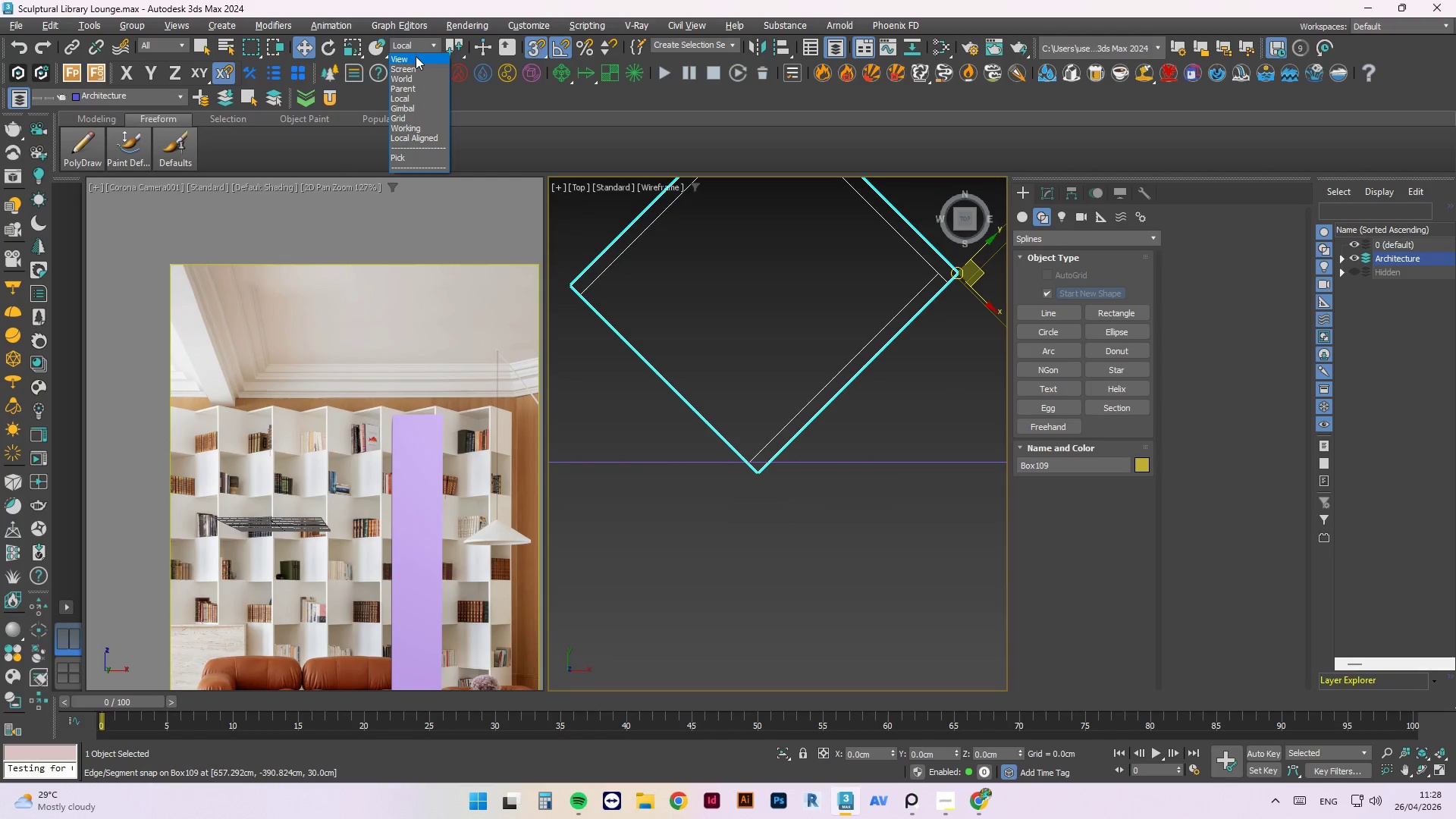 
left_click([416, 58])
 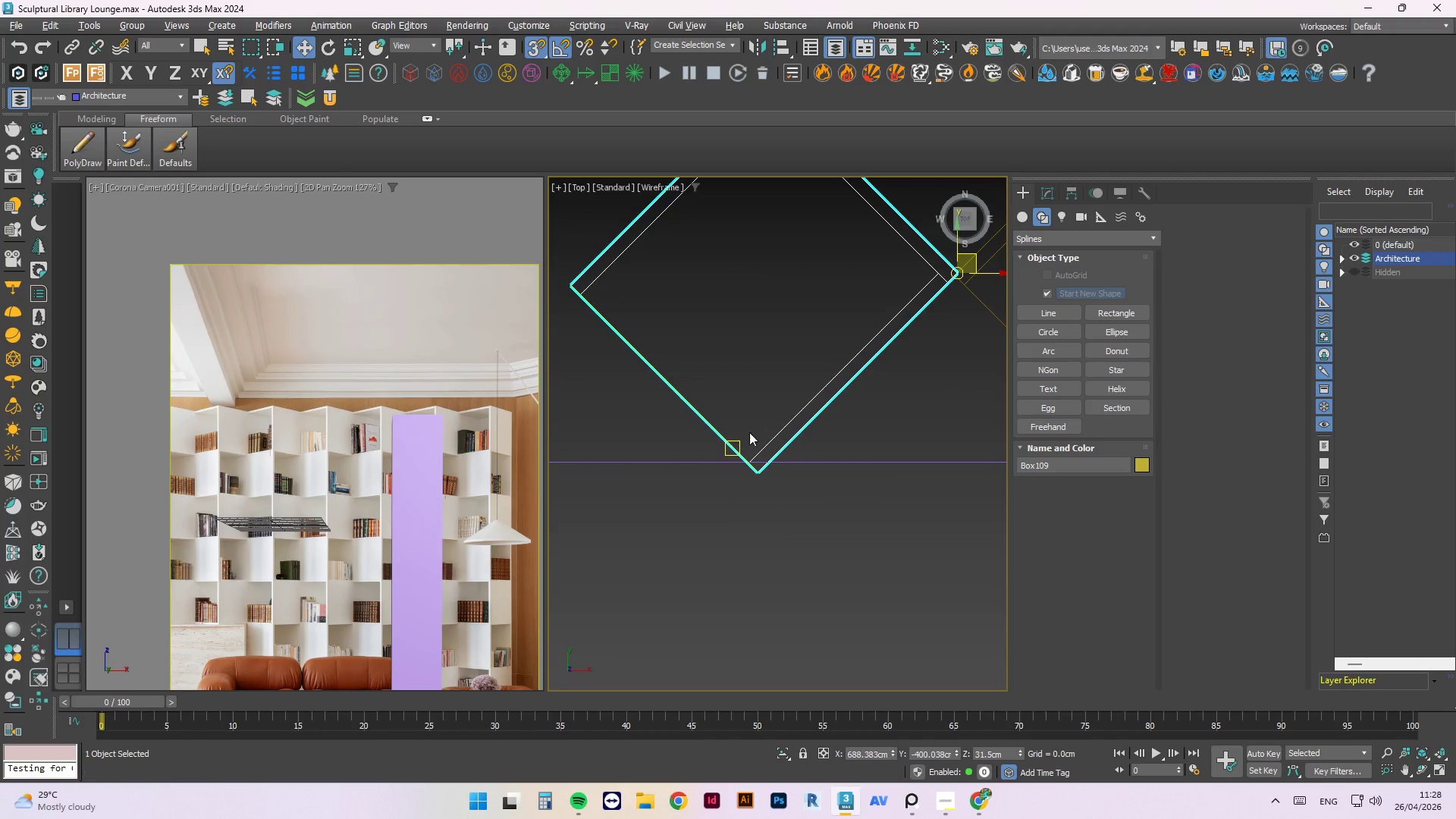 
scroll: coordinate [755, 428], scroll_direction: down, amount: 1.0
 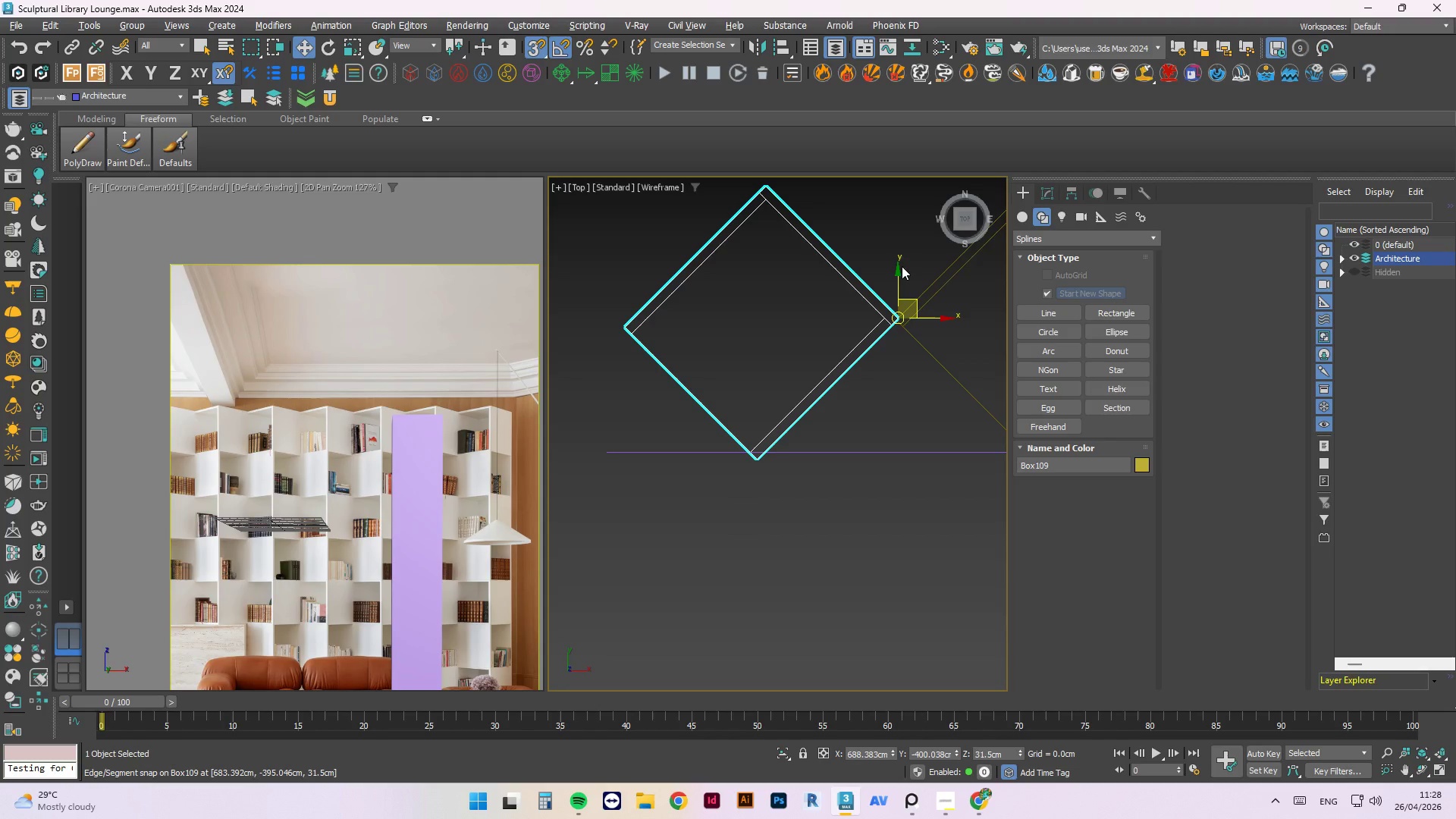 
left_click([897, 271])
 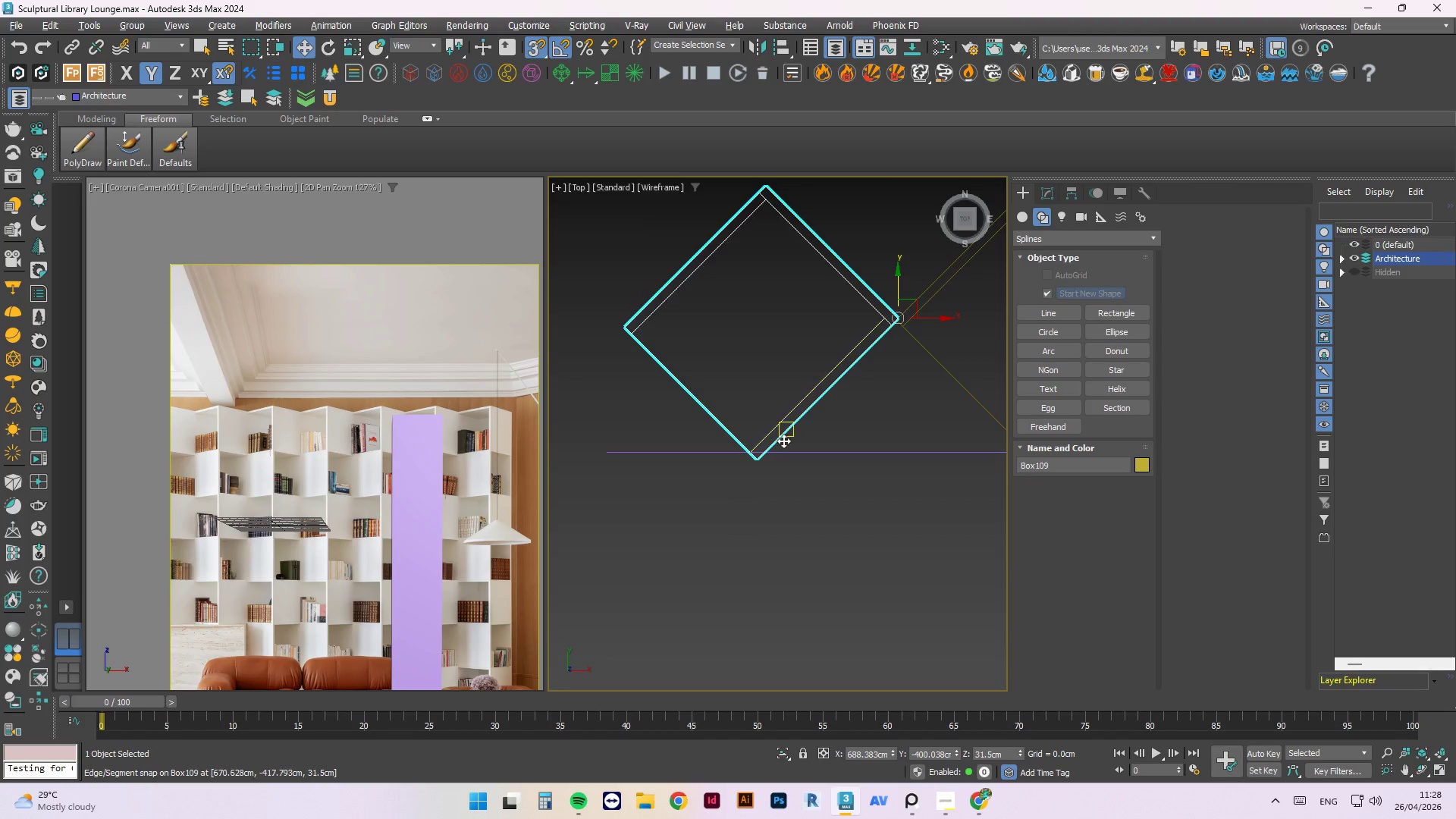 
scroll: coordinate [764, 453], scroll_direction: up, amount: 5.0
 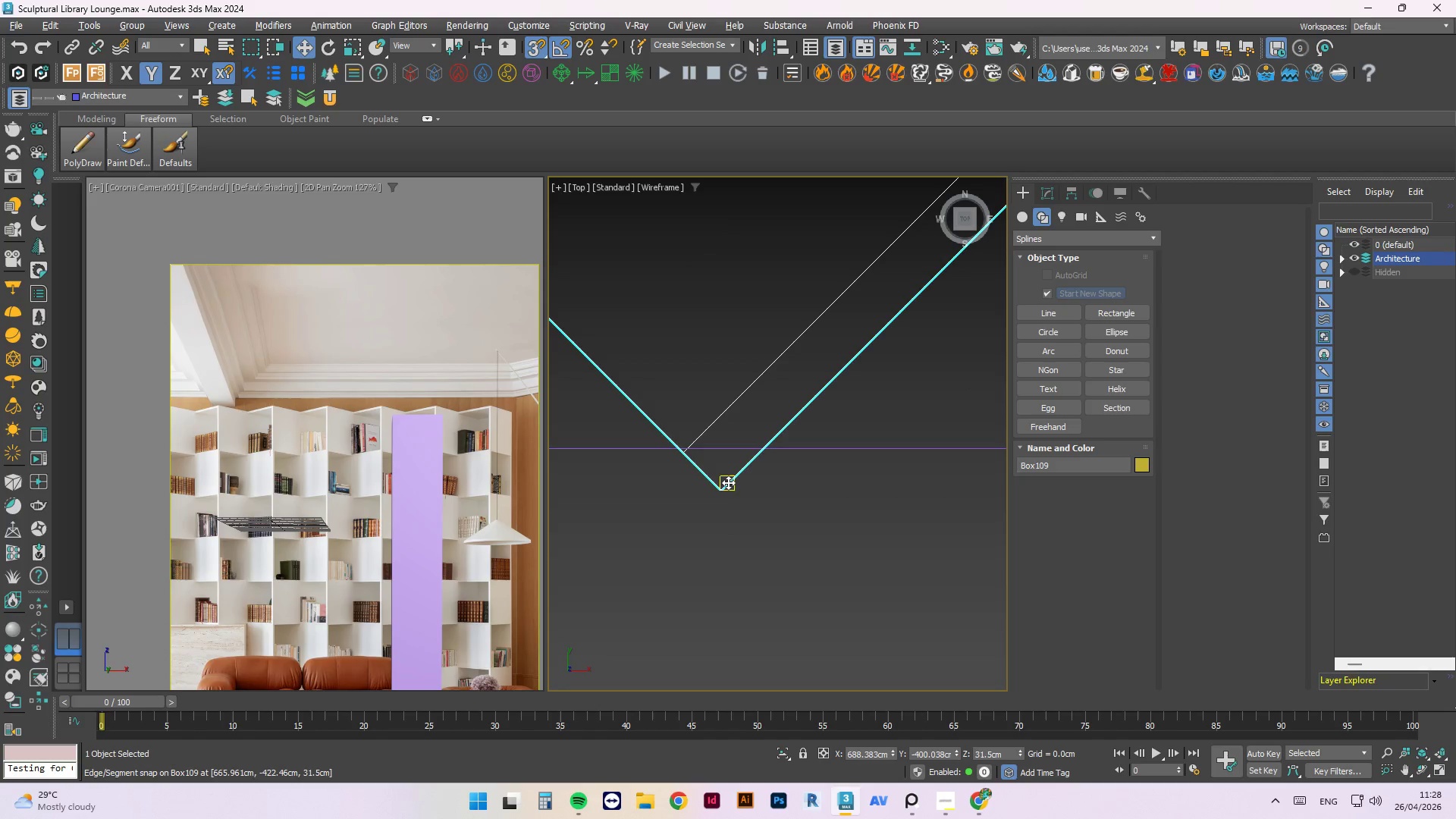 
left_click_drag(start_coordinate=[727, 482], to_coordinate=[742, 447])
 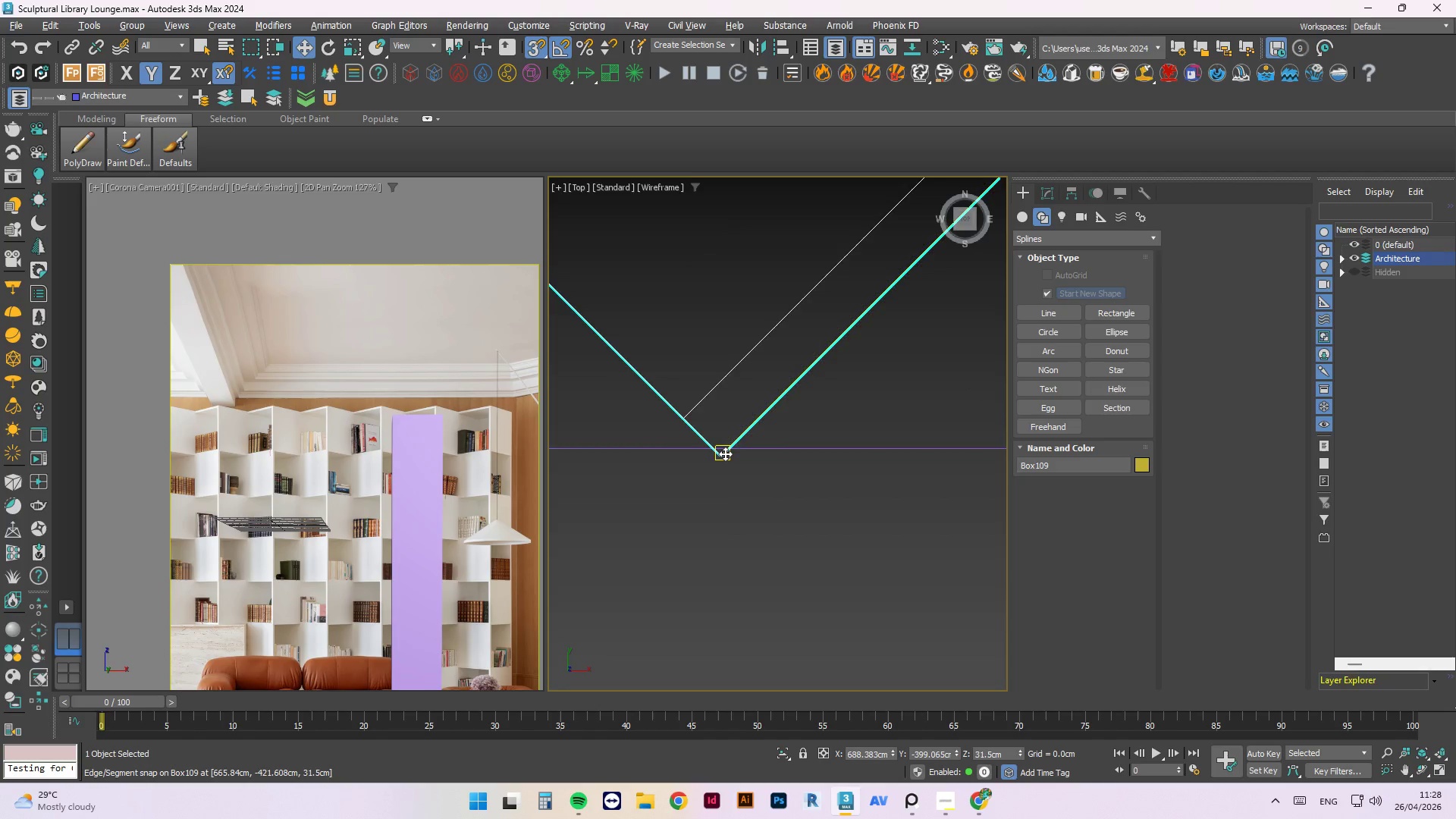 
scroll: coordinate [704, 468], scroll_direction: up, amount: 6.0
 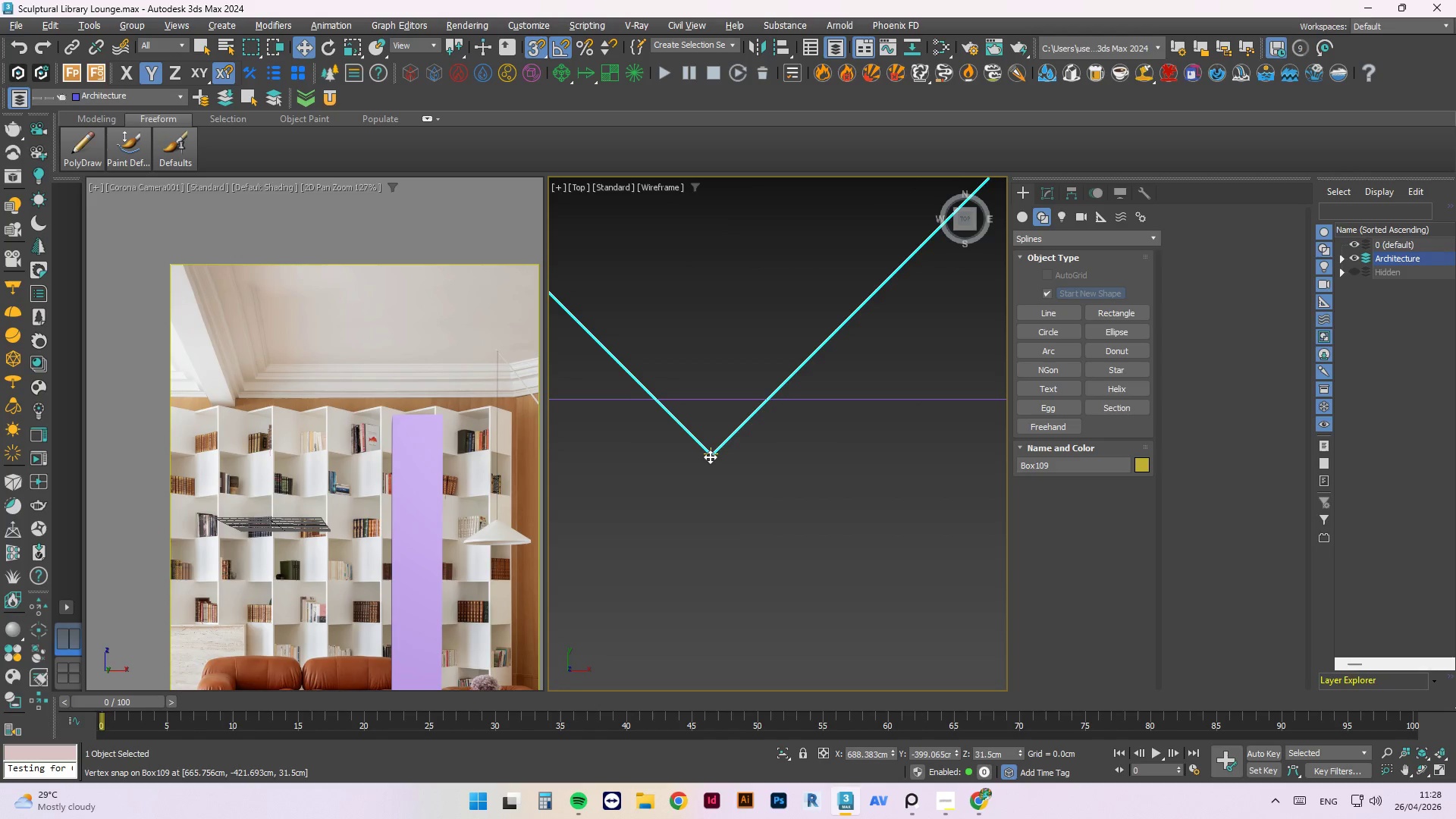 
left_click_drag(start_coordinate=[710, 457], to_coordinate=[725, 391])
 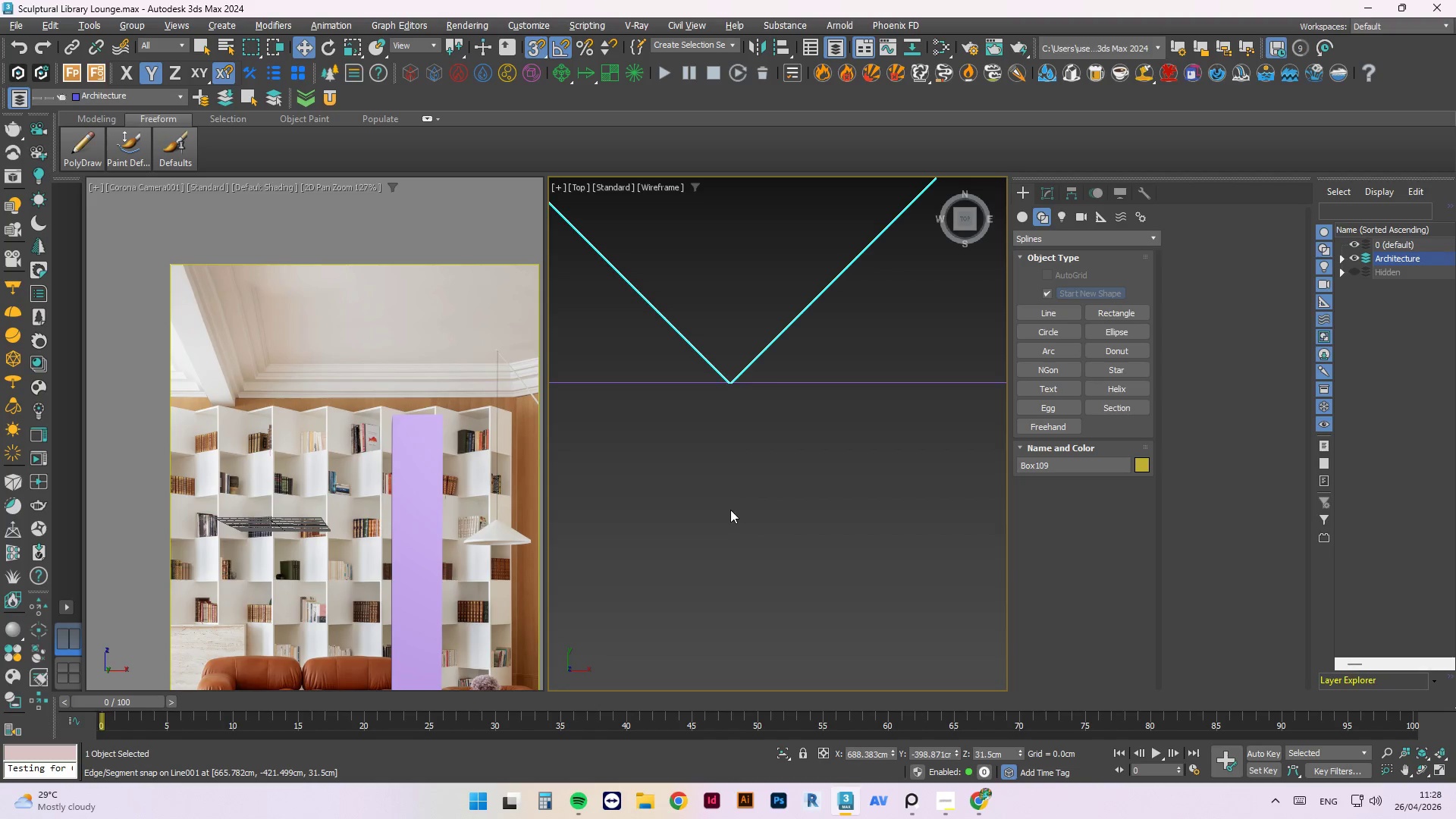 
scroll: coordinate [777, 380], scroll_direction: down, amount: 8.0
 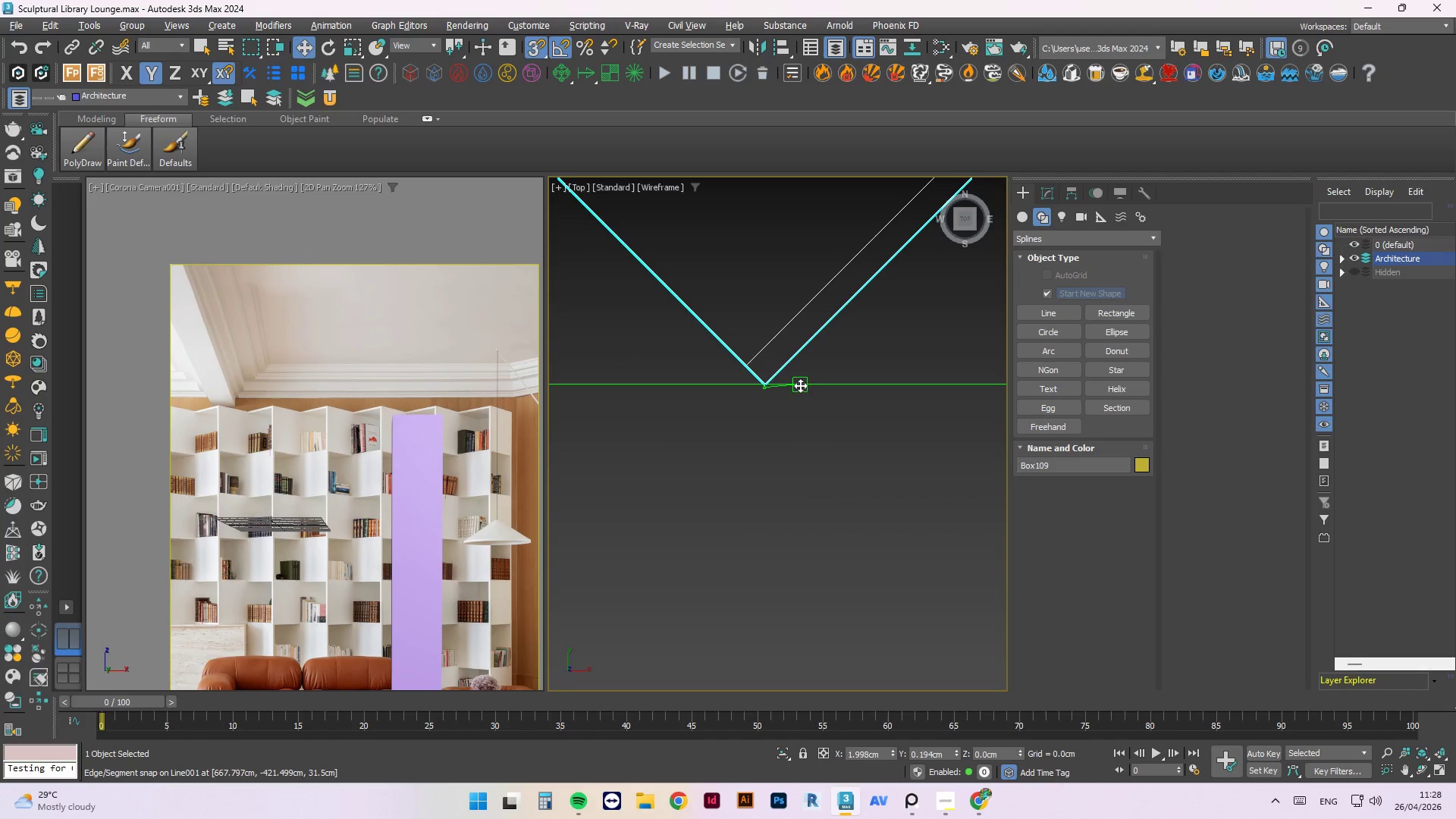 
scroll: coordinate [795, 346], scroll_direction: up, amount: 8.0
 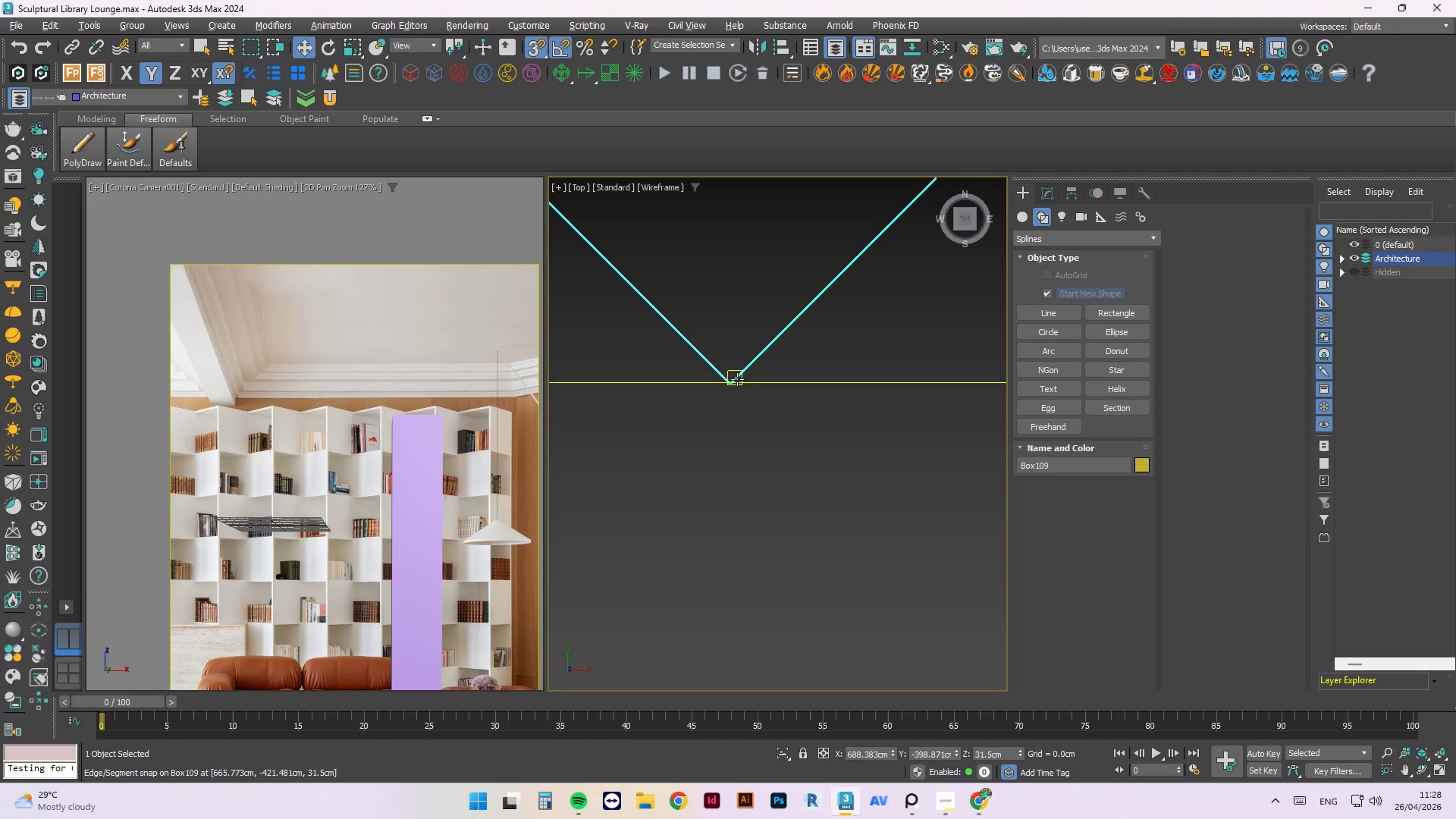 
left_click_drag(start_coordinate=[730, 510], to_coordinate=[730, 518])
 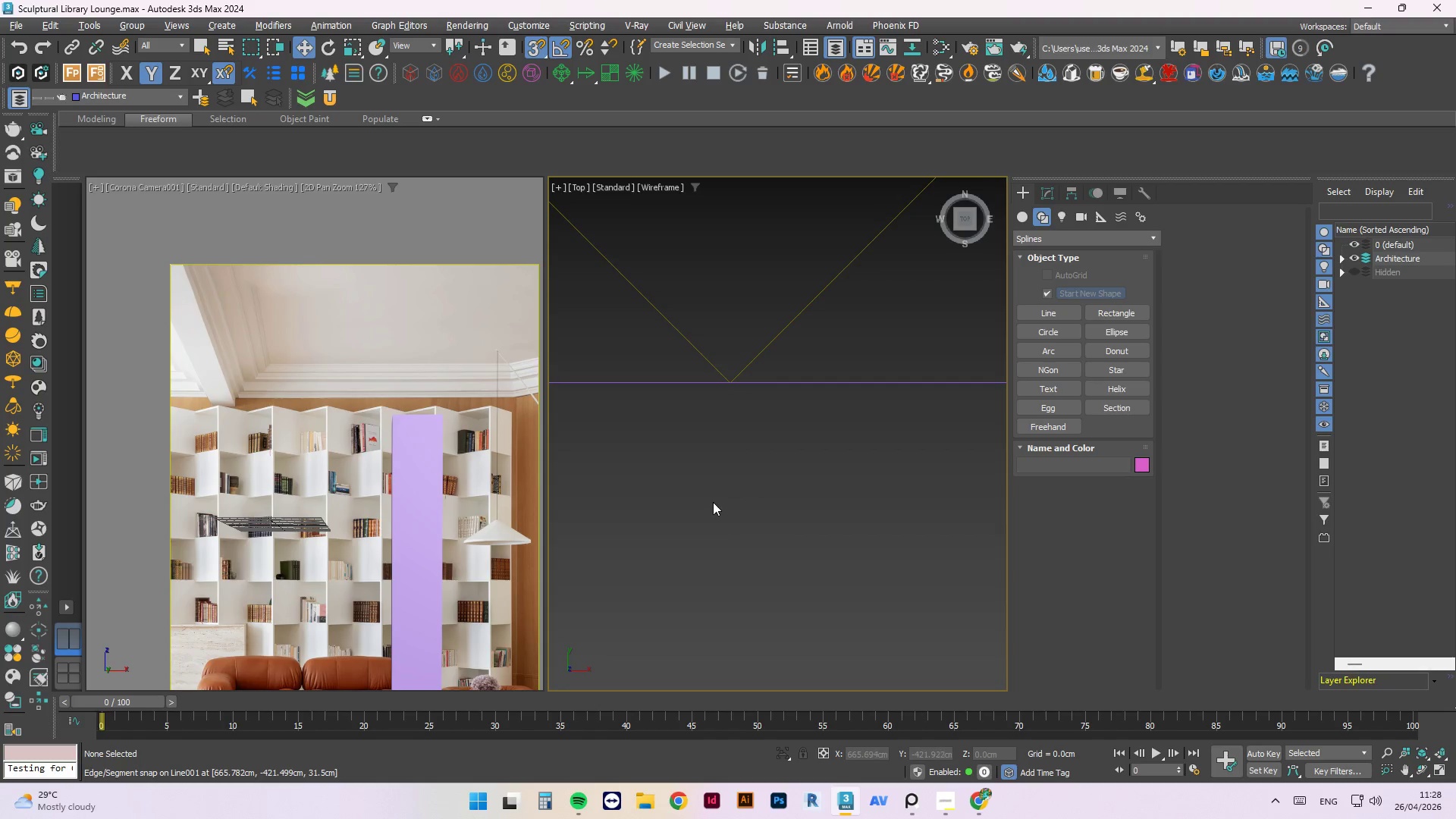 
scroll: coordinate [684, 506], scroll_direction: down, amount: 14.0
 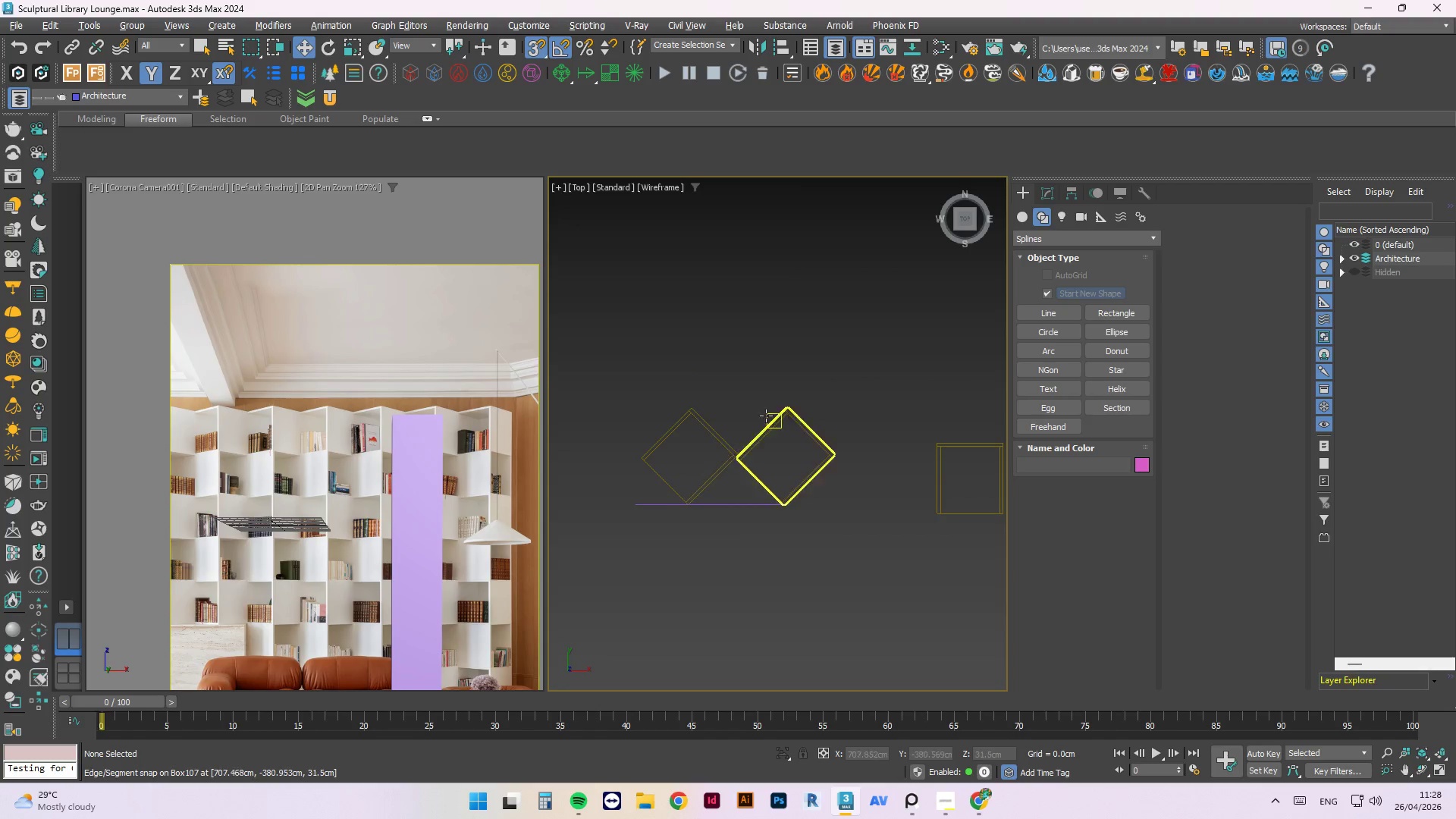 
scroll: coordinate [773, 514], scroll_direction: up, amount: 9.0
 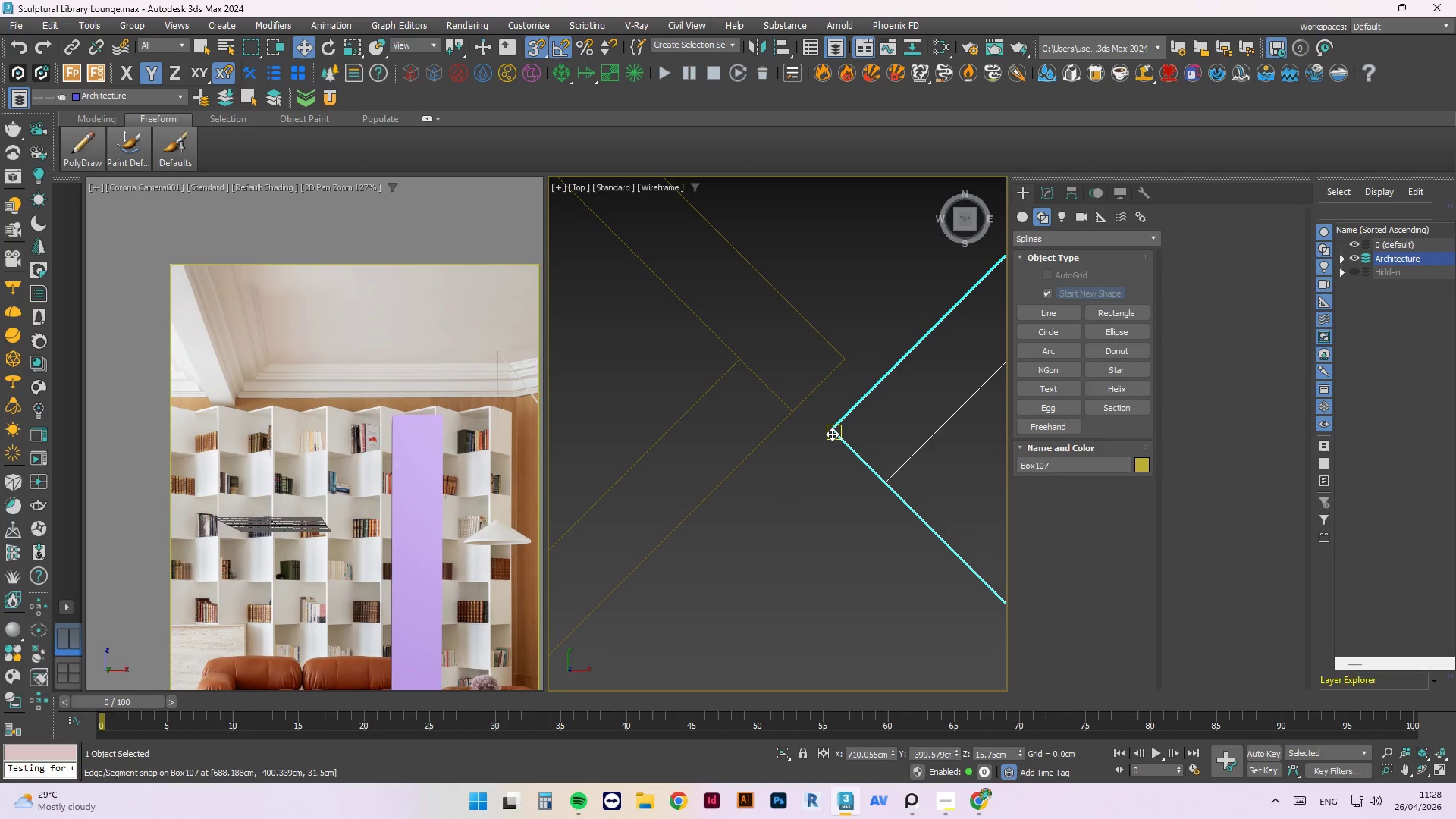 
left_click_drag(start_coordinate=[832, 434], to_coordinate=[813, 431])
 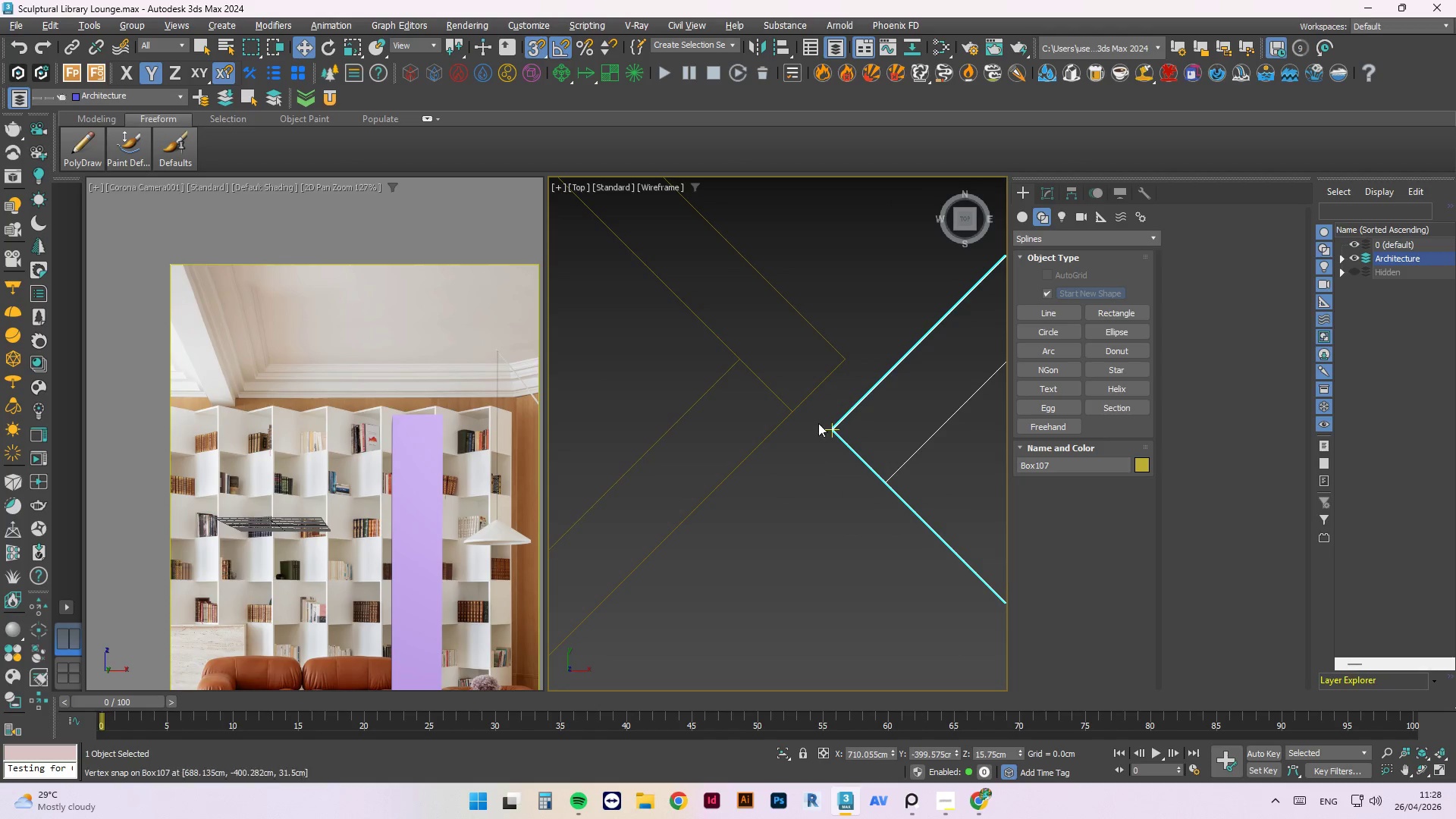 
key(Control+Z)
 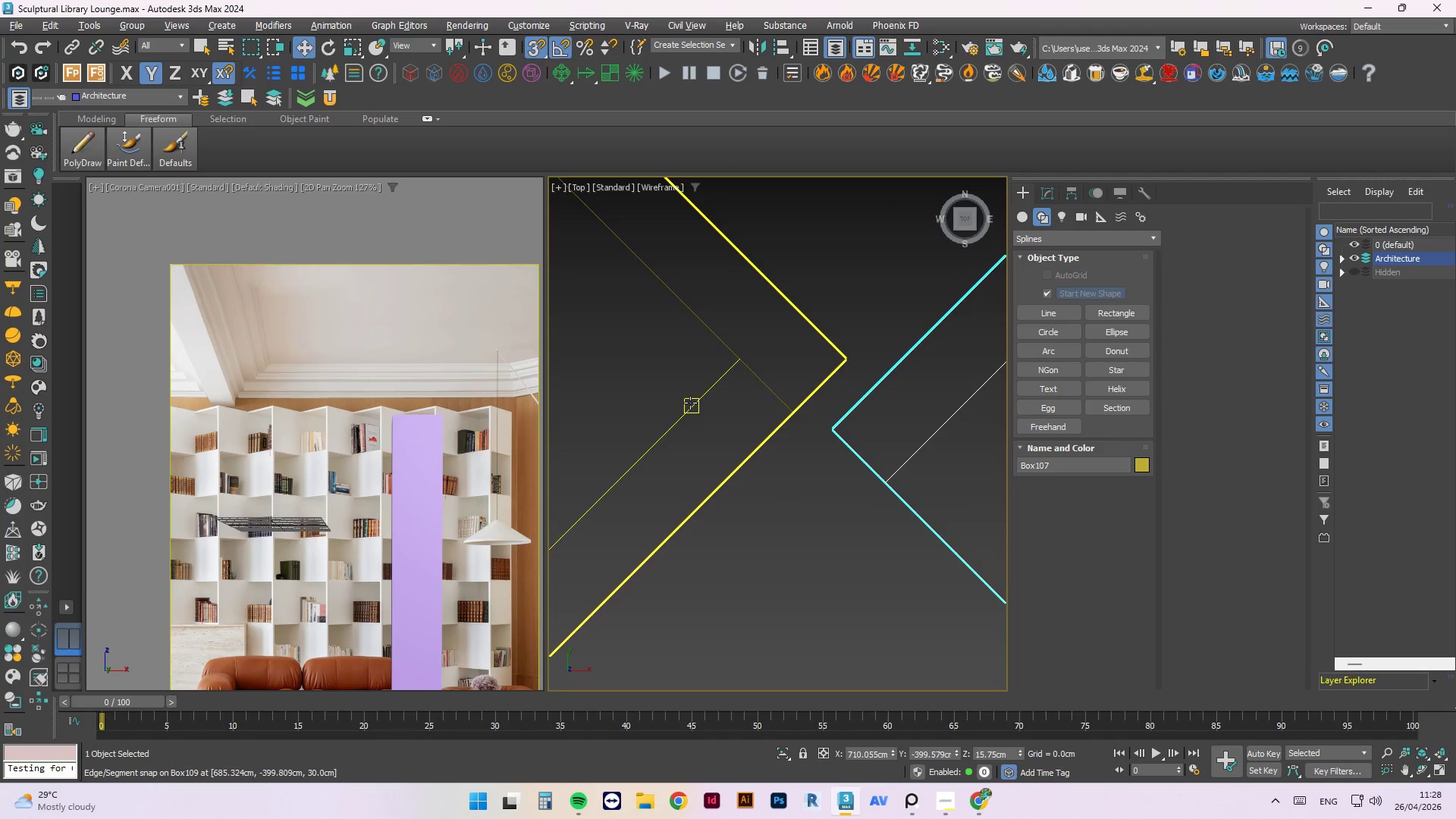 
scroll: coordinate [692, 394], scroll_direction: down, amount: 6.0
 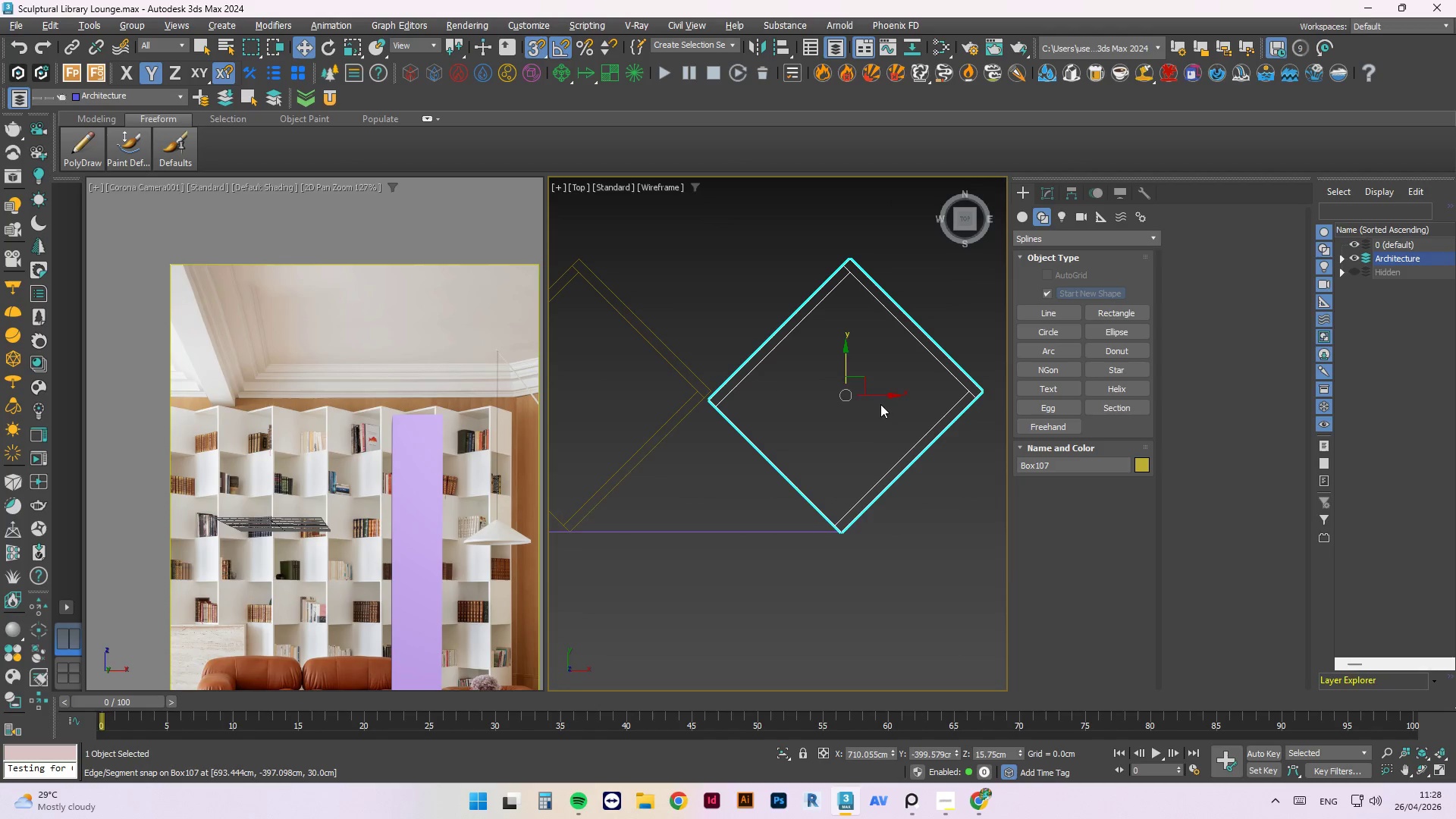 
left_click([881, 398])
 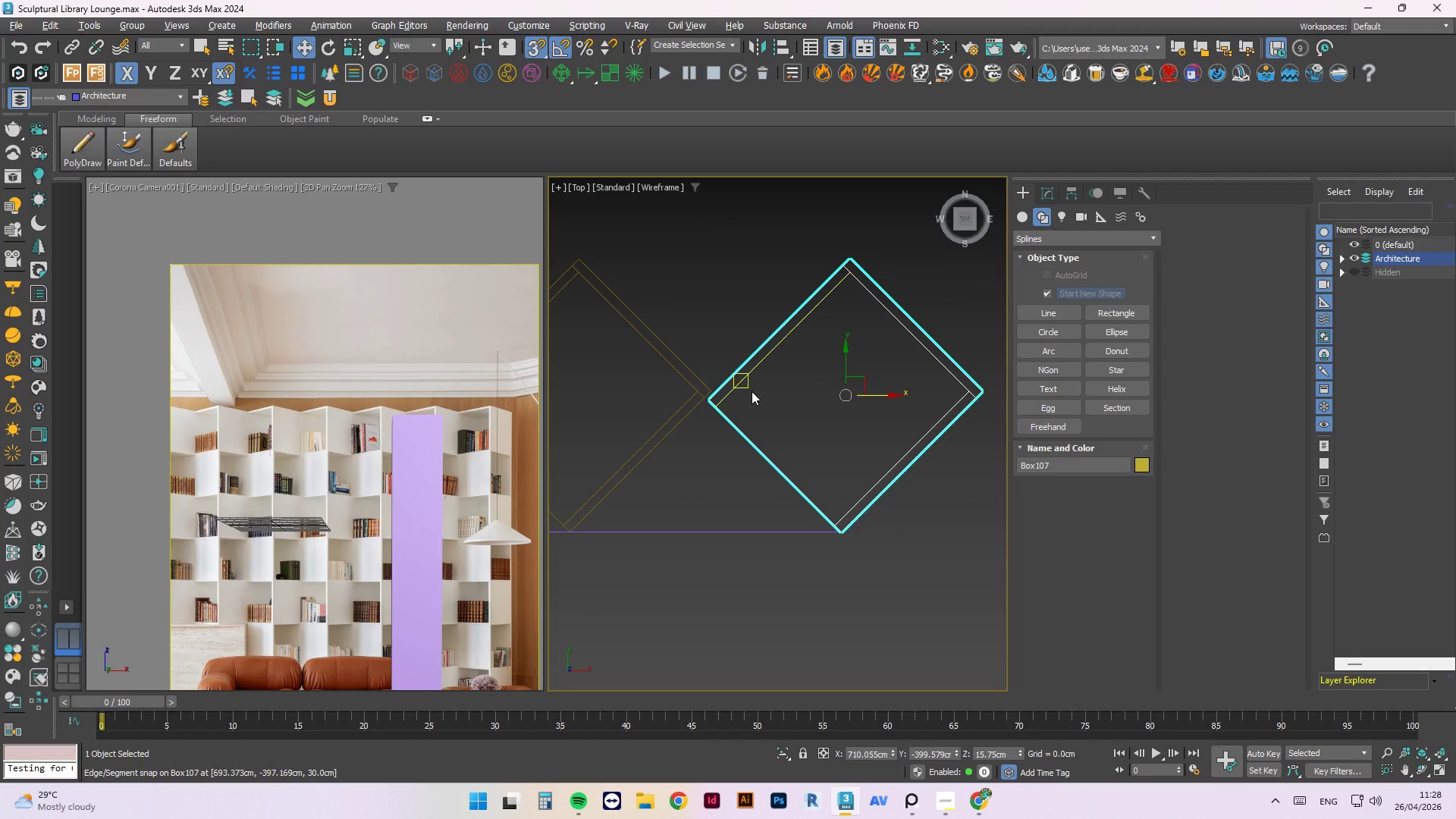 
scroll: coordinate [655, 385], scroll_direction: up, amount: 9.0
 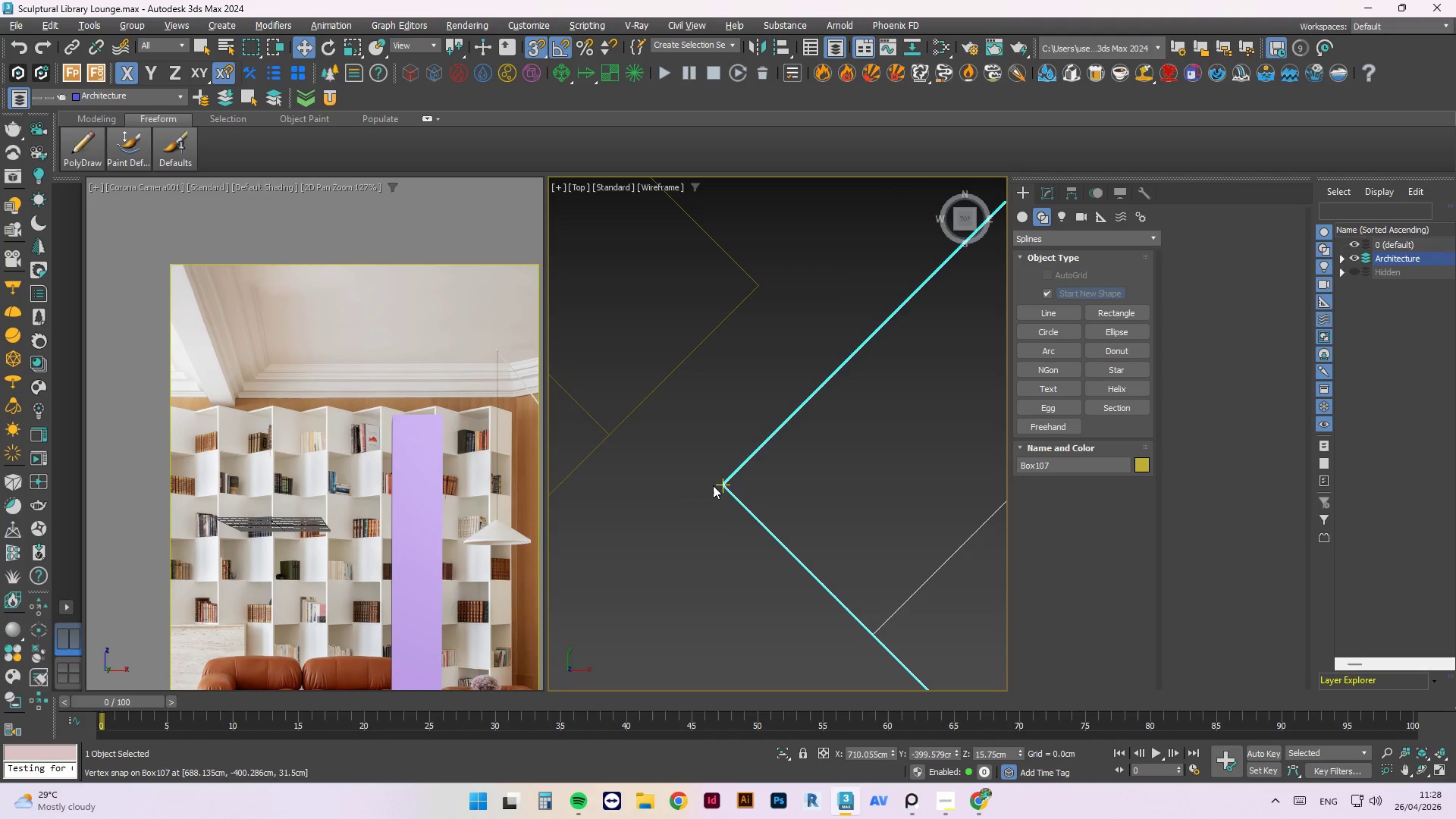 
left_click_drag(start_coordinate=[724, 485], to_coordinate=[578, 495])
 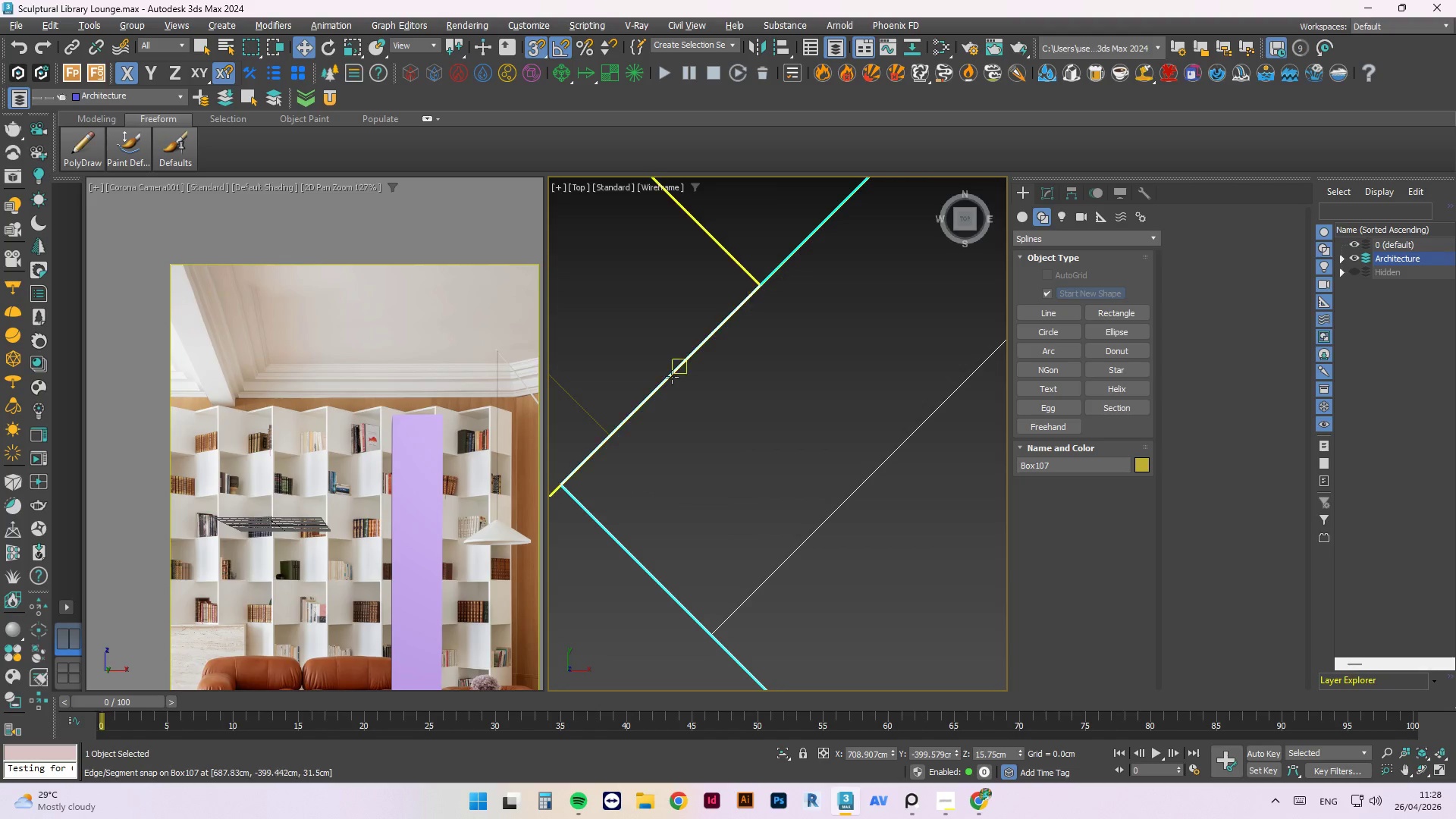 
scroll: coordinate [672, 481], scroll_direction: up, amount: 9.0
 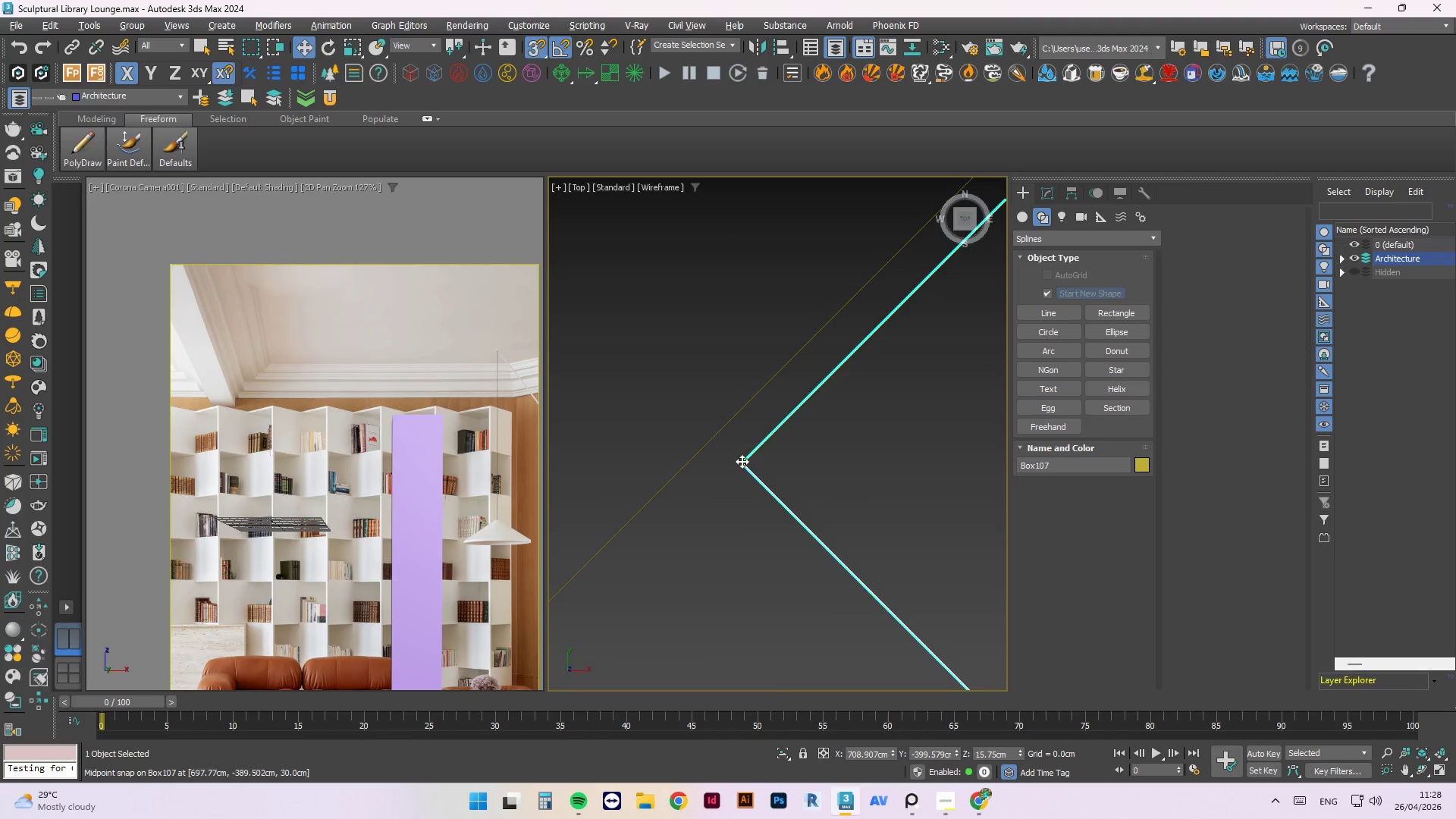 
left_click_drag(start_coordinate=[742, 463], to_coordinate=[859, 390])
 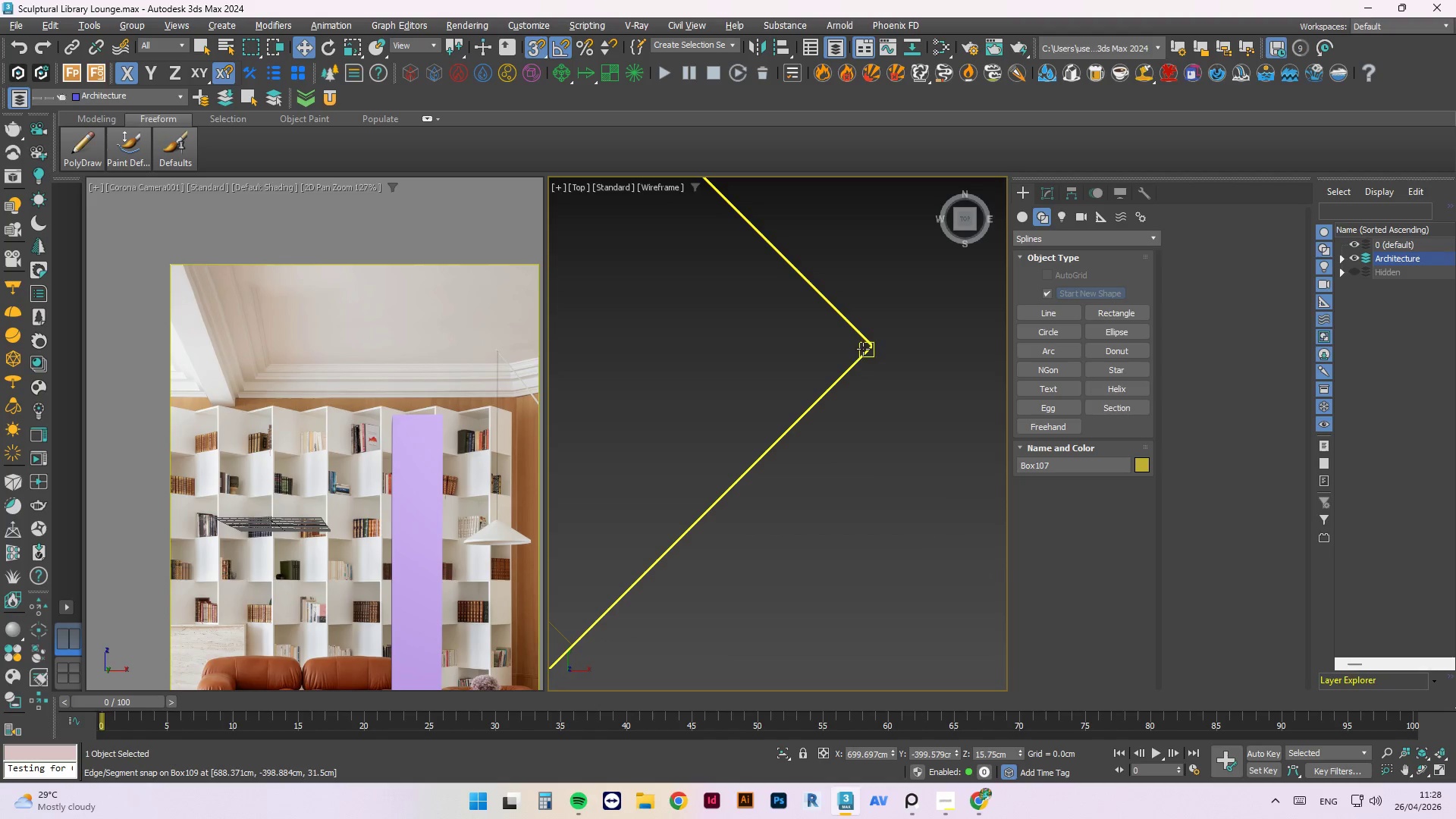 
scroll: coordinate [795, 403], scroll_direction: down, amount: 11.0
 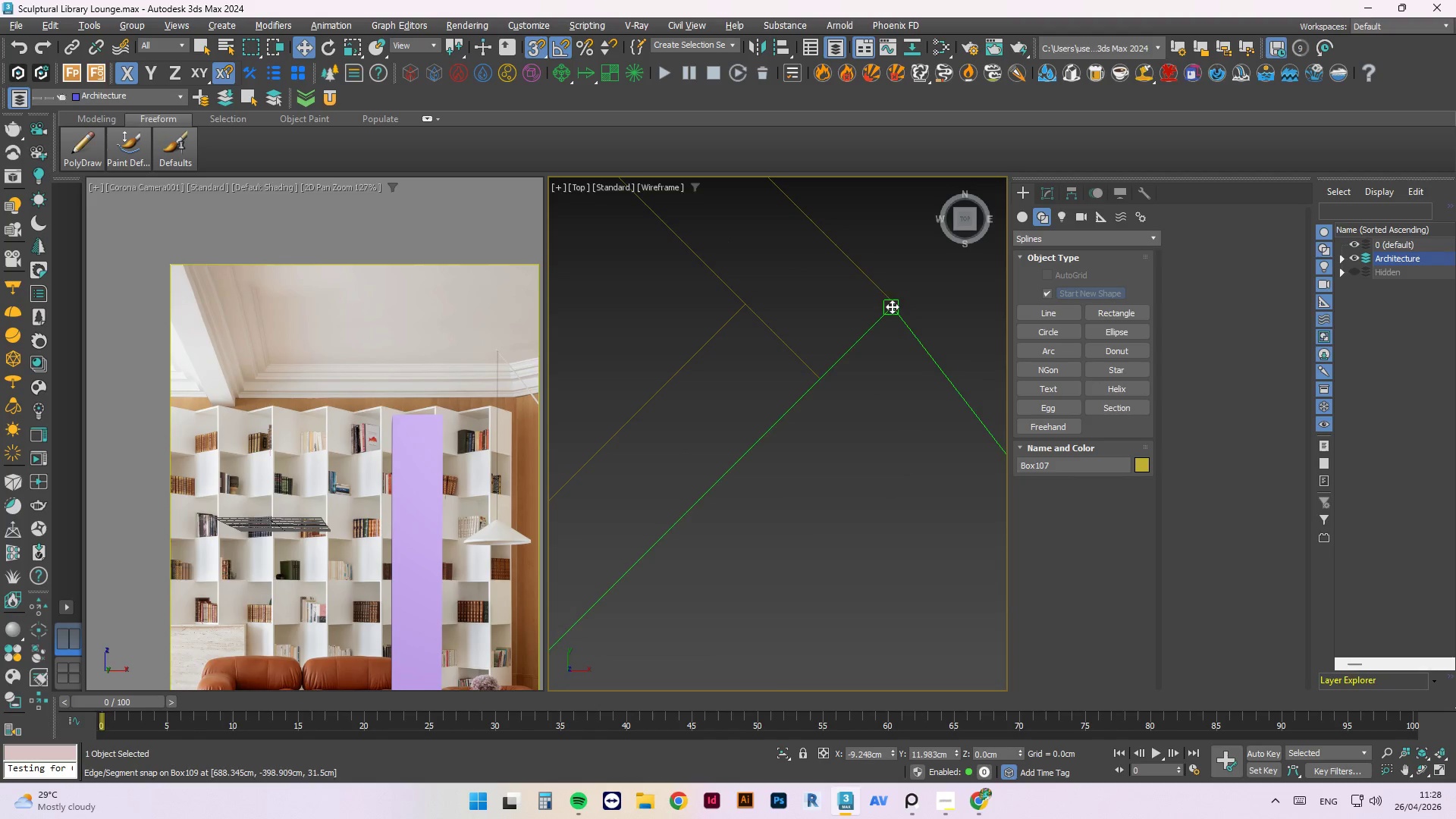 
scroll: coordinate [883, 317], scroll_direction: up, amount: 9.0
 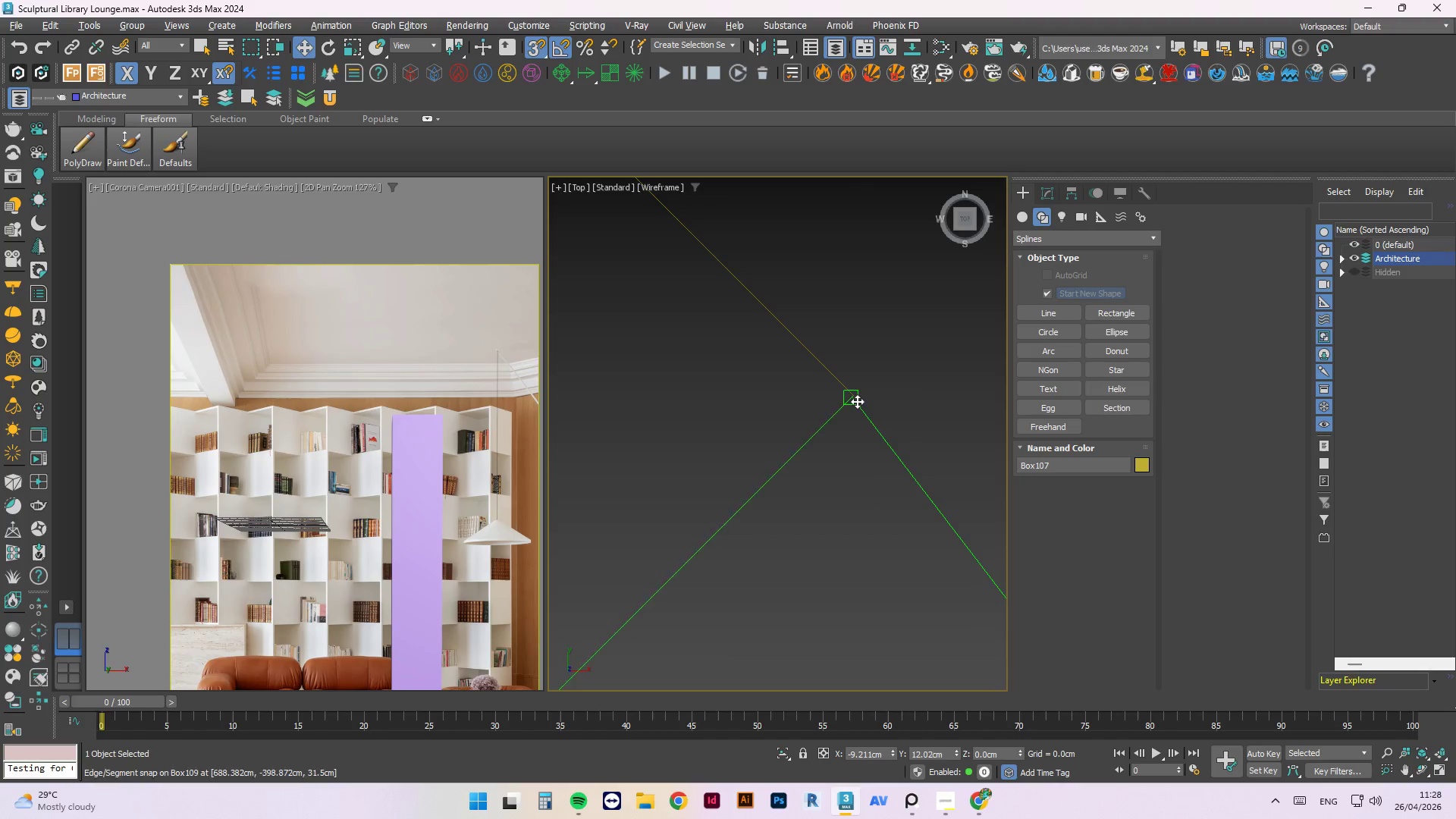 
scroll: coordinate [839, 381], scroll_direction: down, amount: 16.0
 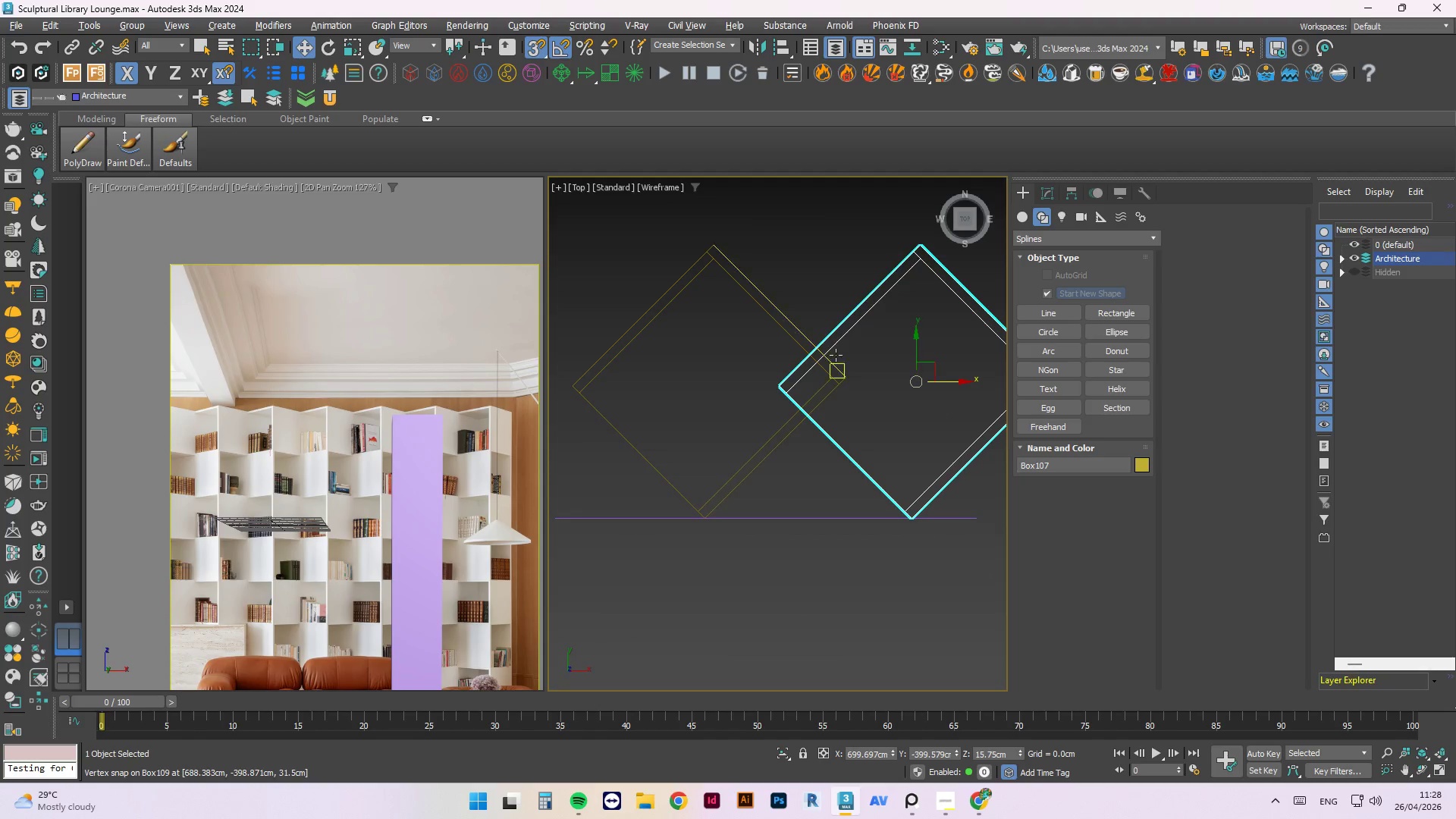 
scroll: coordinate [799, 384], scroll_direction: up, amount: 3.0
 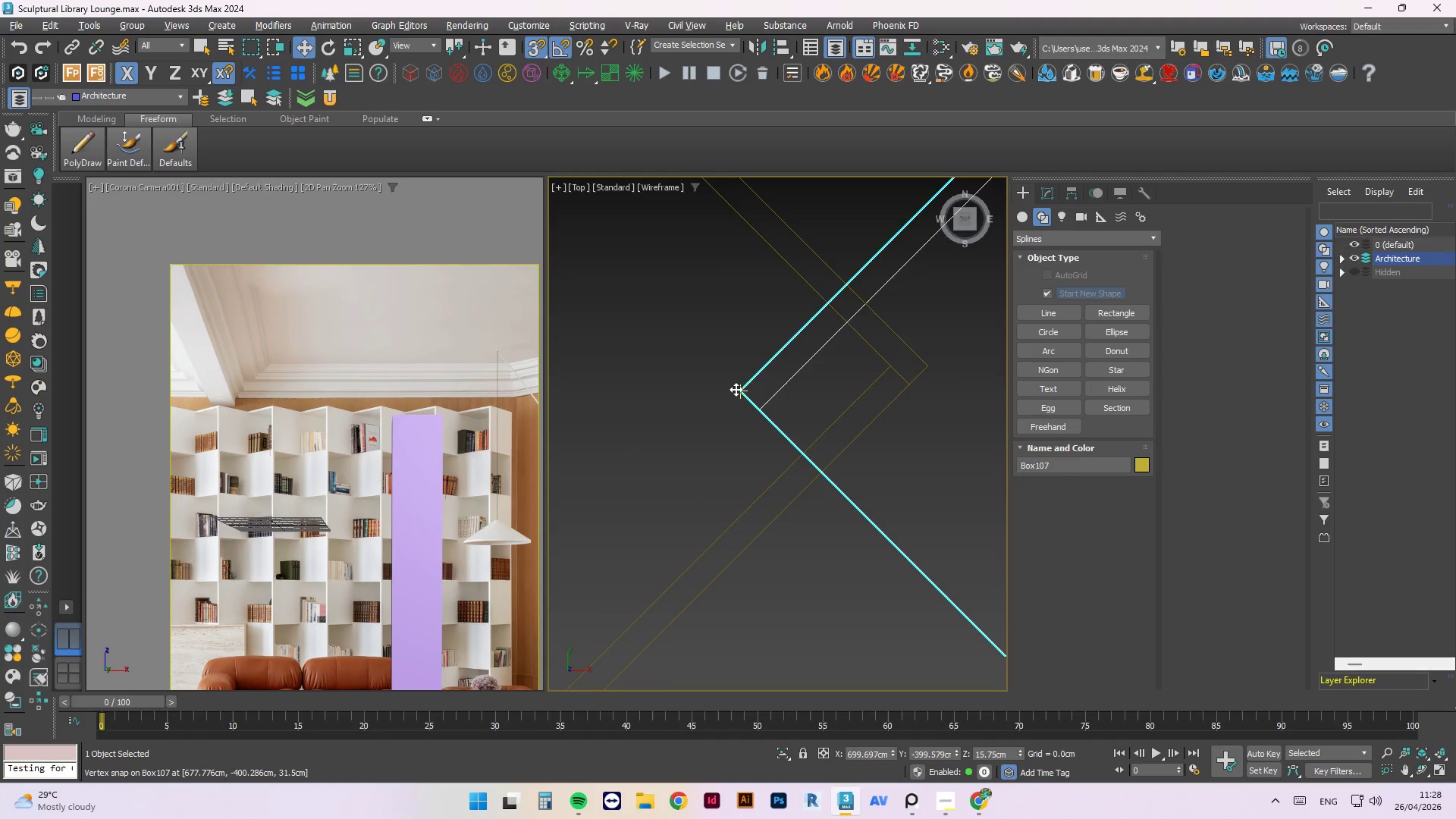 
left_click_drag(start_coordinate=[736, 389], to_coordinate=[889, 366])
 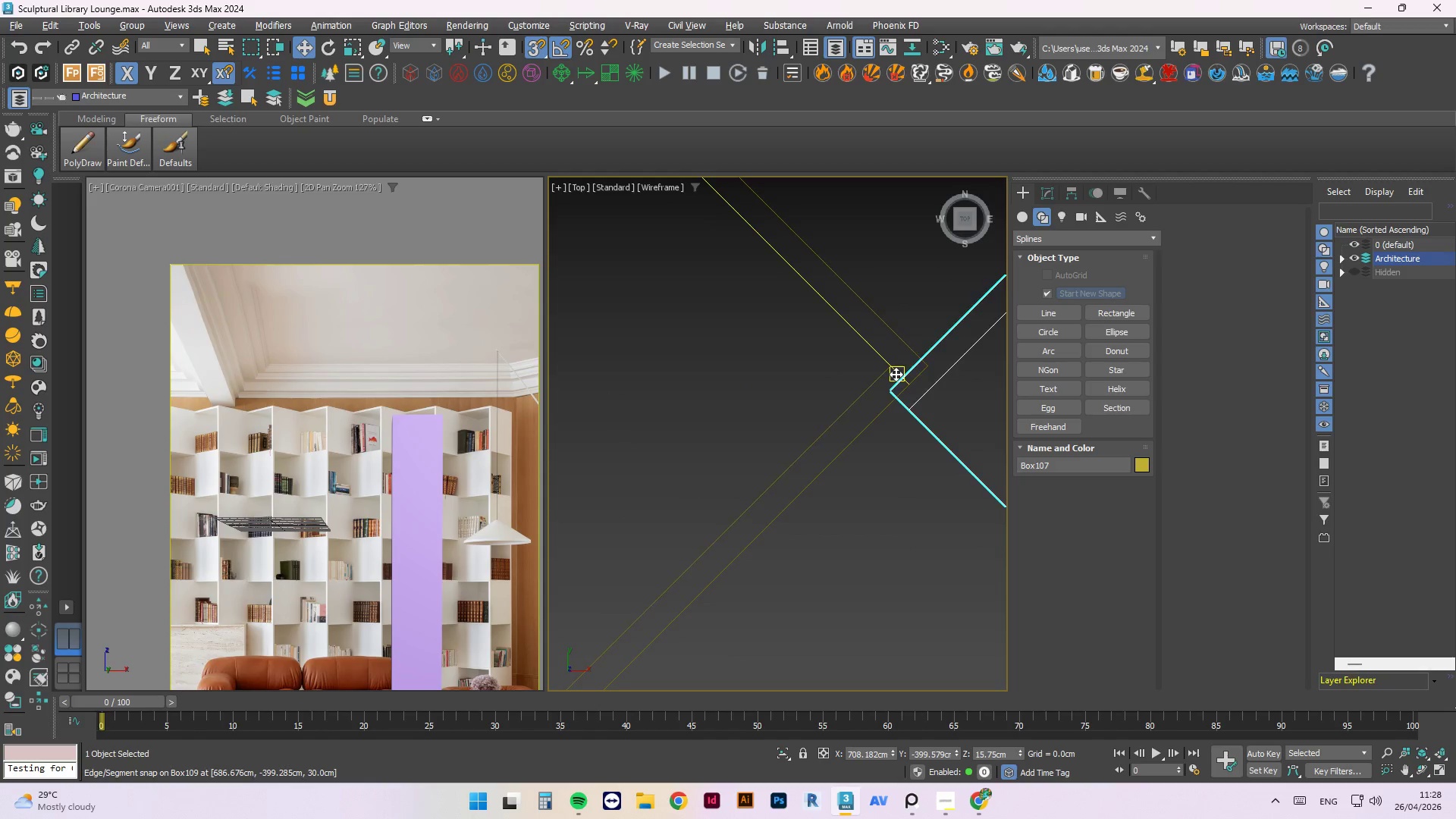 
scroll: coordinate [896, 374], scroll_direction: up, amount: 3.0
 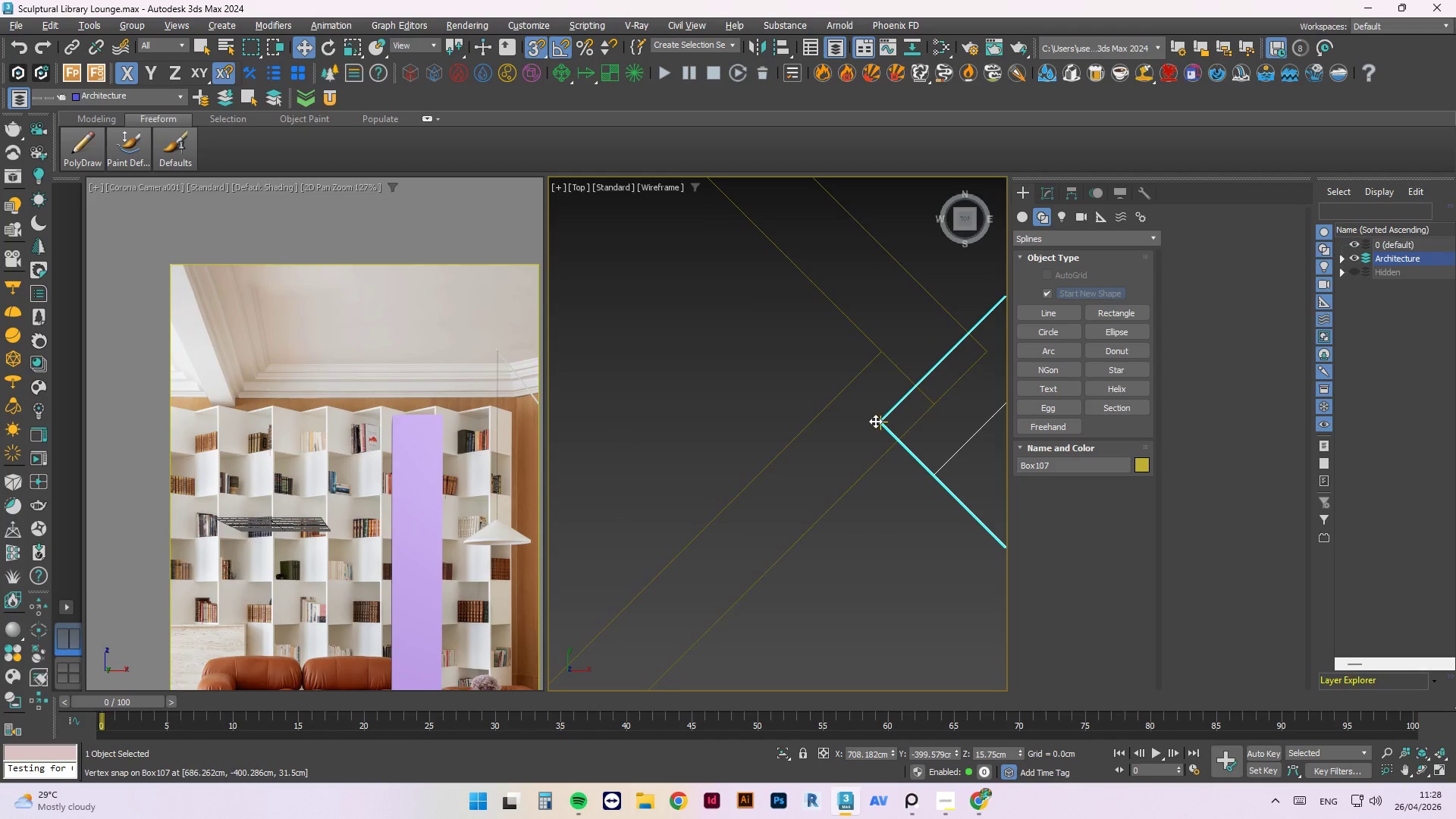 
left_click_drag(start_coordinate=[874, 421], to_coordinate=[816, 414])
 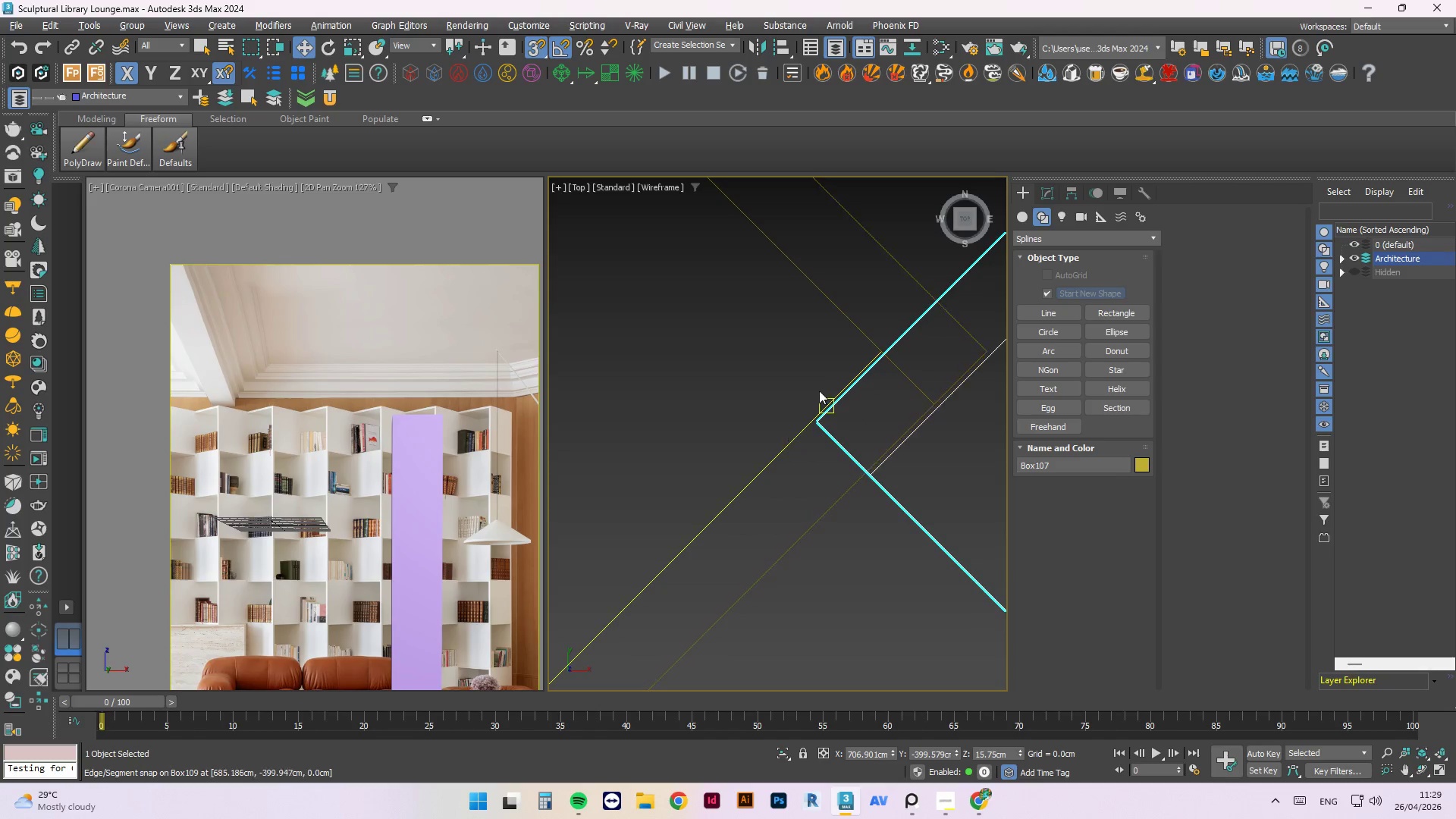 
scroll: coordinate [822, 413], scroll_direction: up, amount: 3.0
 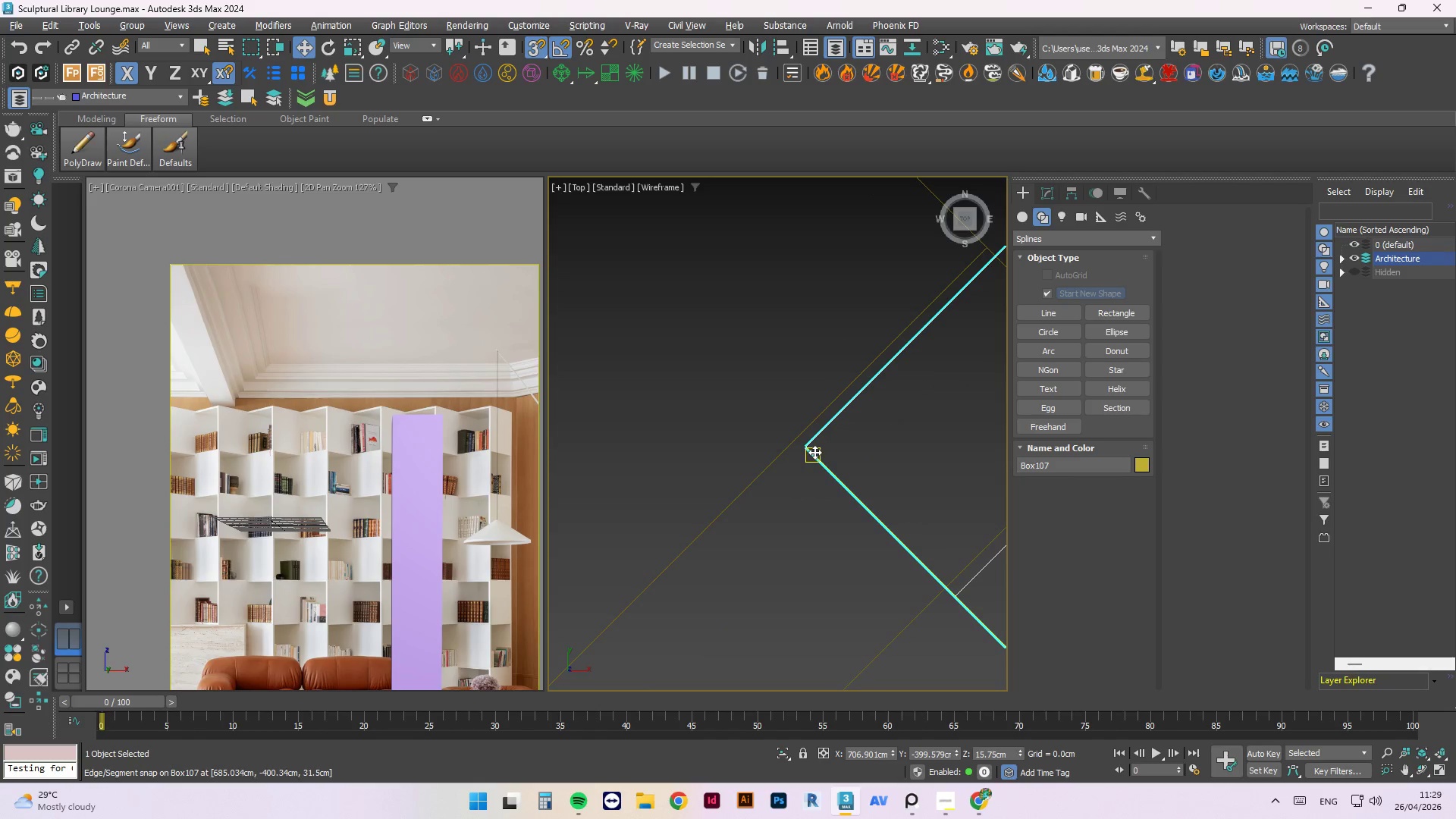 
left_click_drag(start_coordinate=[807, 449], to_coordinate=[784, 431])
 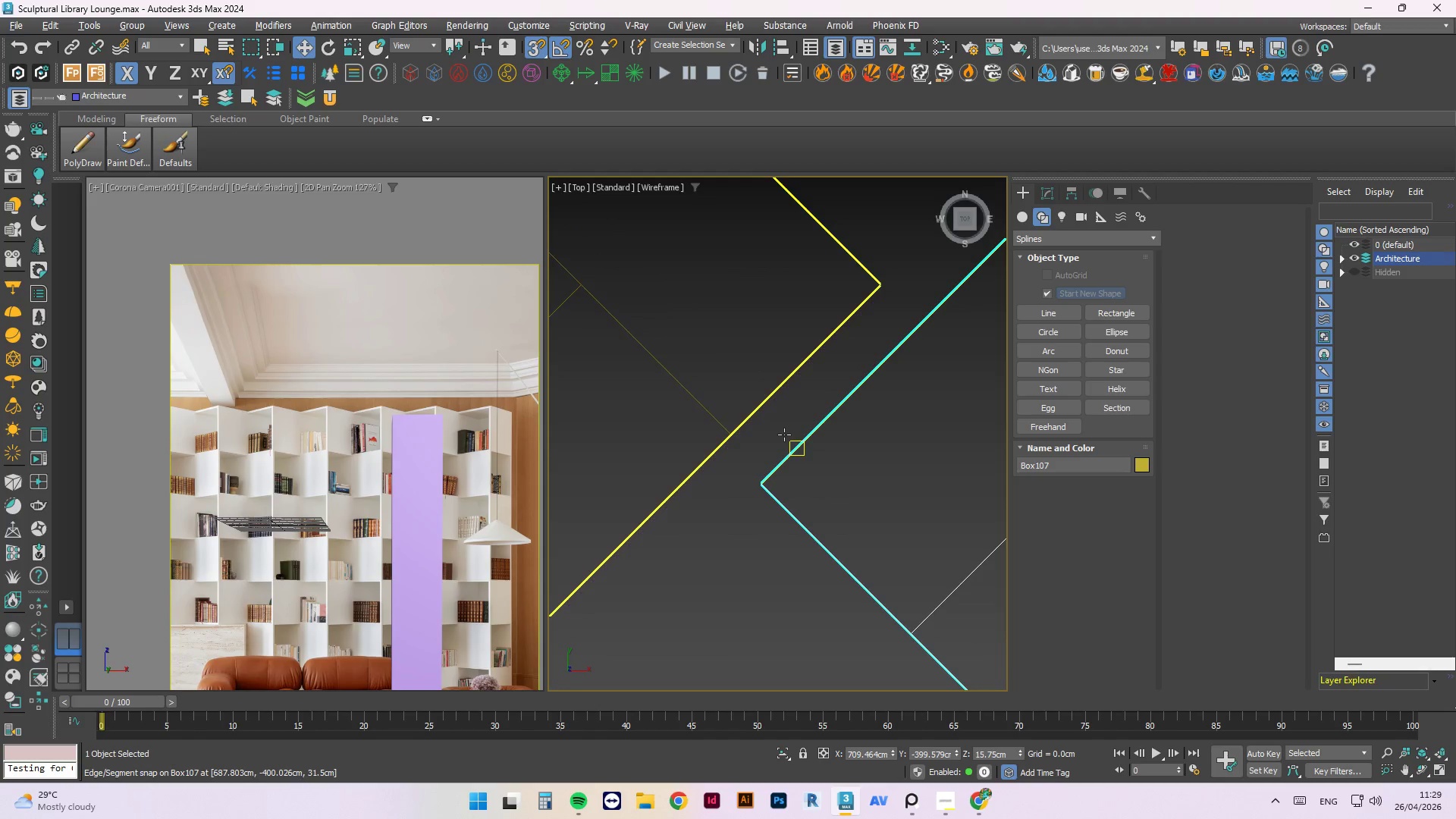 
scroll: coordinate [761, 423], scroll_direction: down, amount: 8.0
 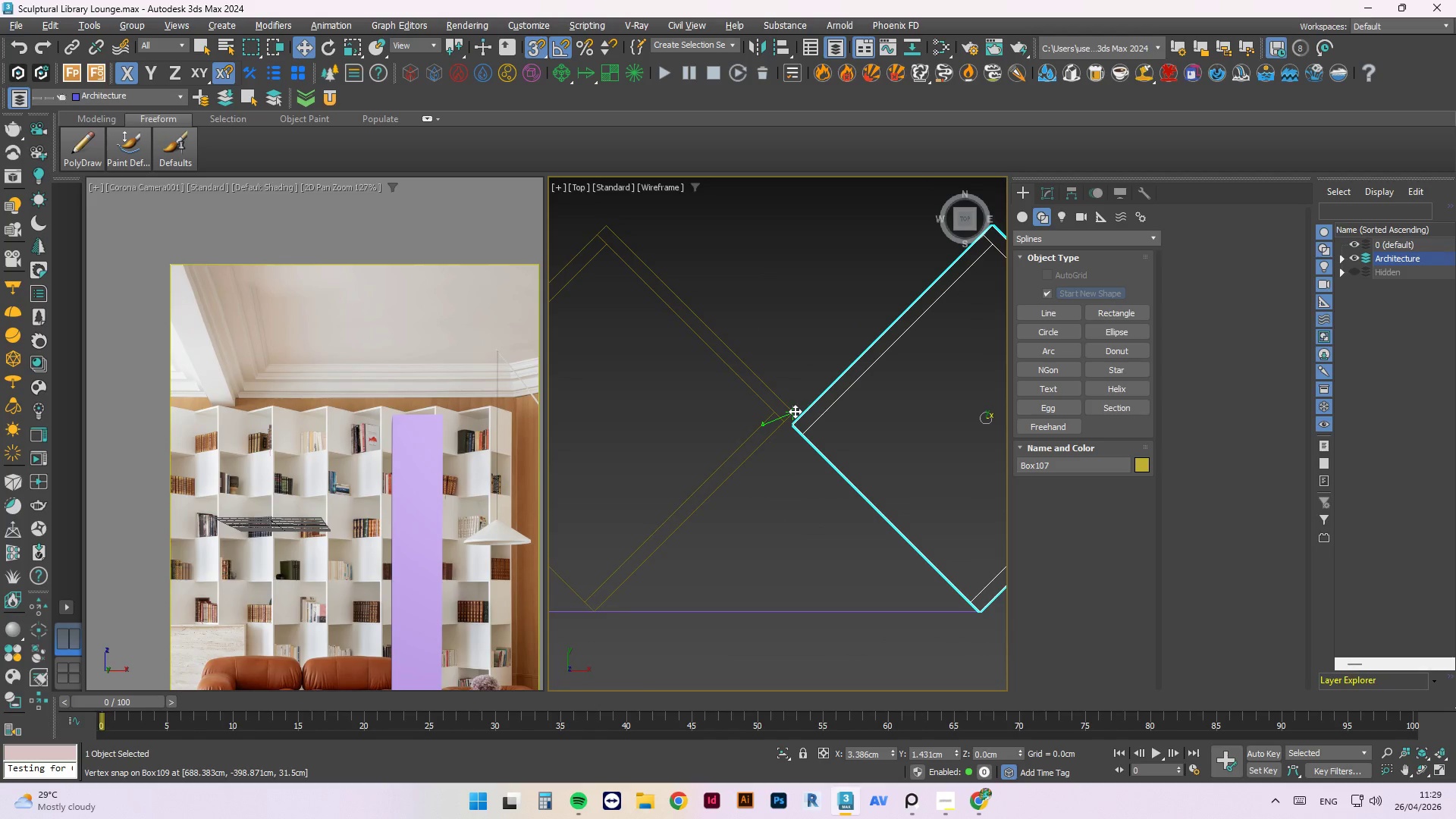 
scroll: coordinate [784, 435], scroll_direction: up, amount: 8.0
 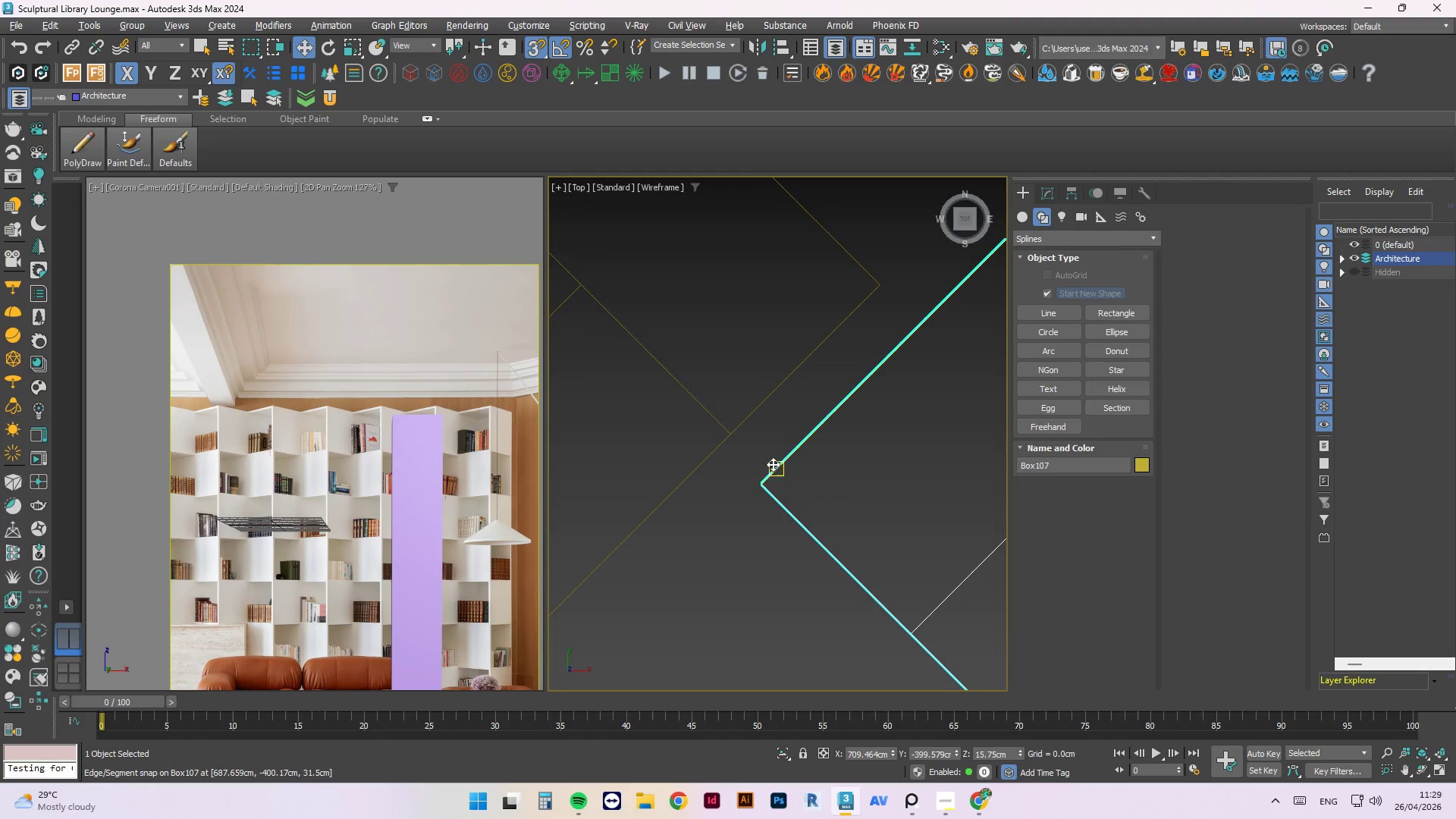 
left_click_drag(start_coordinate=[761, 483], to_coordinate=[680, 482])
 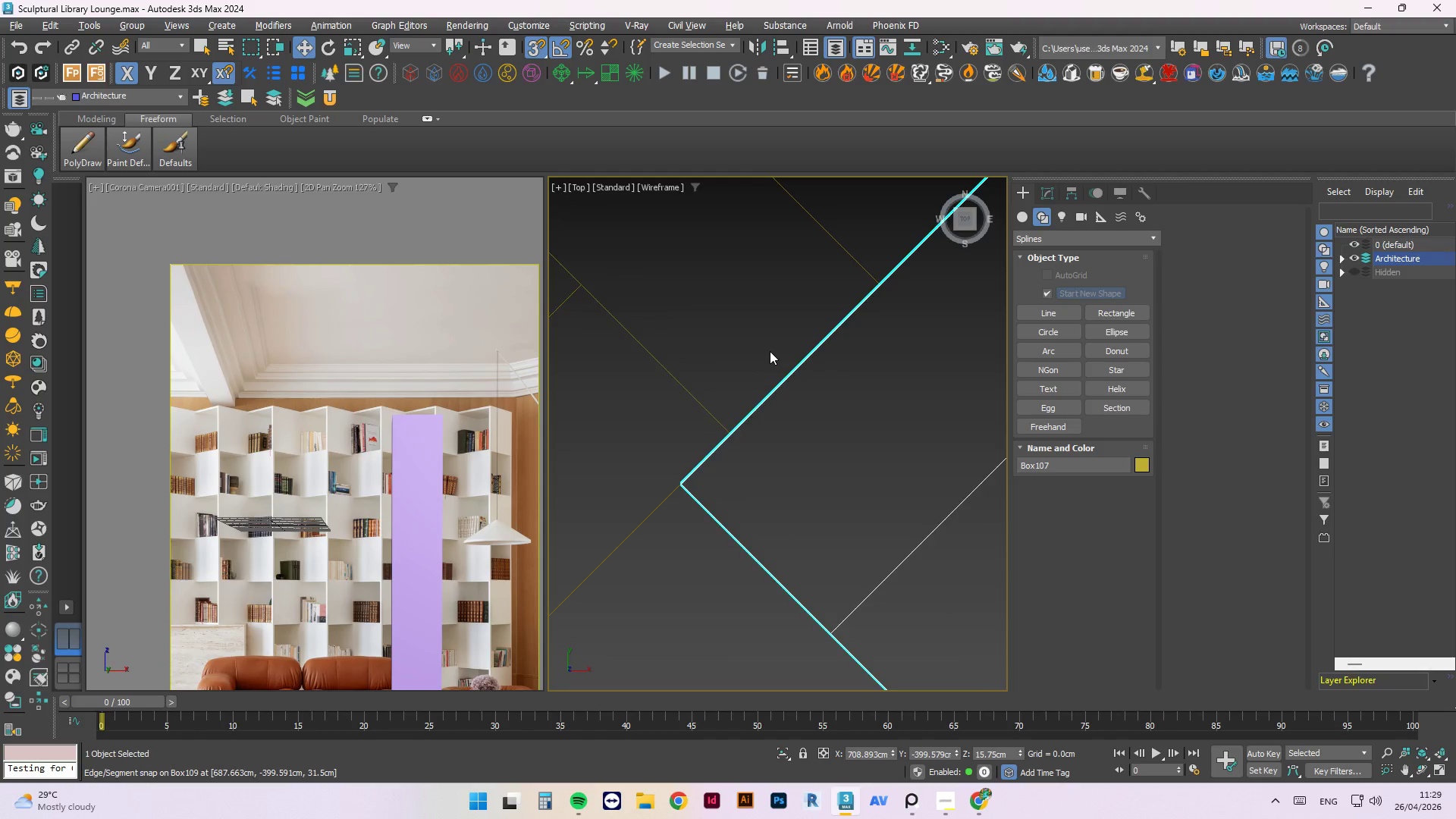 
scroll: coordinate [770, 351], scroll_direction: down, amount: 2.0
 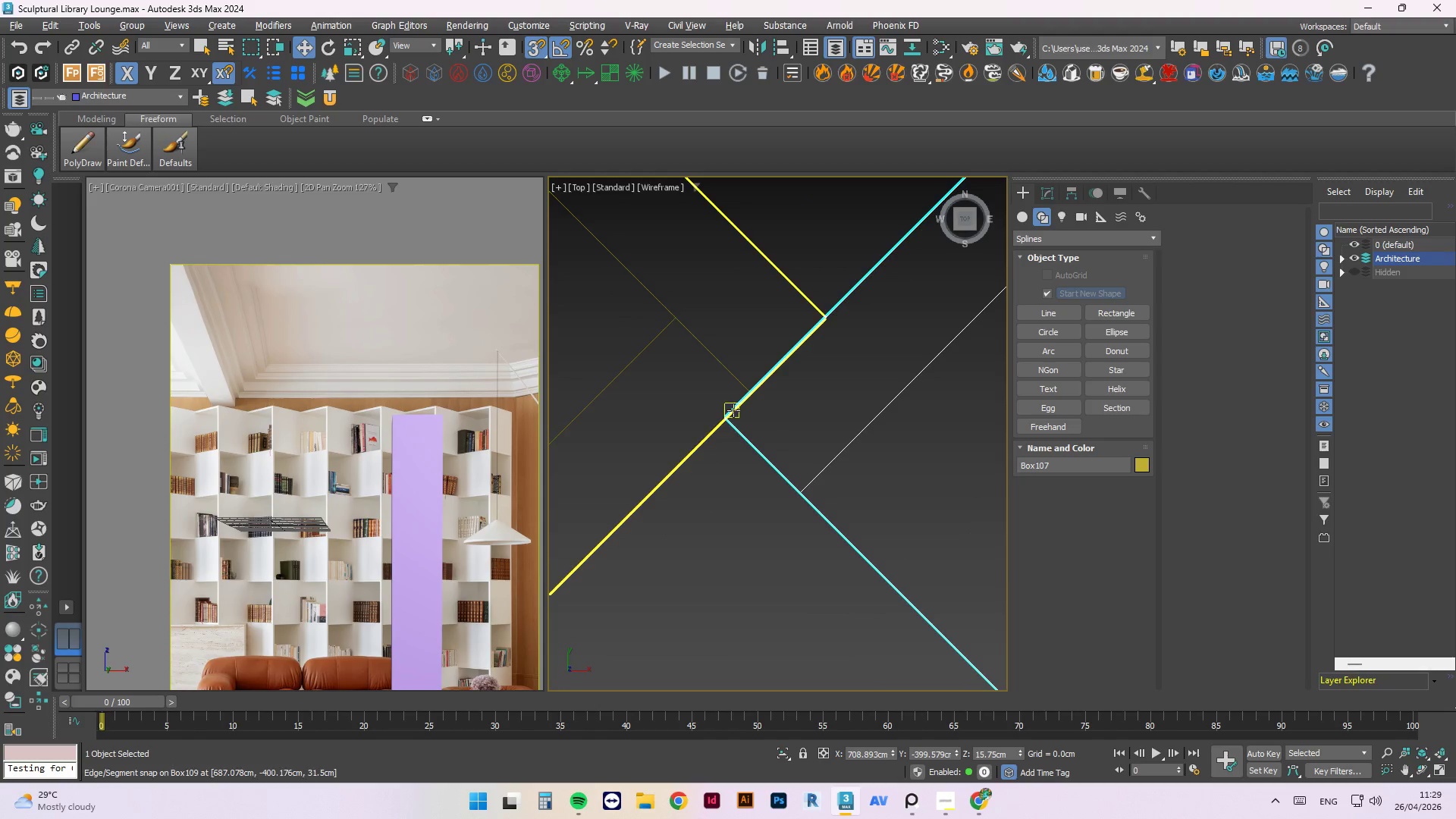 
left_click([748, 440])
 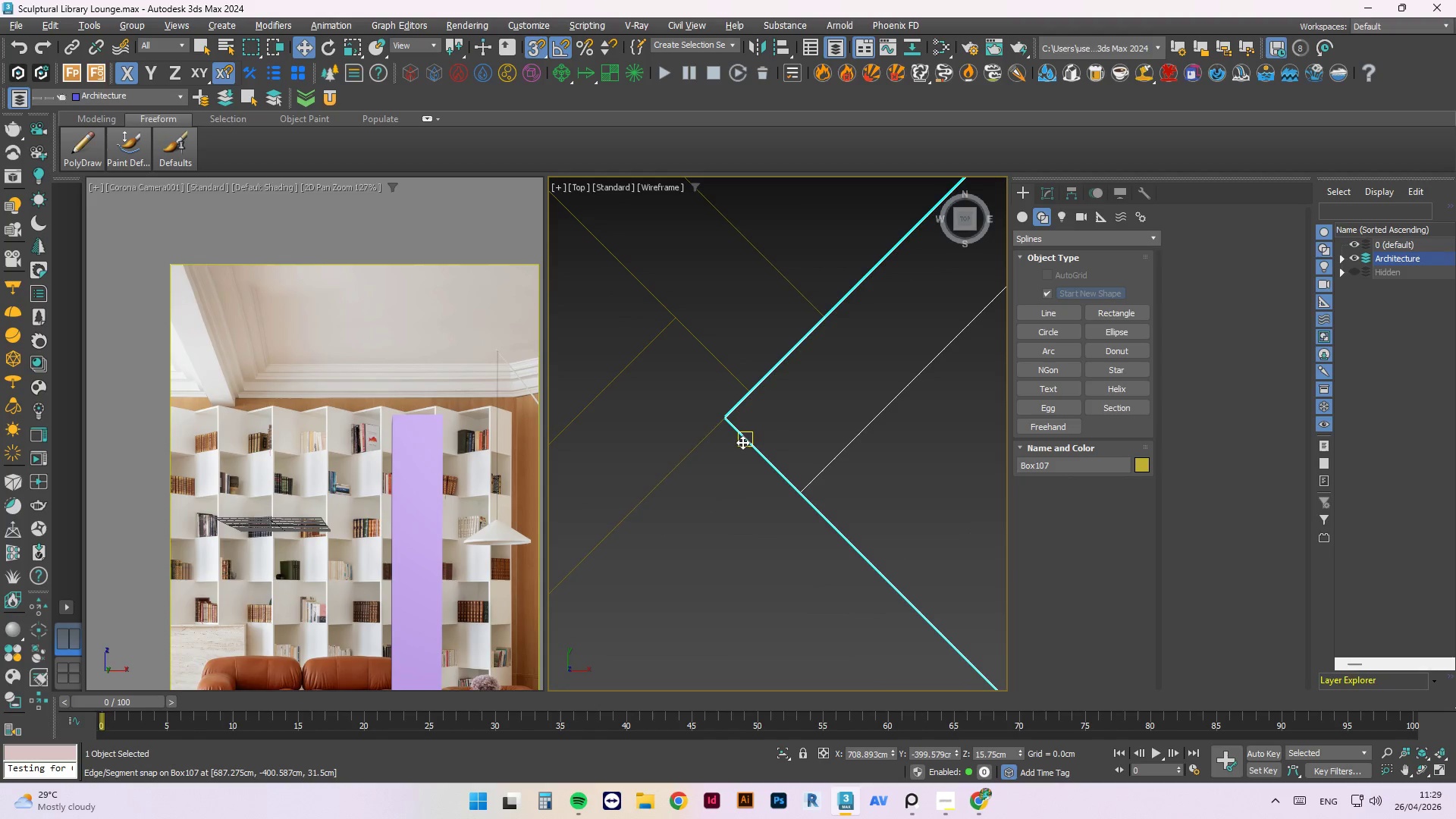 
left_click_drag(start_coordinate=[742, 442], to_coordinate=[737, 442])
 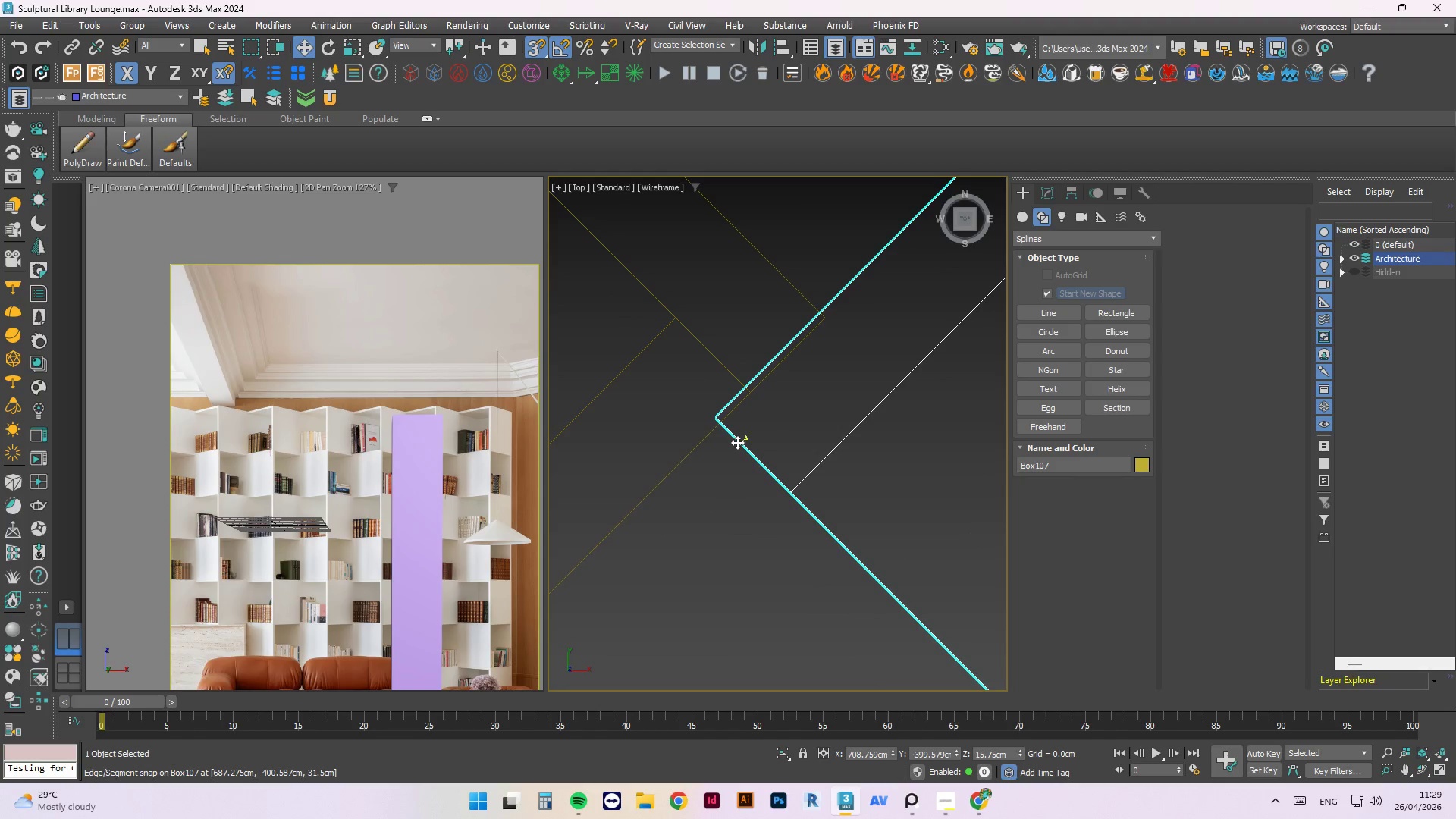 
left_click_drag(start_coordinate=[737, 442], to_coordinate=[597, 421])
 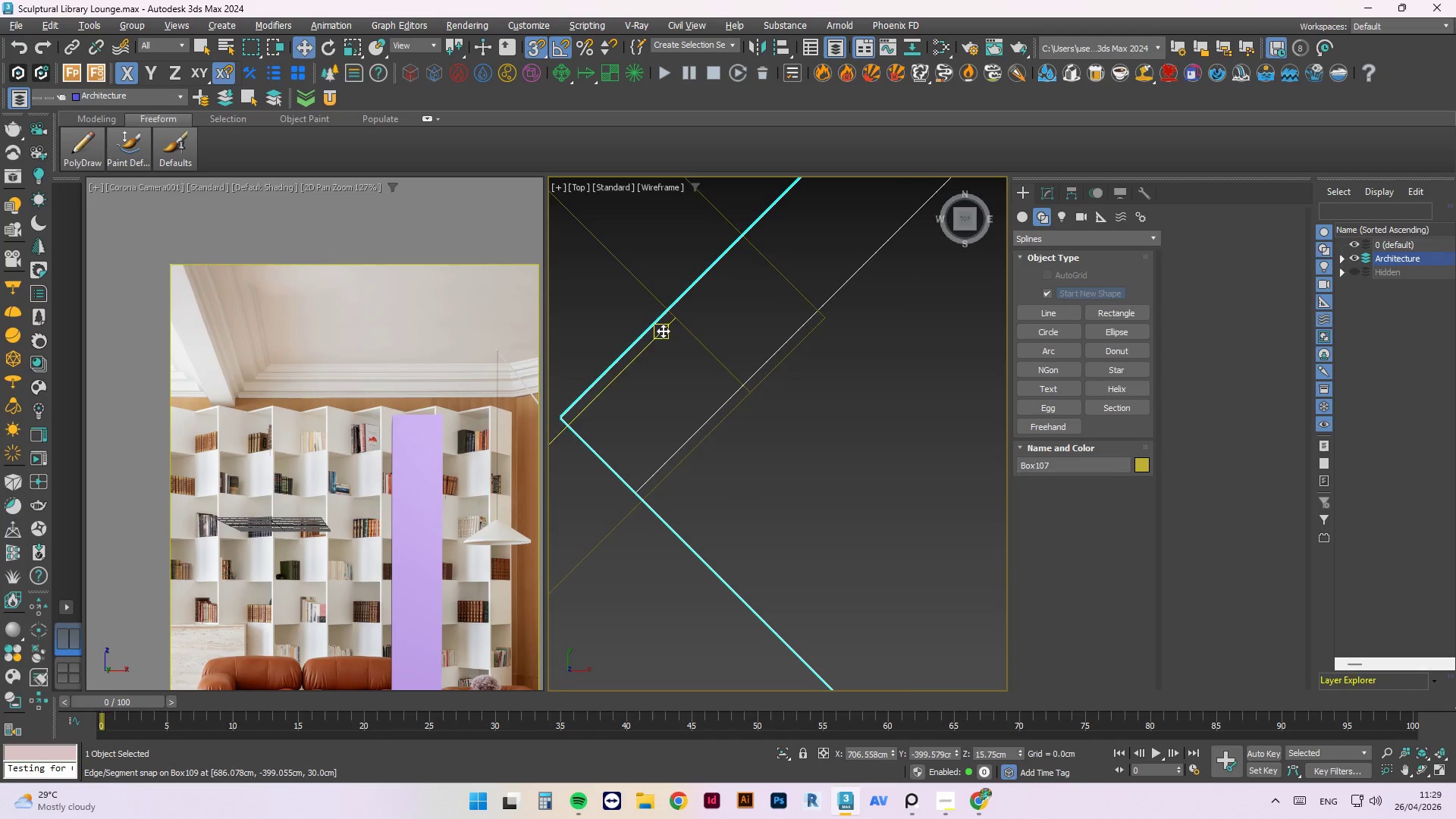 
scroll: coordinate [689, 315], scroll_direction: down, amount: 7.0
 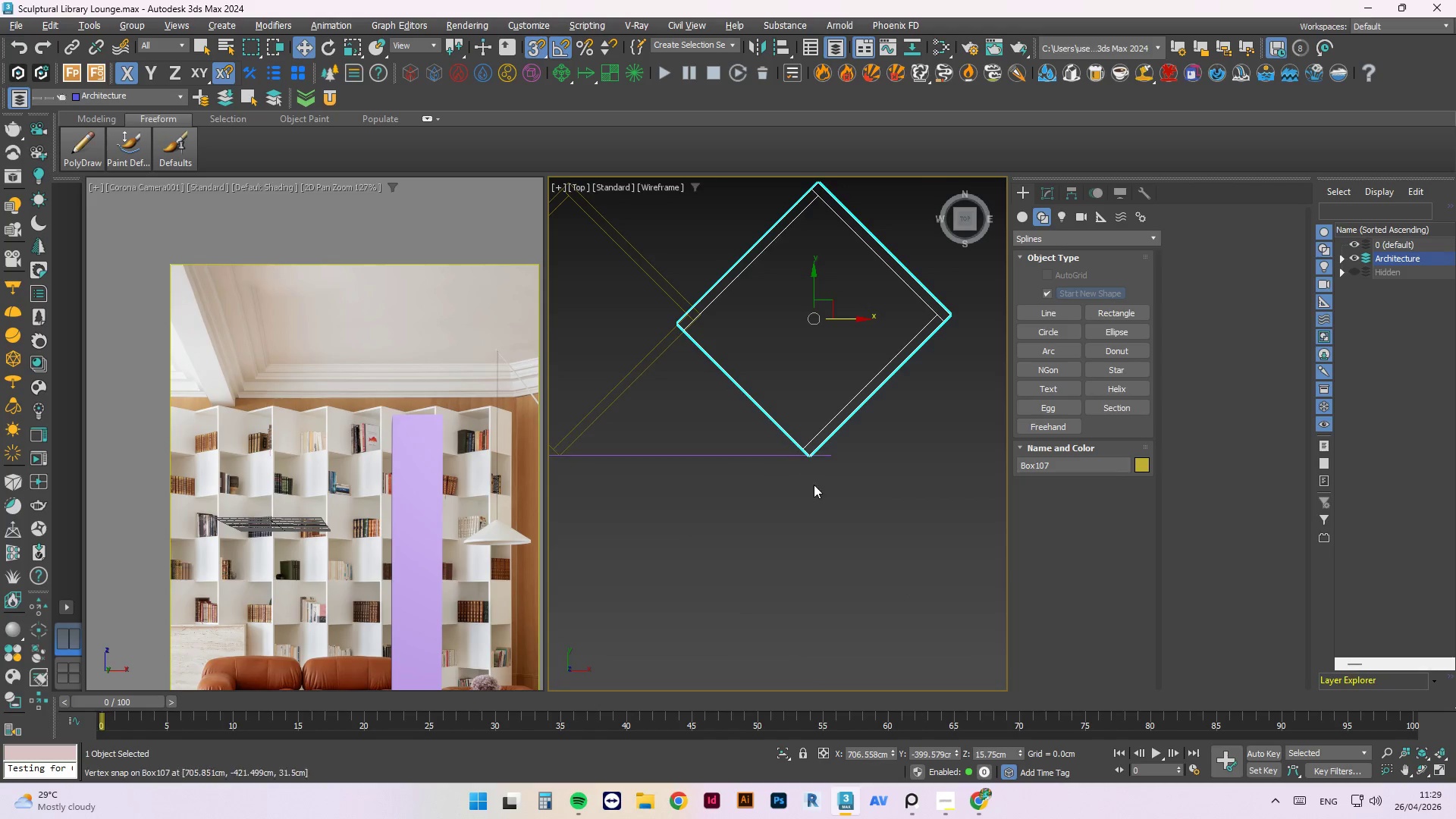 
scroll: coordinate [786, 488], scroll_direction: up, amount: 3.0
 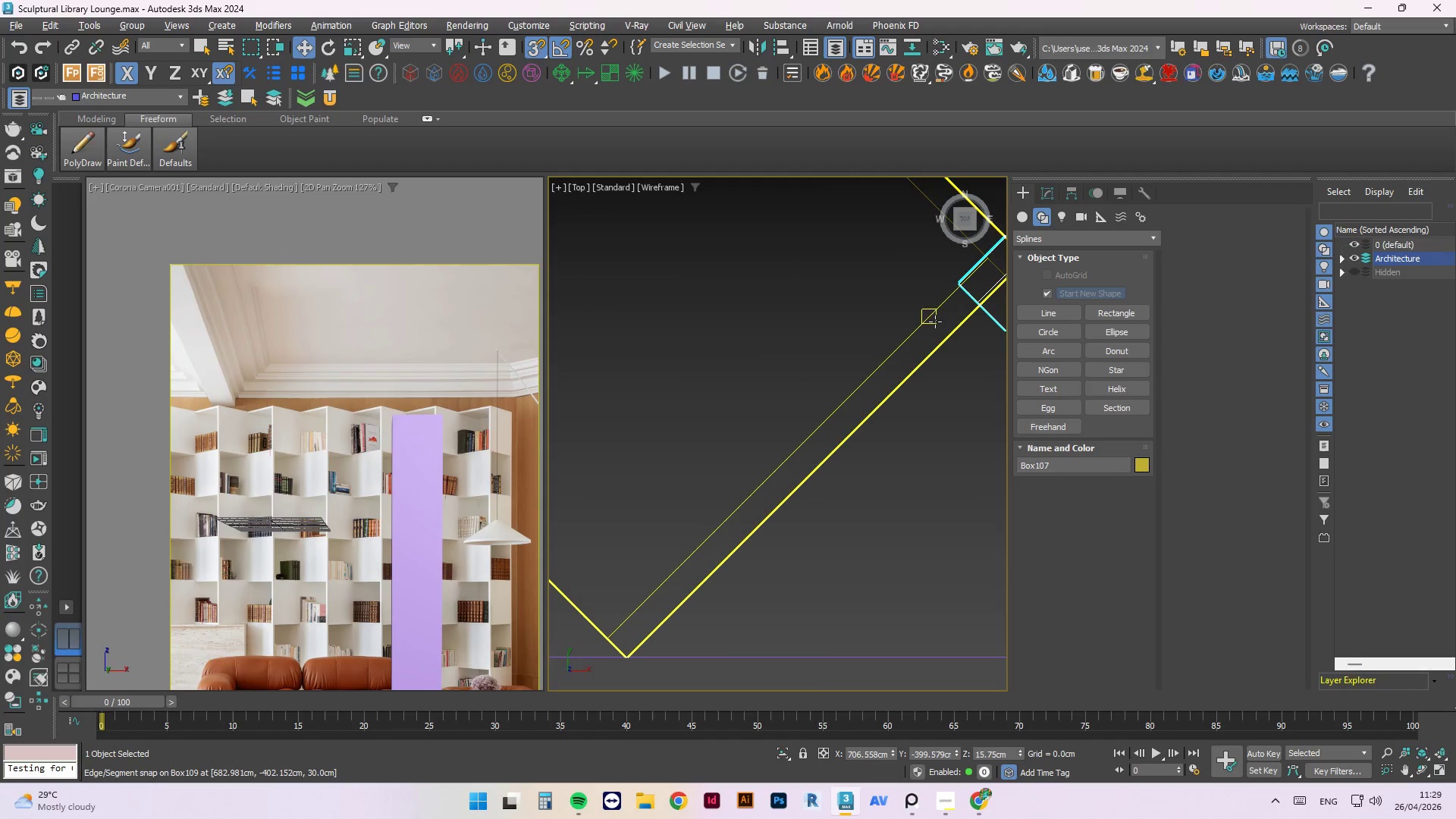 
scroll: coordinate [833, 422], scroll_direction: down, amount: 3.0
 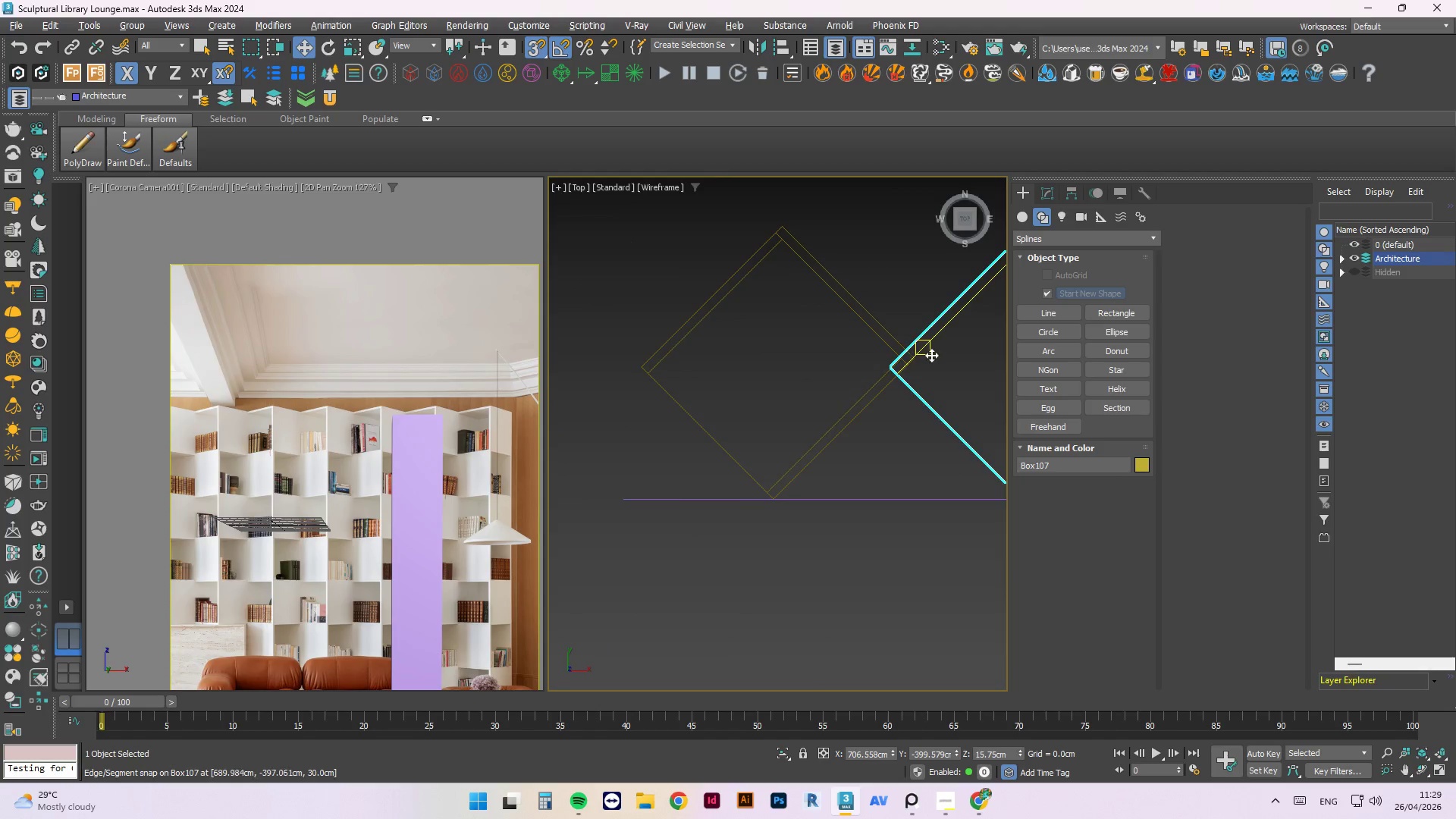 
scroll: coordinate [820, 521], scroll_direction: up, amount: 8.0
 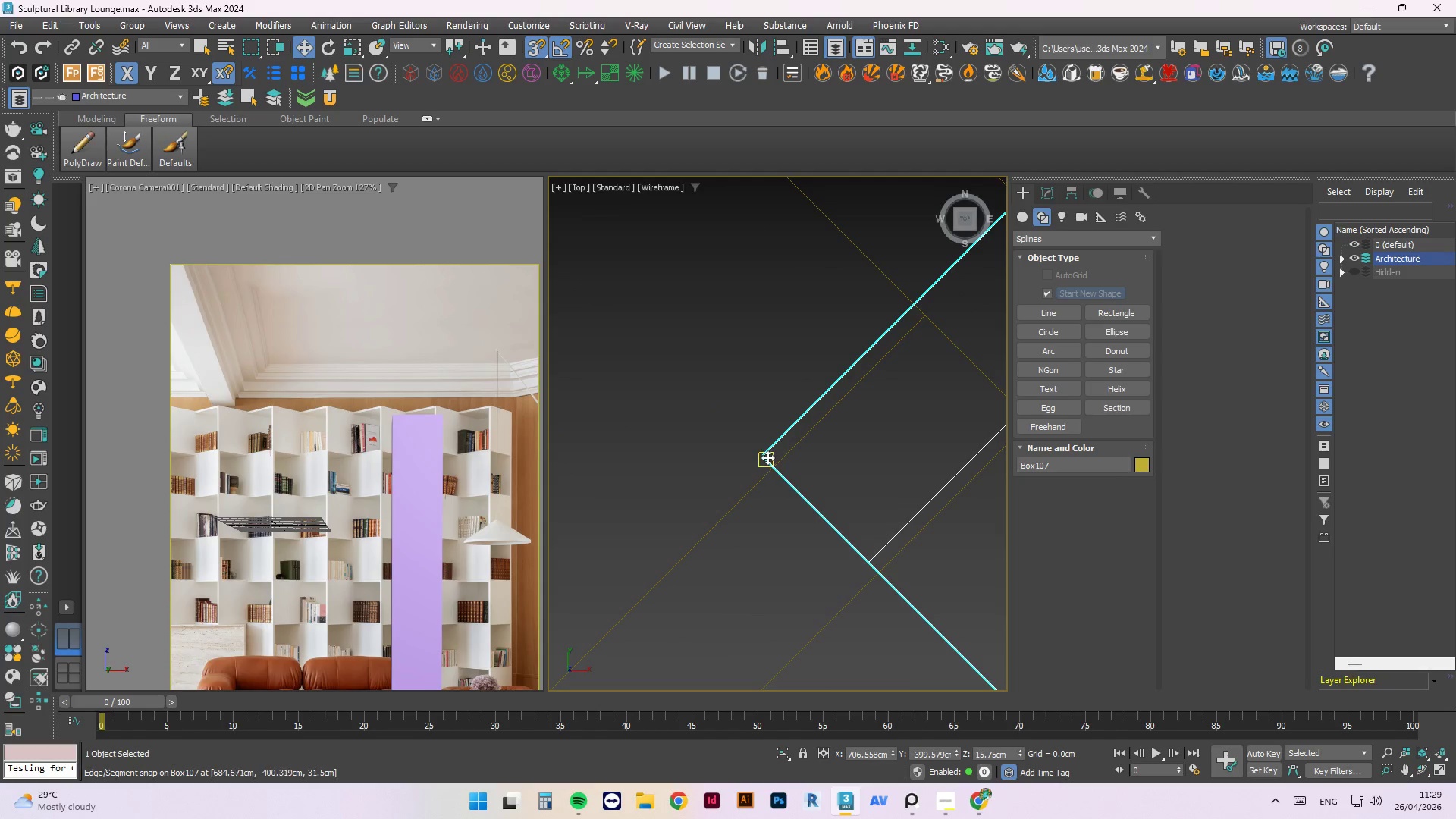 
left_click_drag(start_coordinate=[765, 456], to_coordinate=[856, 429])
 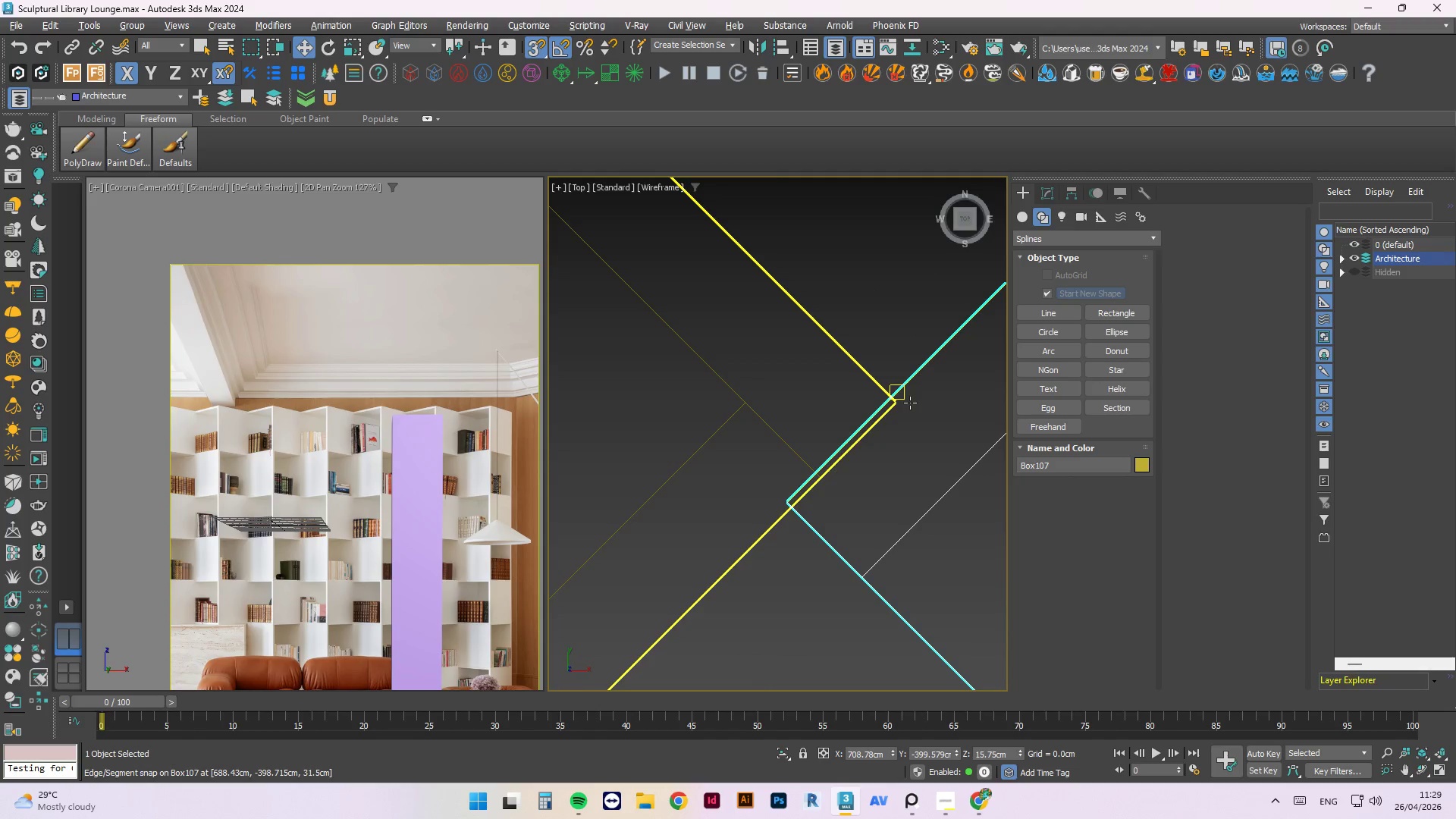 
scroll: coordinate [827, 432], scroll_direction: down, amount: 4.0
 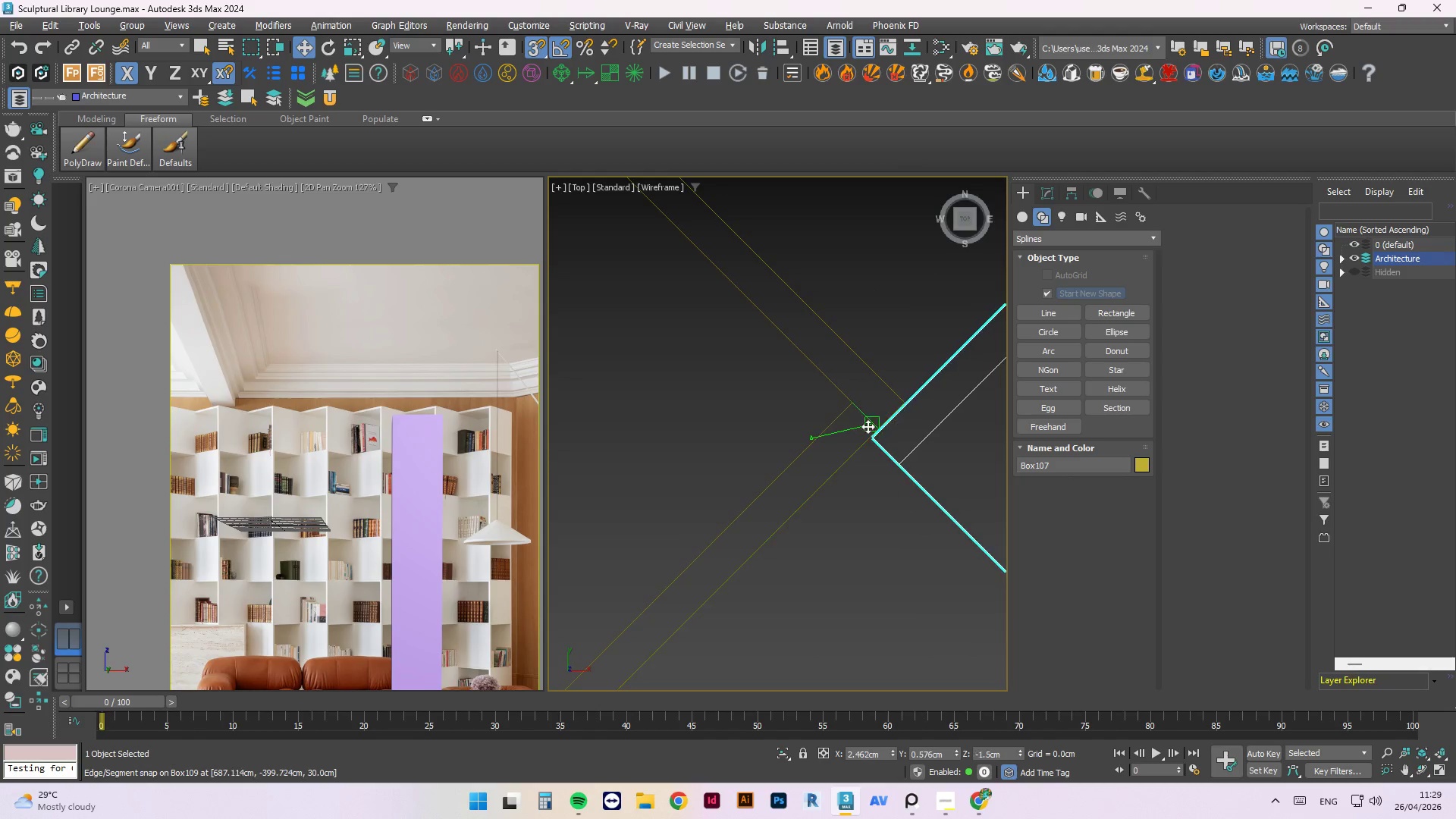 
scroll: coordinate [886, 388], scroll_direction: up, amount: 4.0
 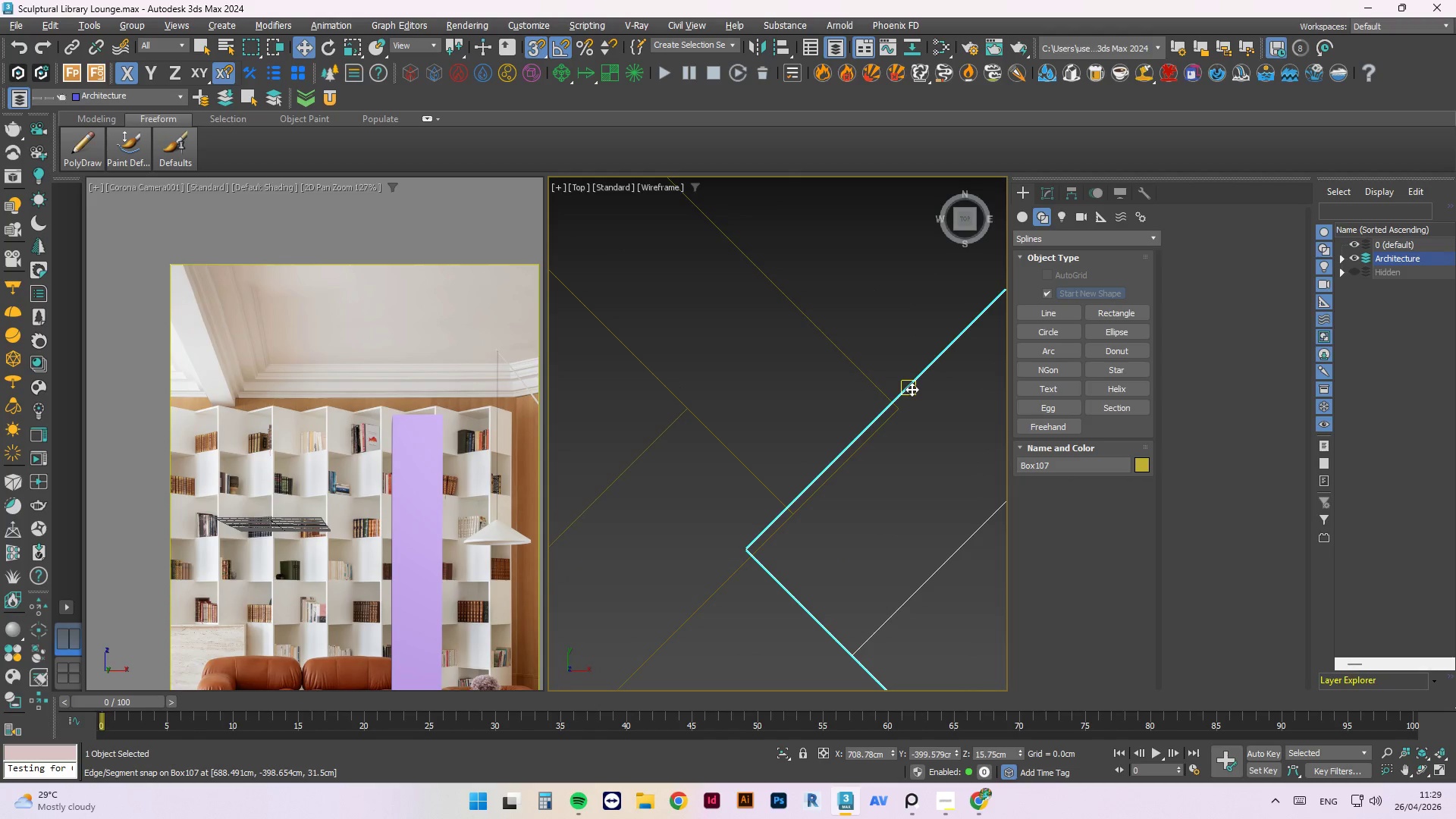 
left_click_drag(start_coordinate=[912, 389], to_coordinate=[739, 467])
 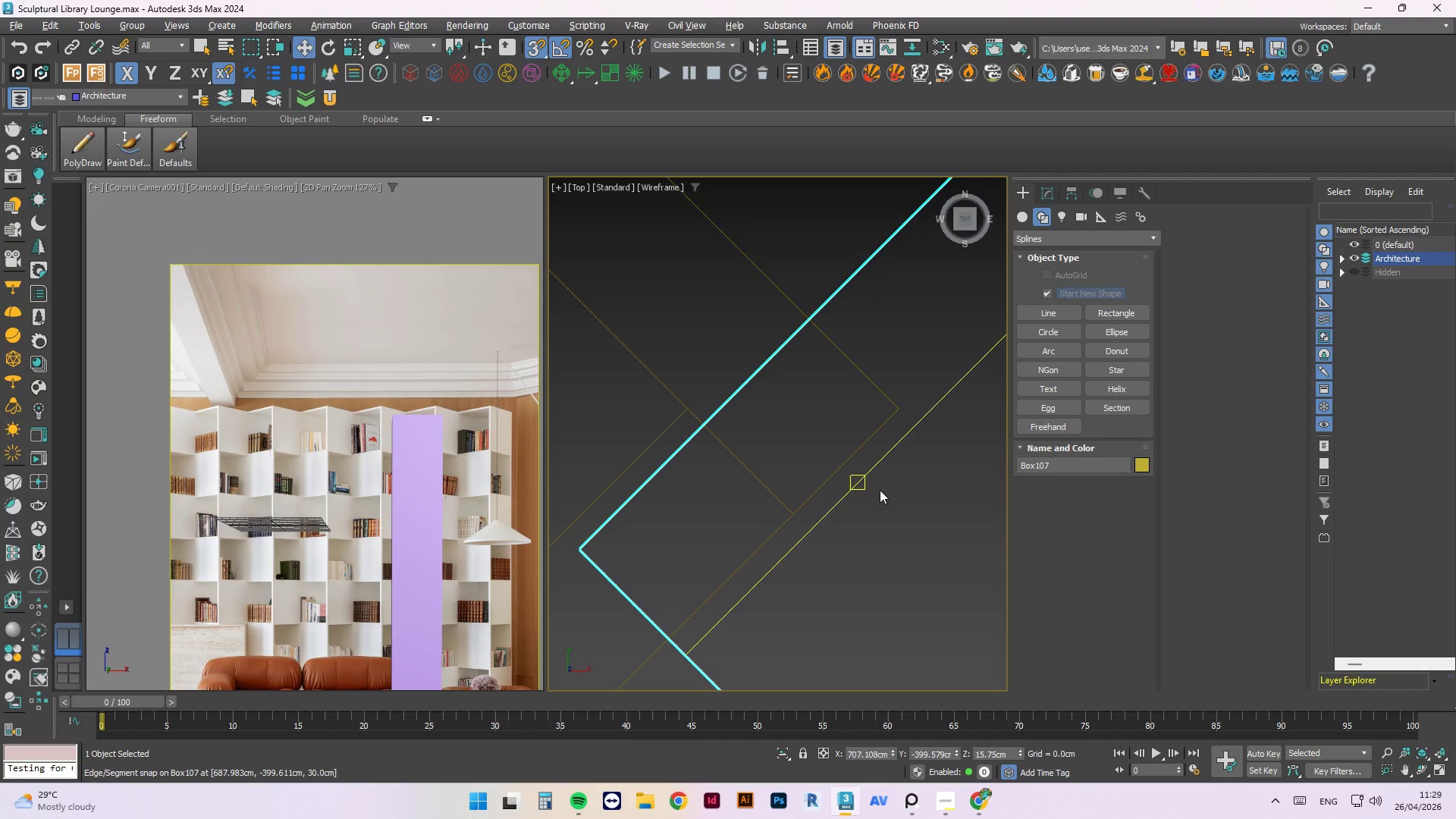 
left_click_drag(start_coordinate=[927, 410], to_coordinate=[863, 412])
 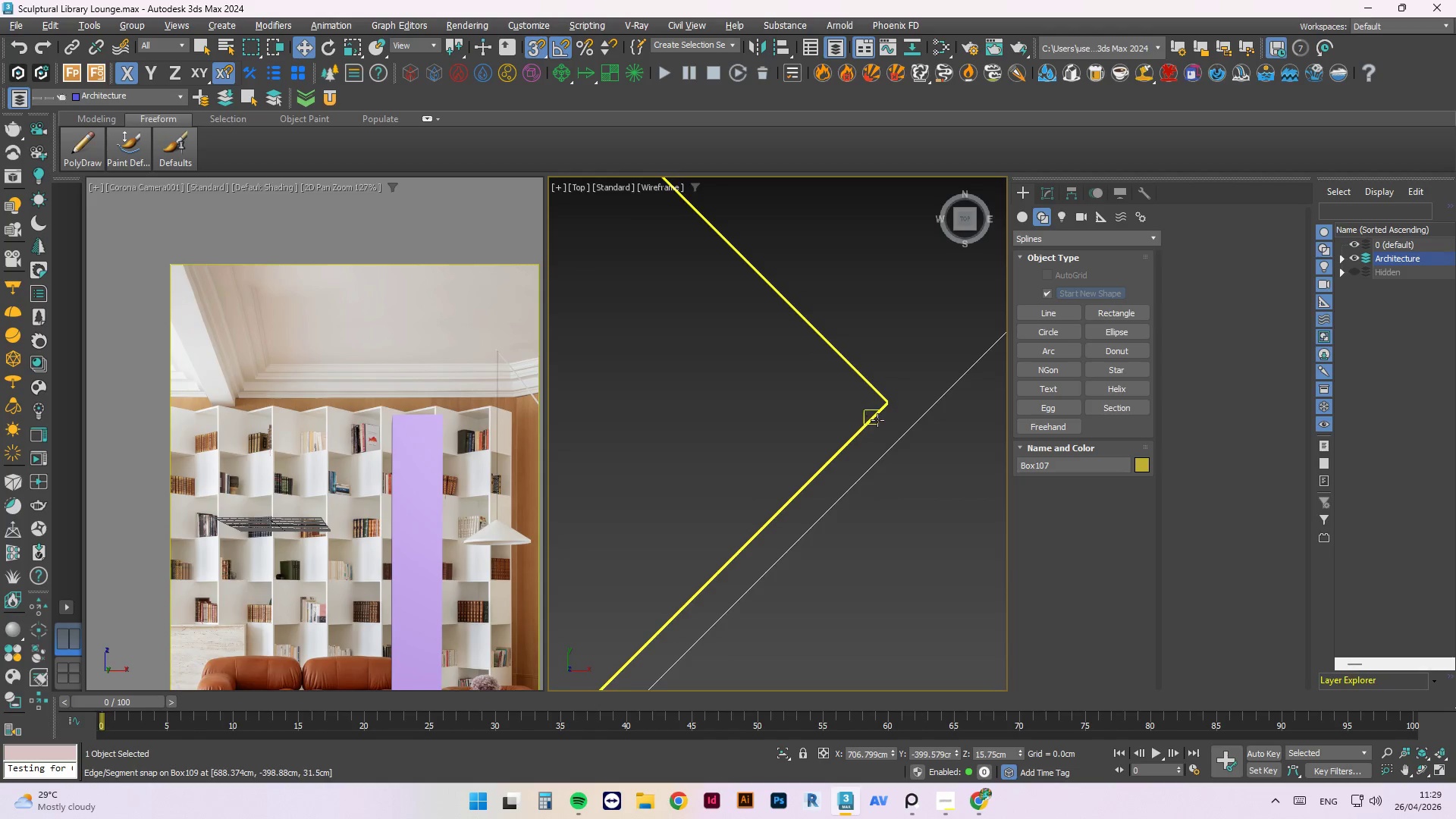 
scroll: coordinate [862, 413], scroll_direction: up, amount: 8.0
 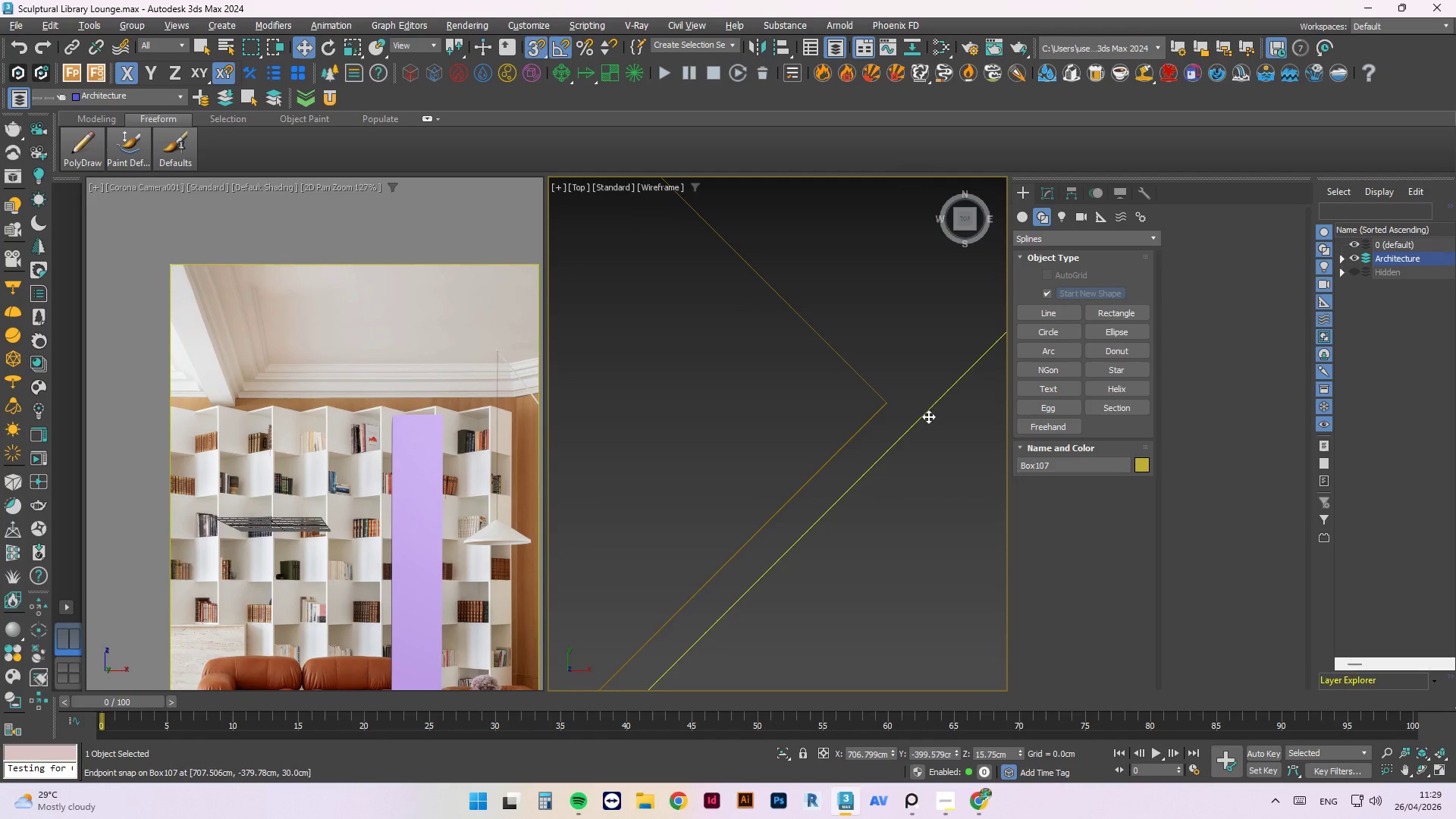 
left_click_drag(start_coordinate=[924, 416], to_coordinate=[885, 403])
 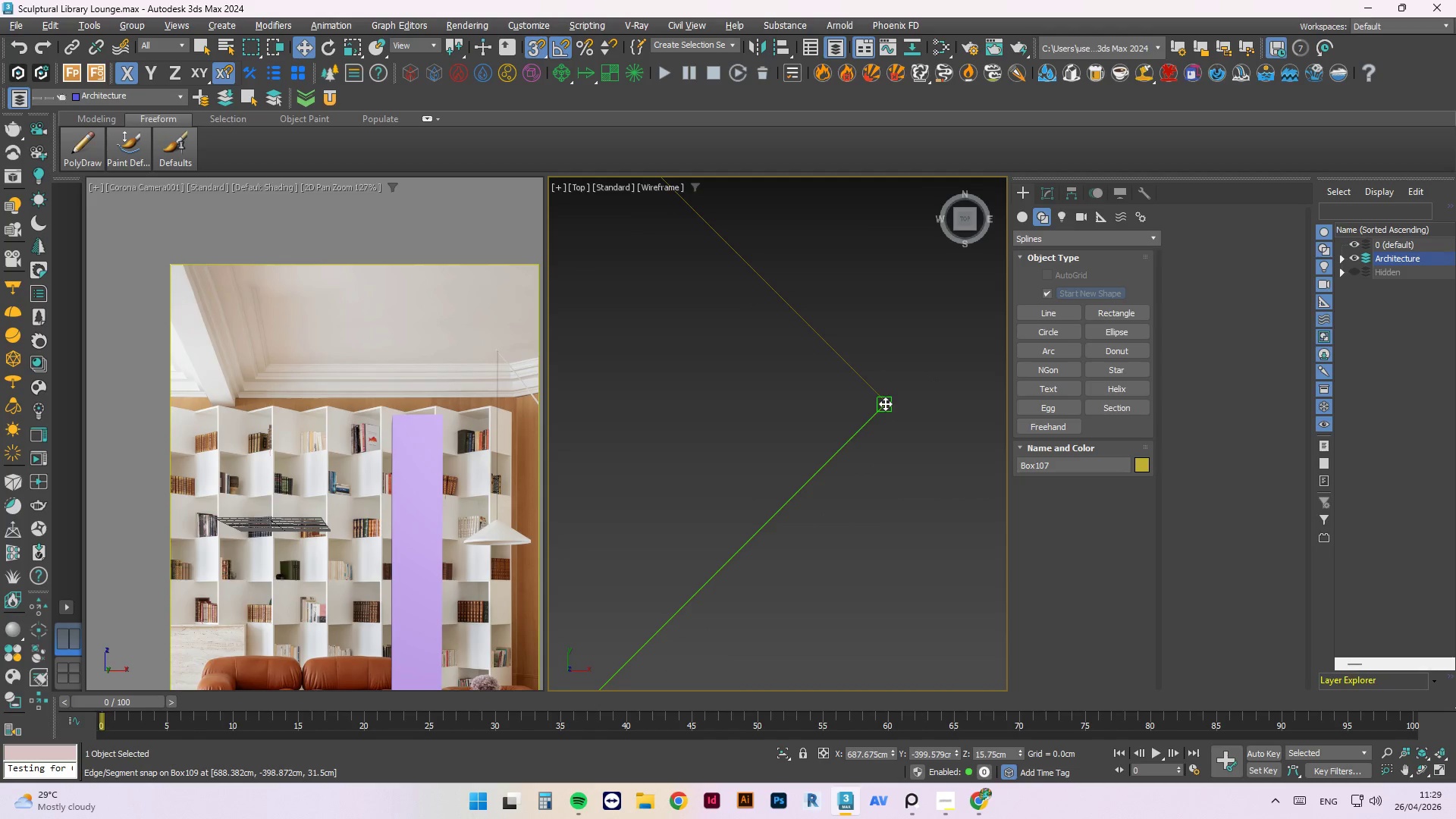 
scroll: coordinate [827, 416], scroll_direction: down, amount: 17.0
 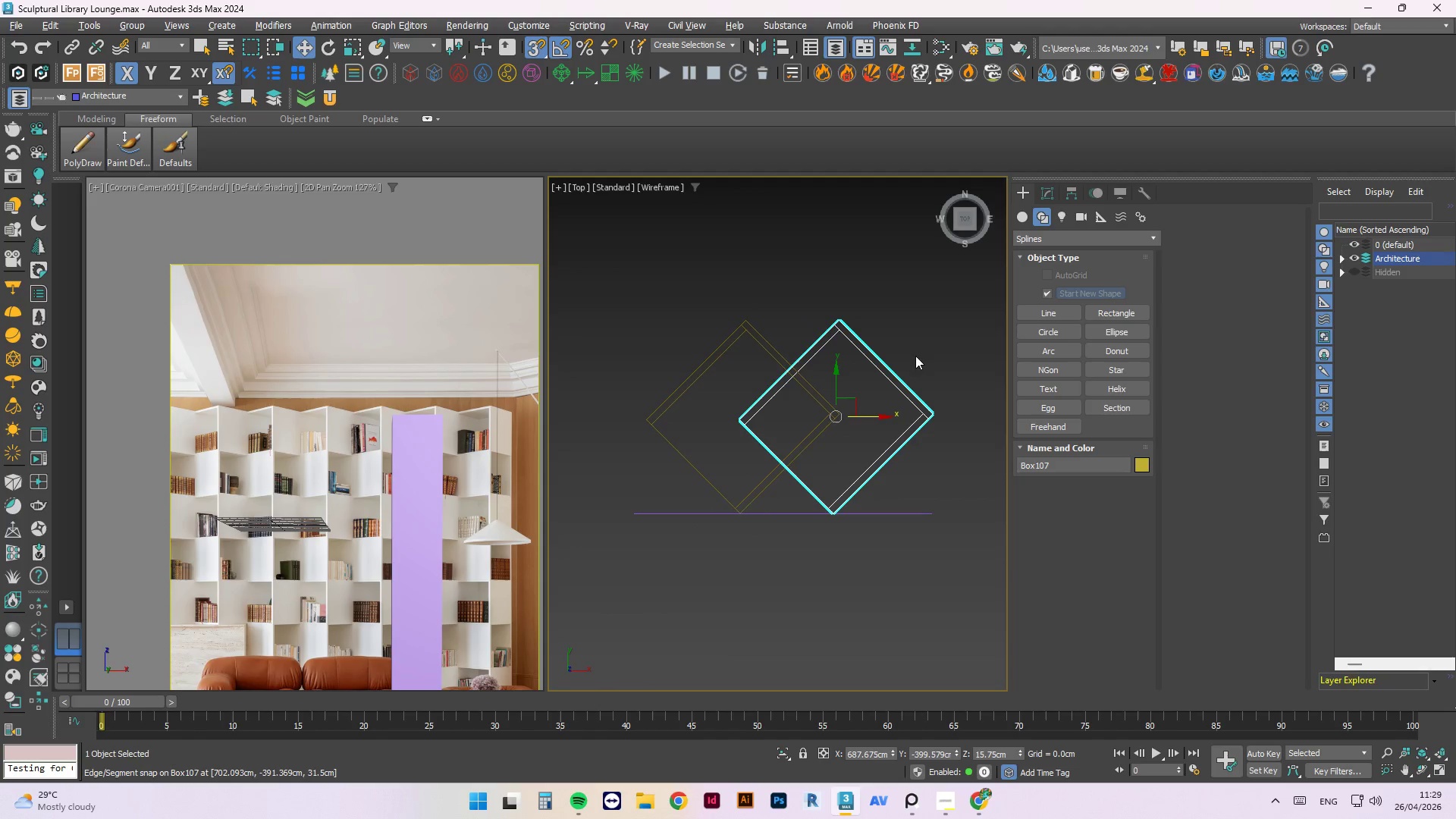 
left_click([914, 339])
 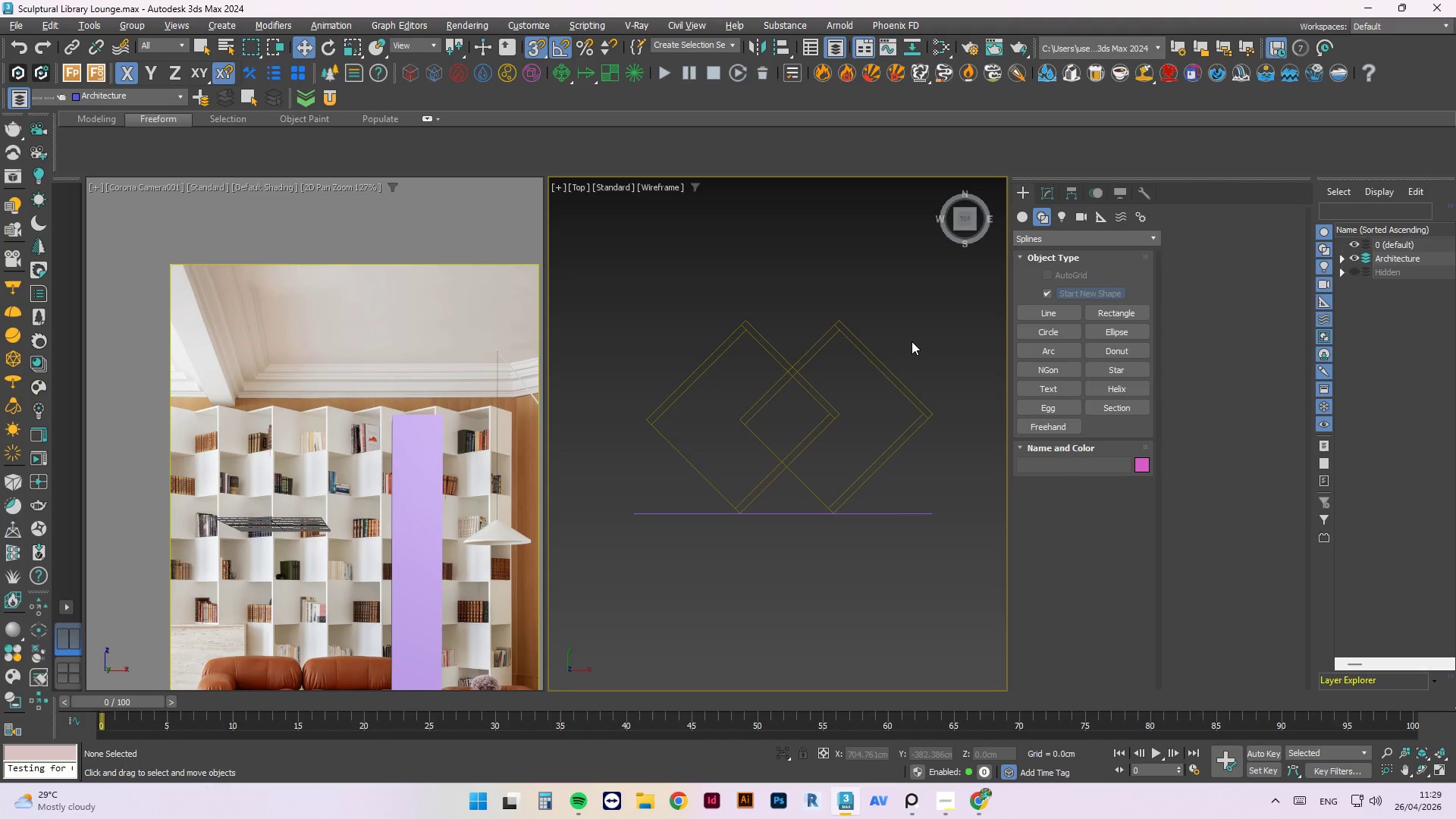 
scroll: coordinate [789, 409], scroll_direction: up, amount: 2.0
 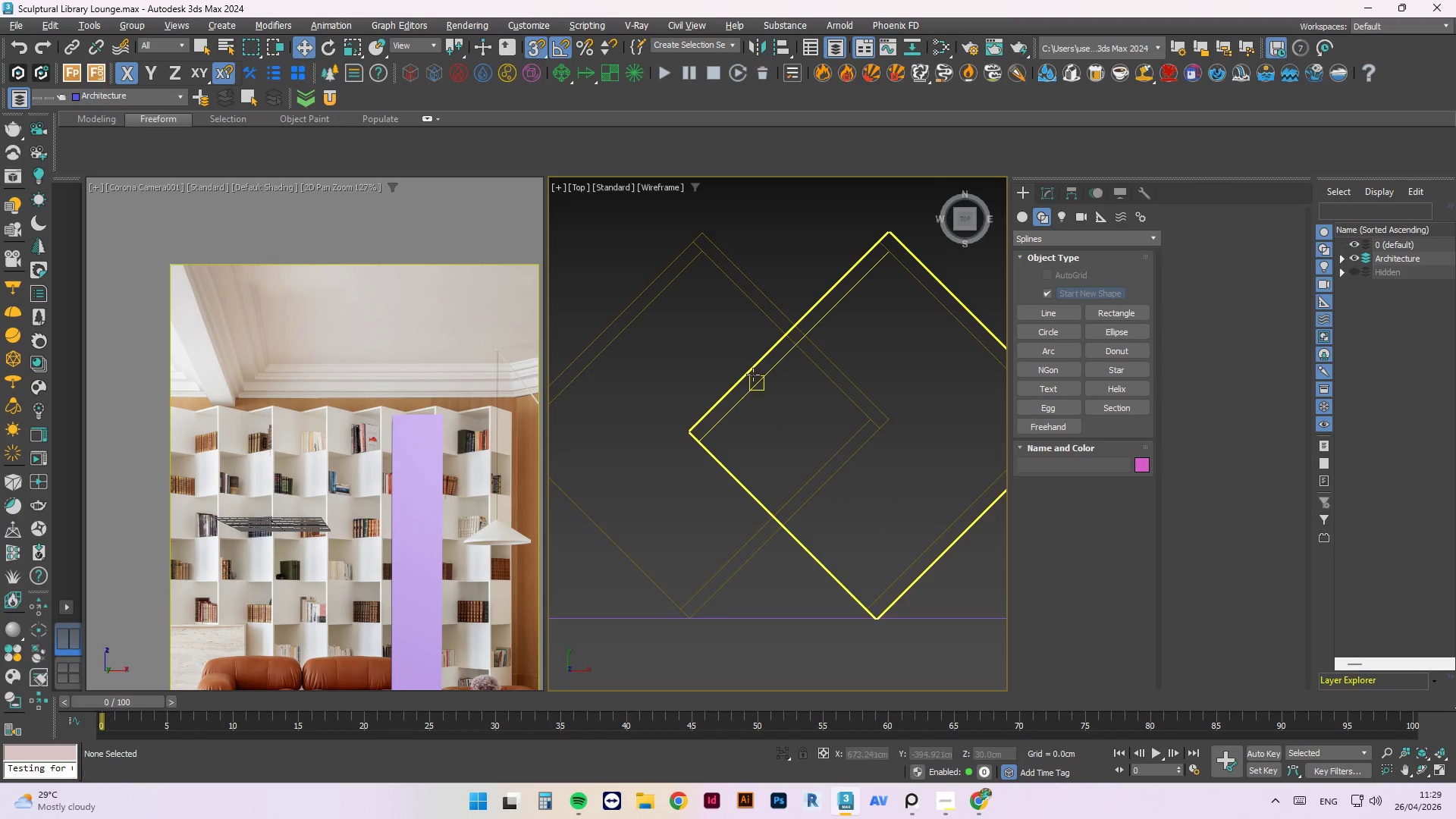 
left_click([761, 303])
 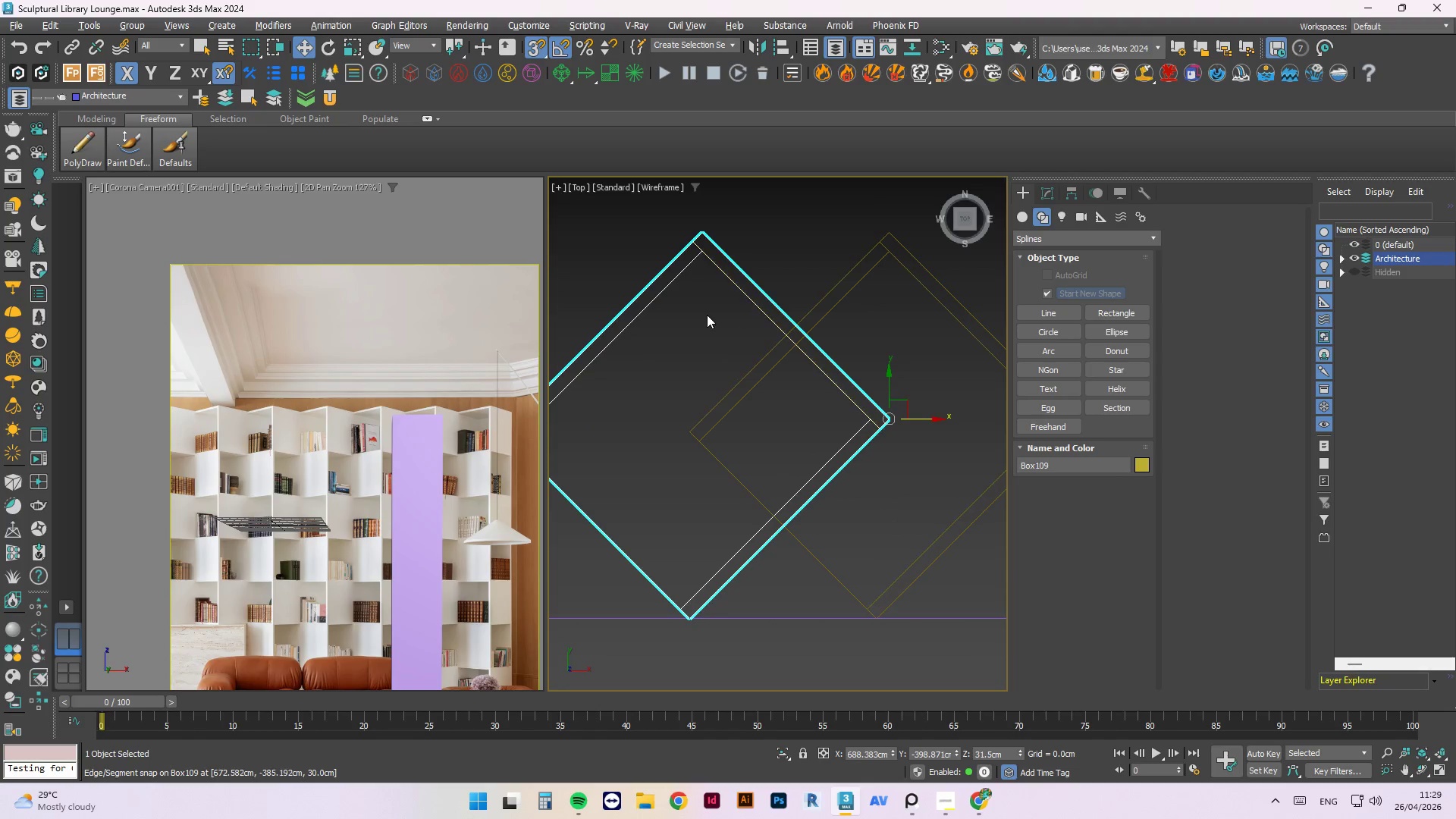 
scroll: coordinate [697, 320], scroll_direction: down, amount: 2.0
 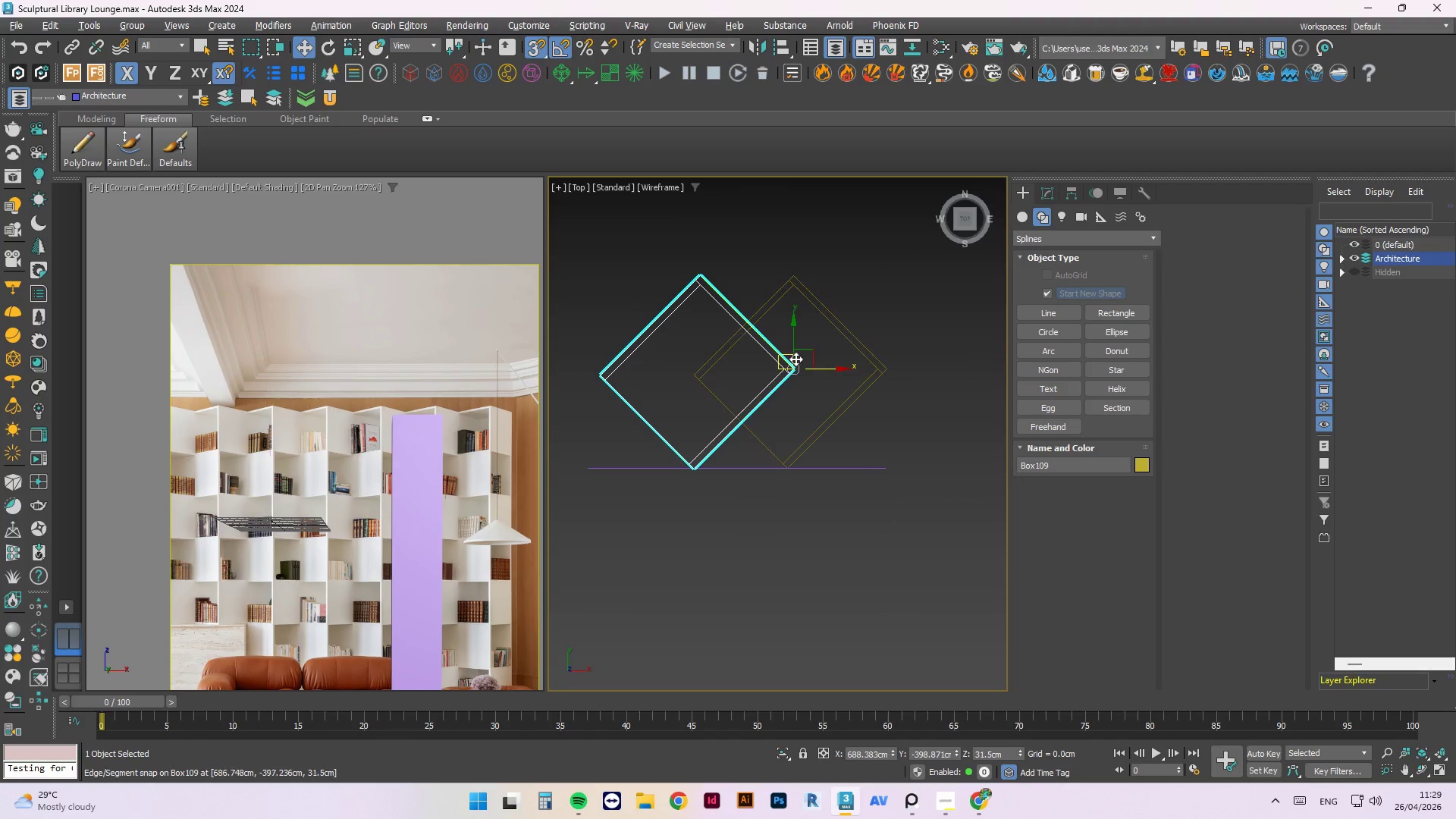 
left_click([855, 340])
 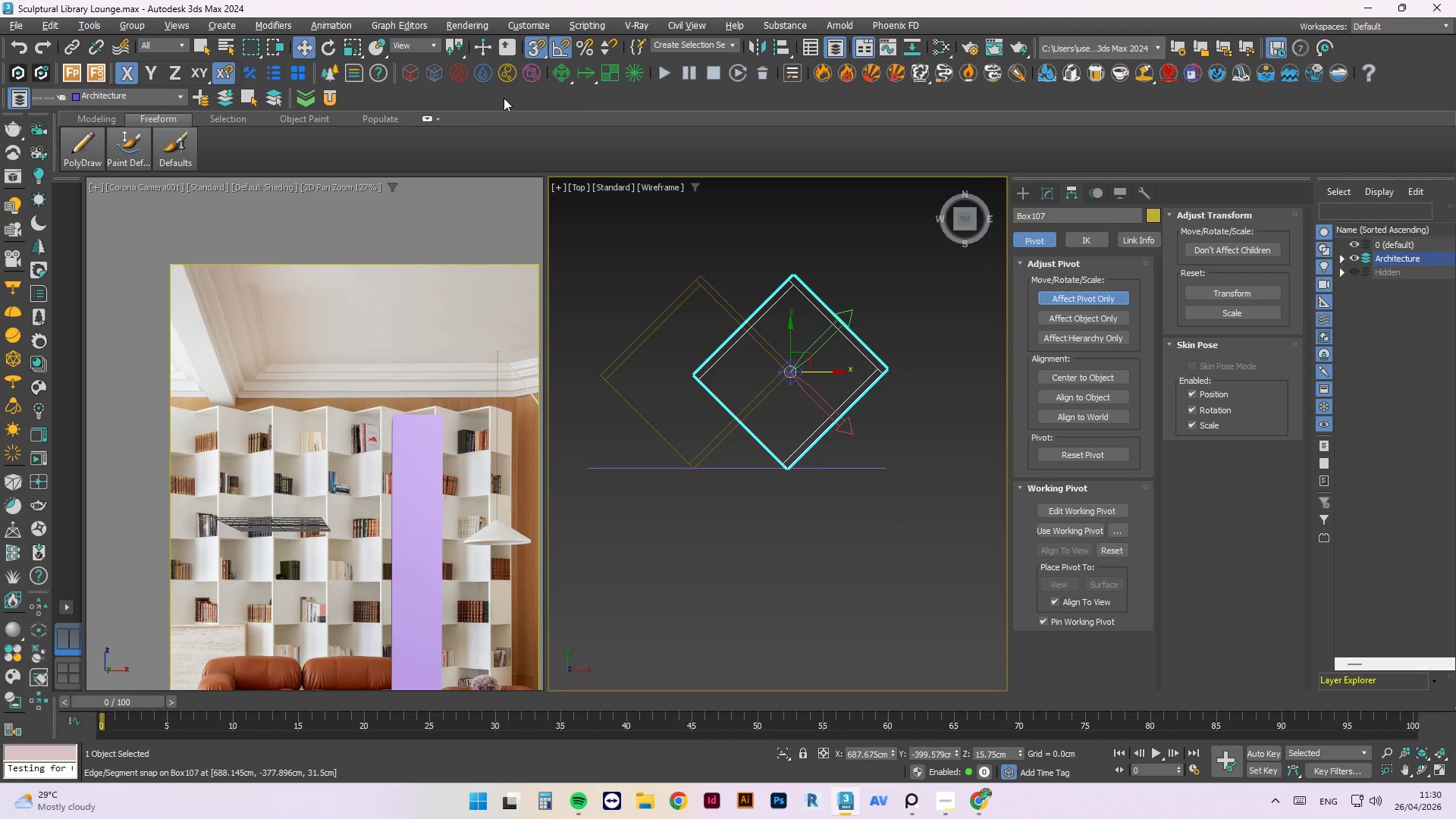 
type(qq)
 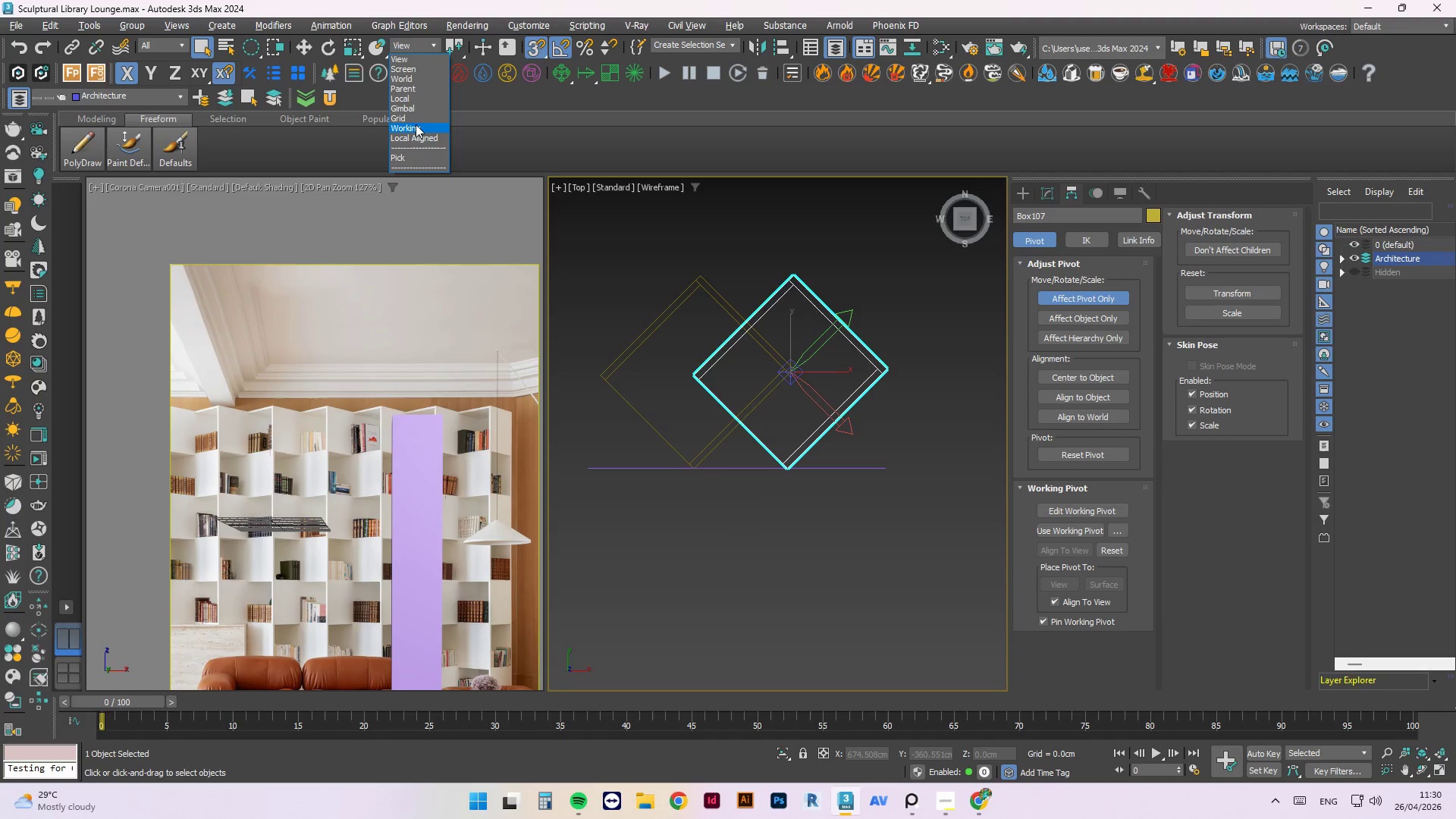 
left_click([409, 100])
 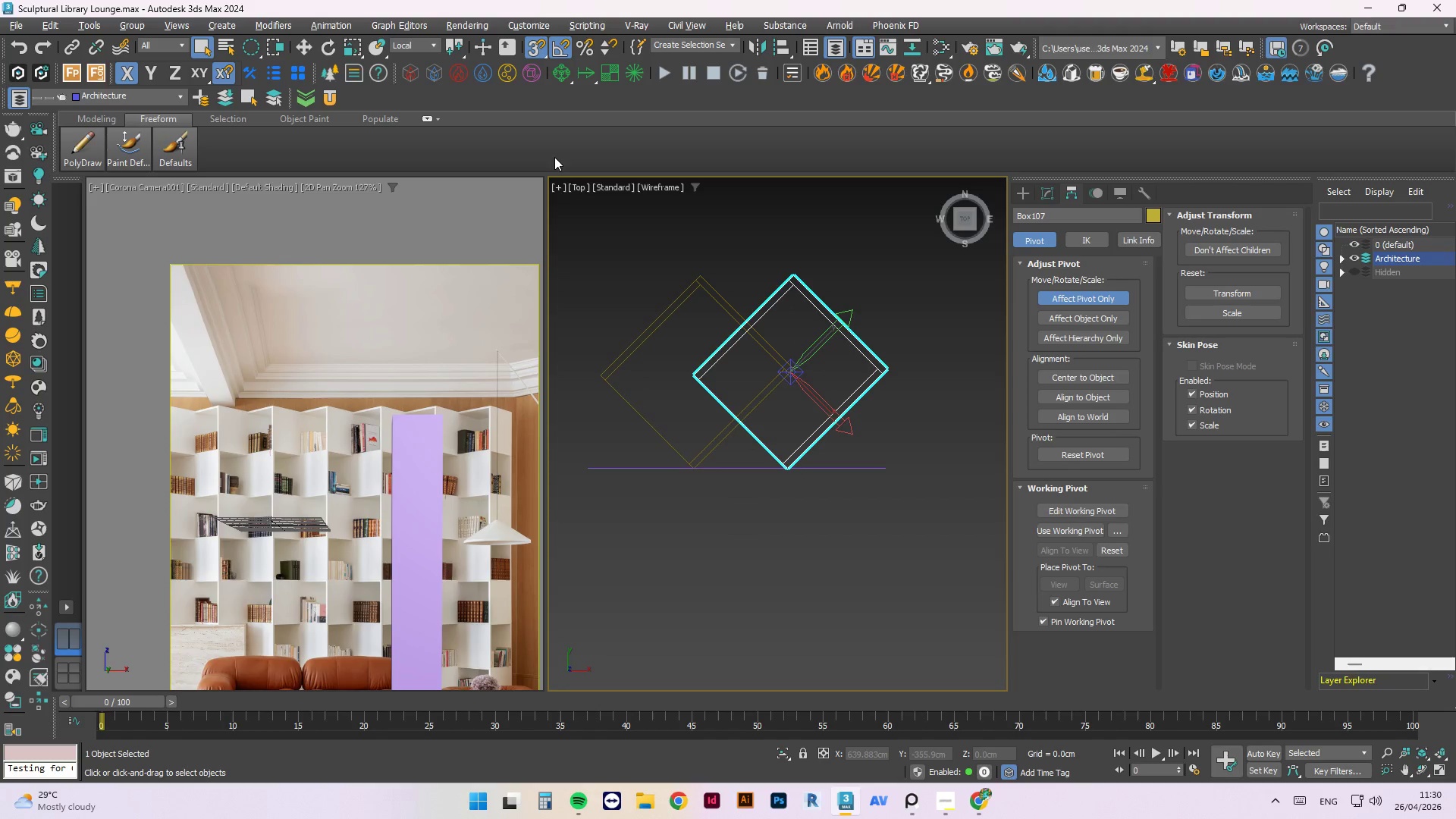 
left_click([430, 37])
 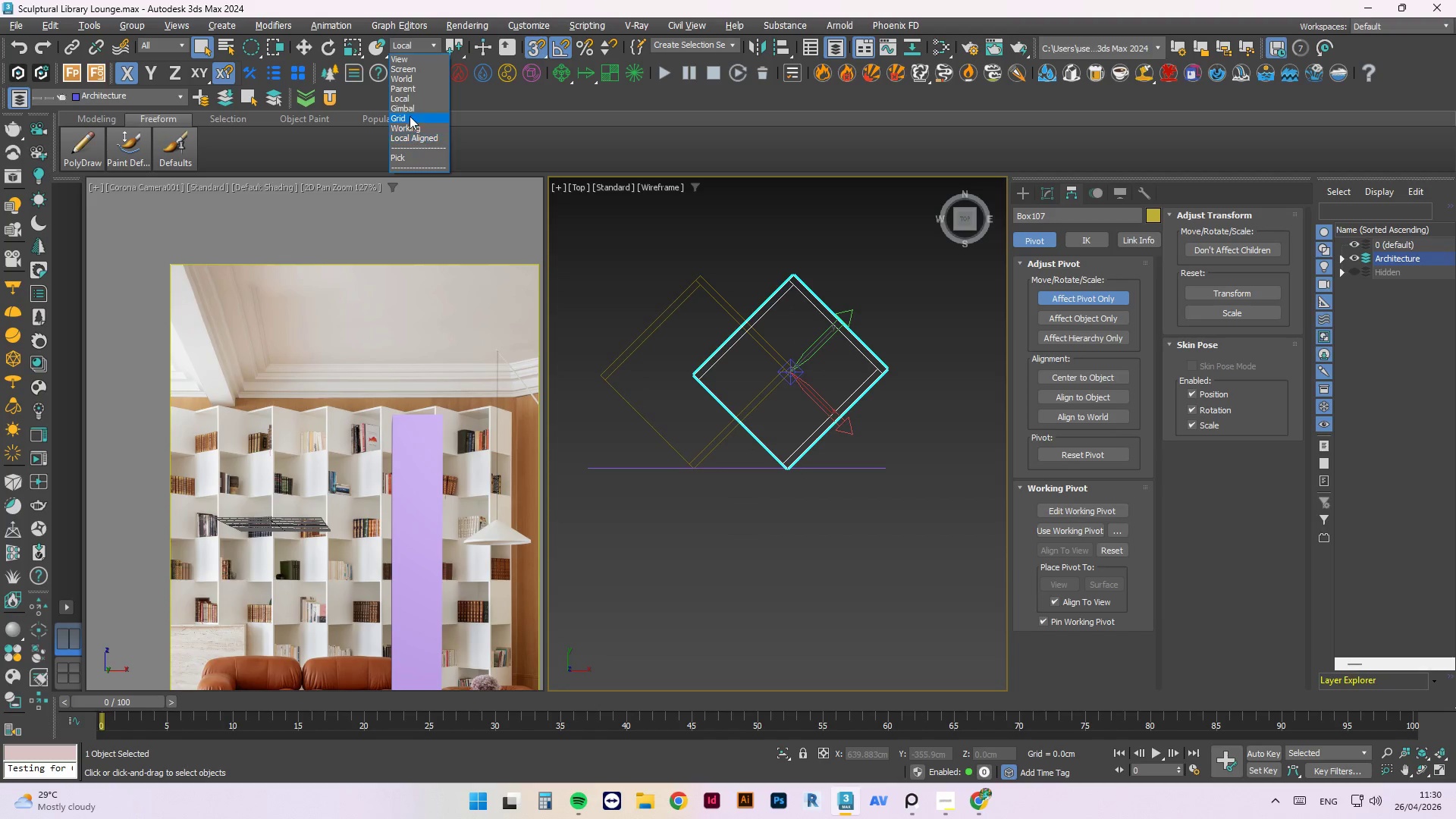 
left_click([405, 112])
 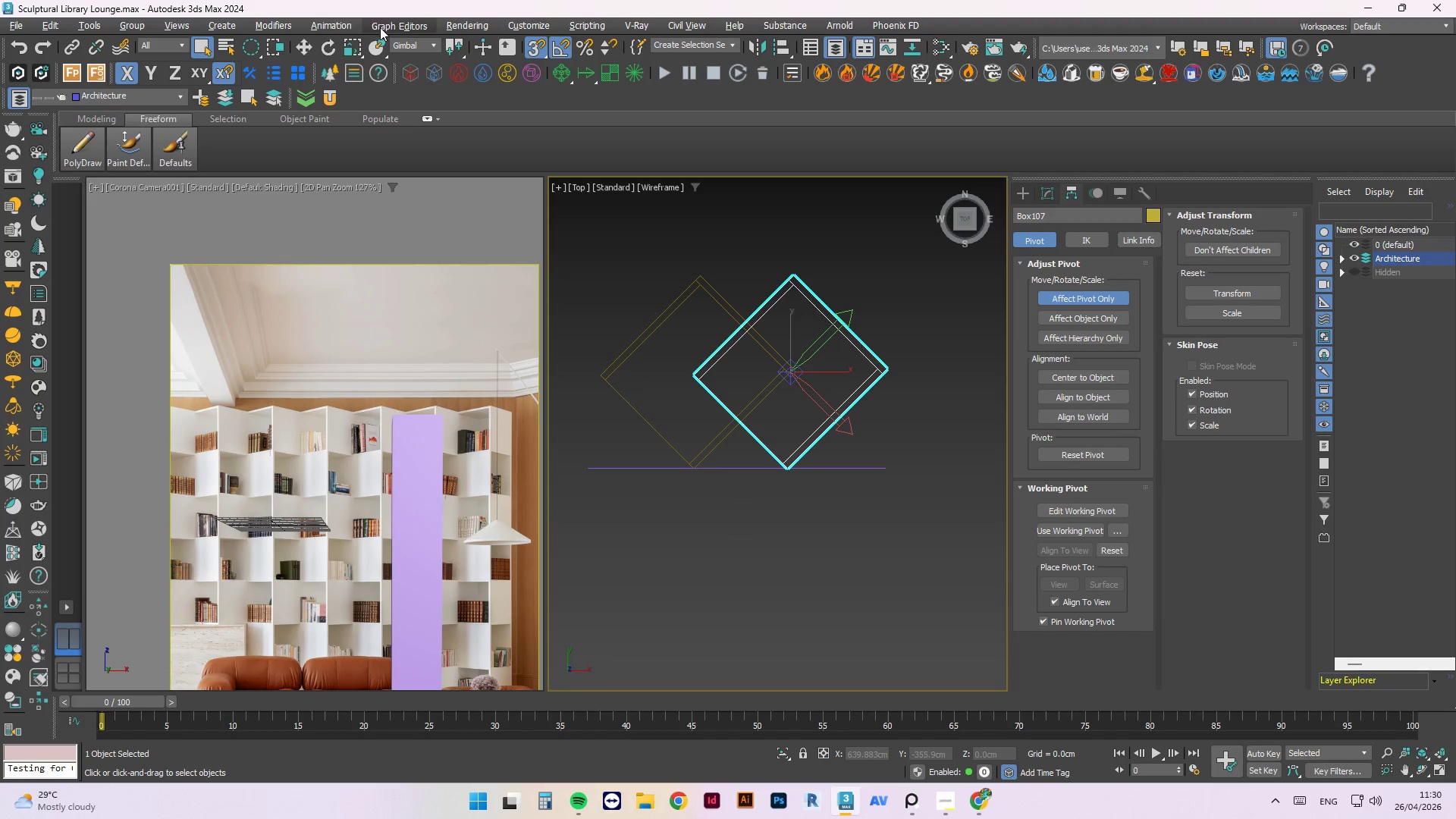 
left_click([422, 40])
 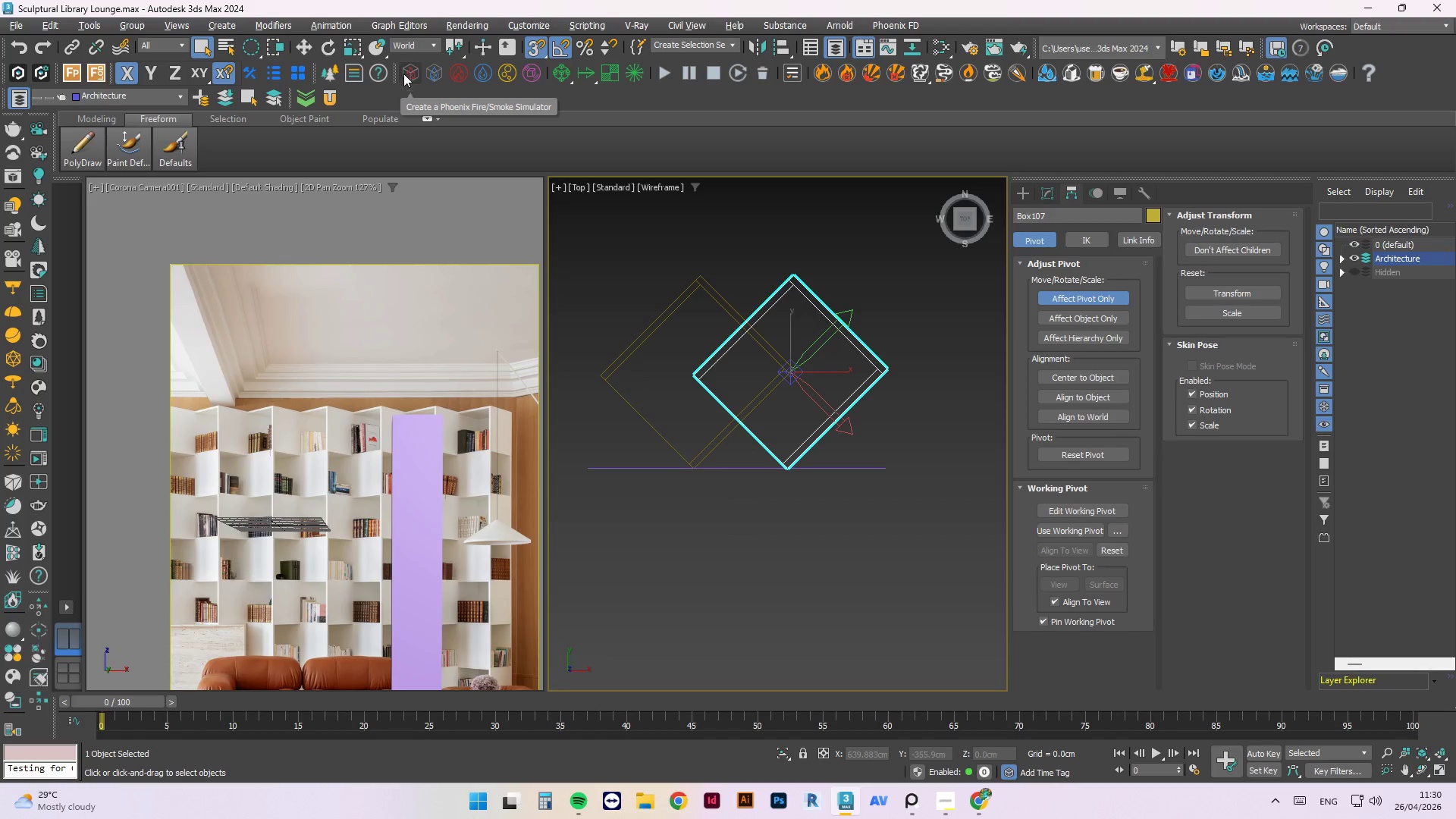 
left_click([399, 41])
 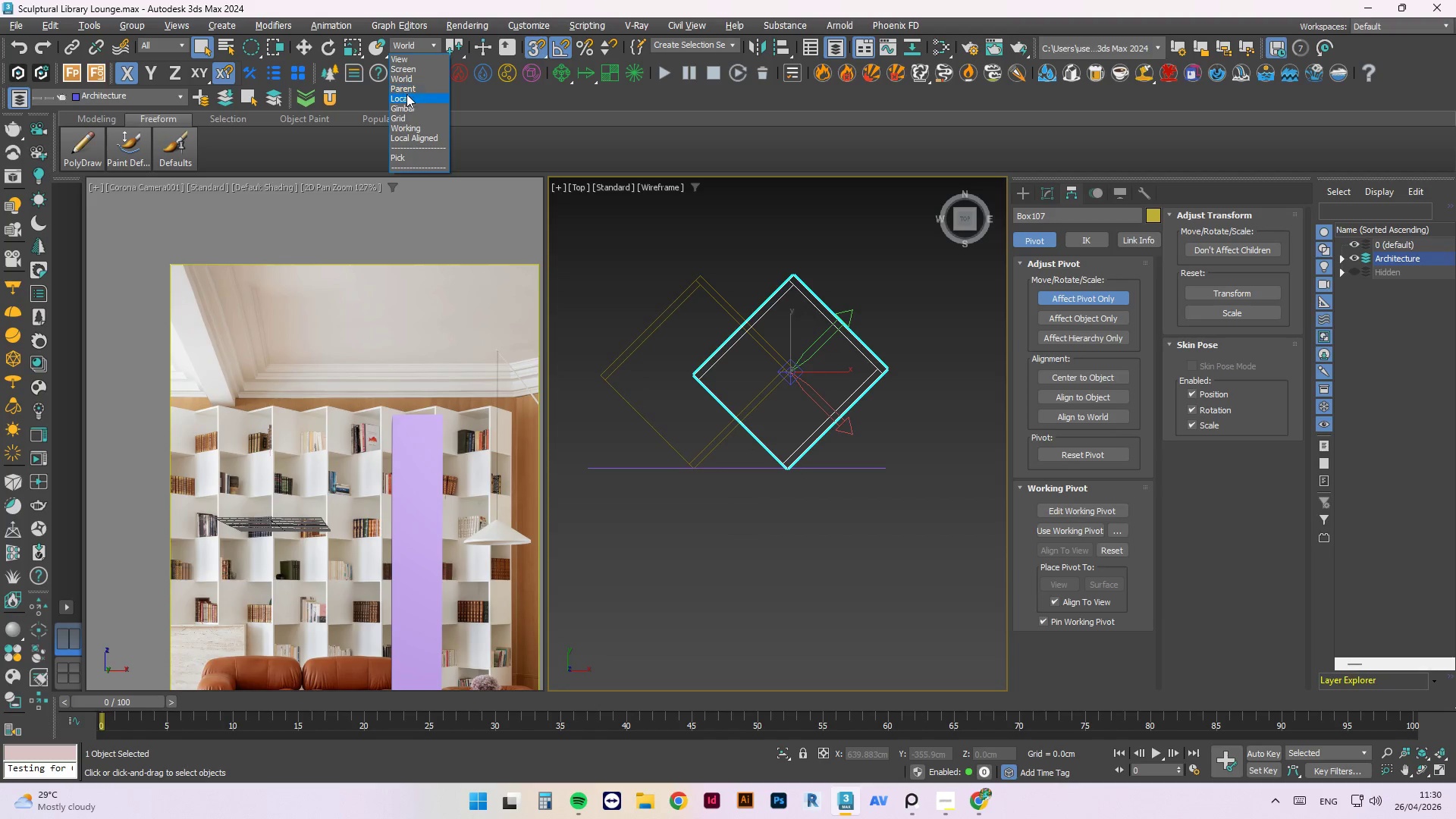 
left_click([406, 86])
 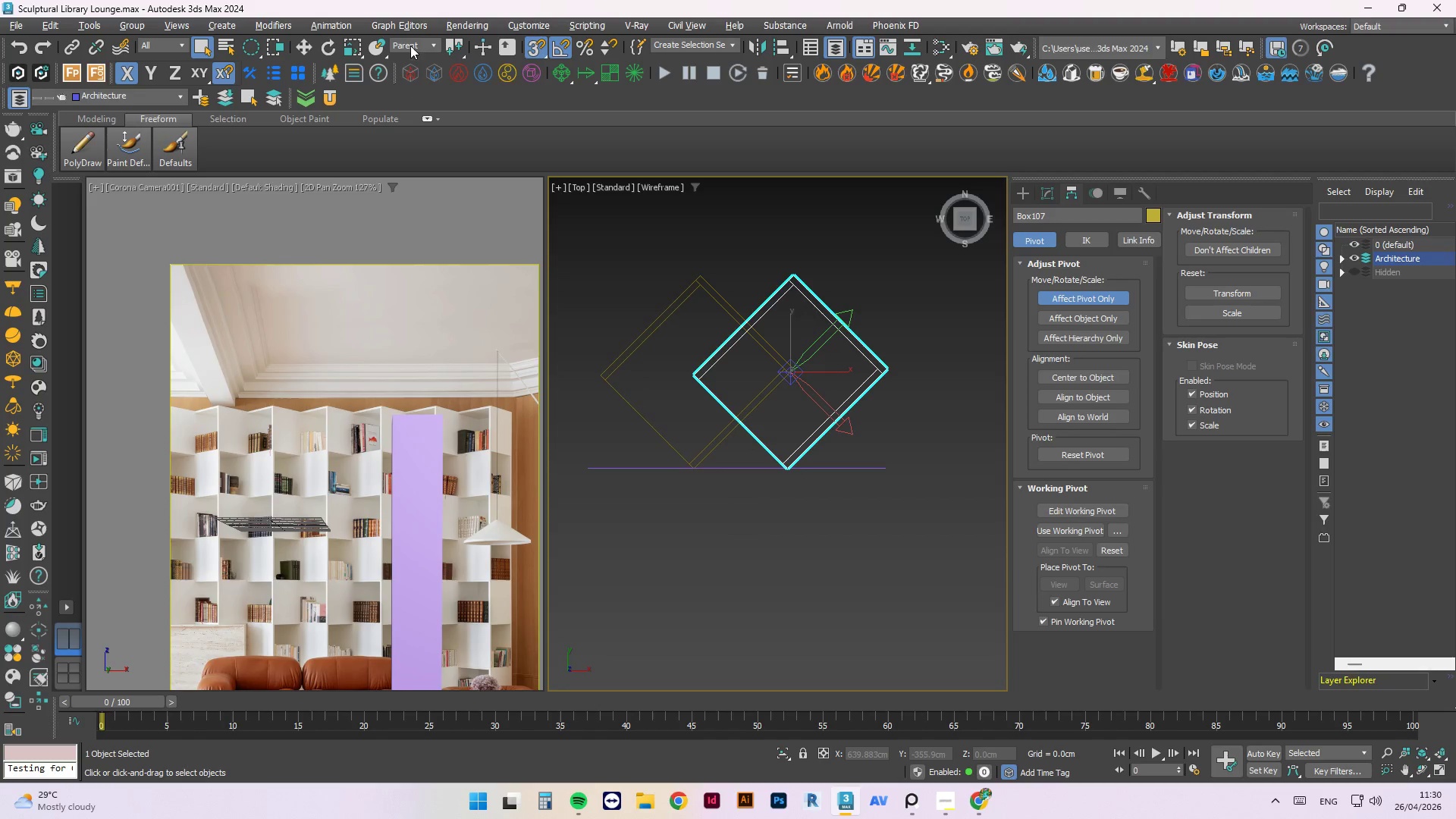 
left_click([410, 46])
 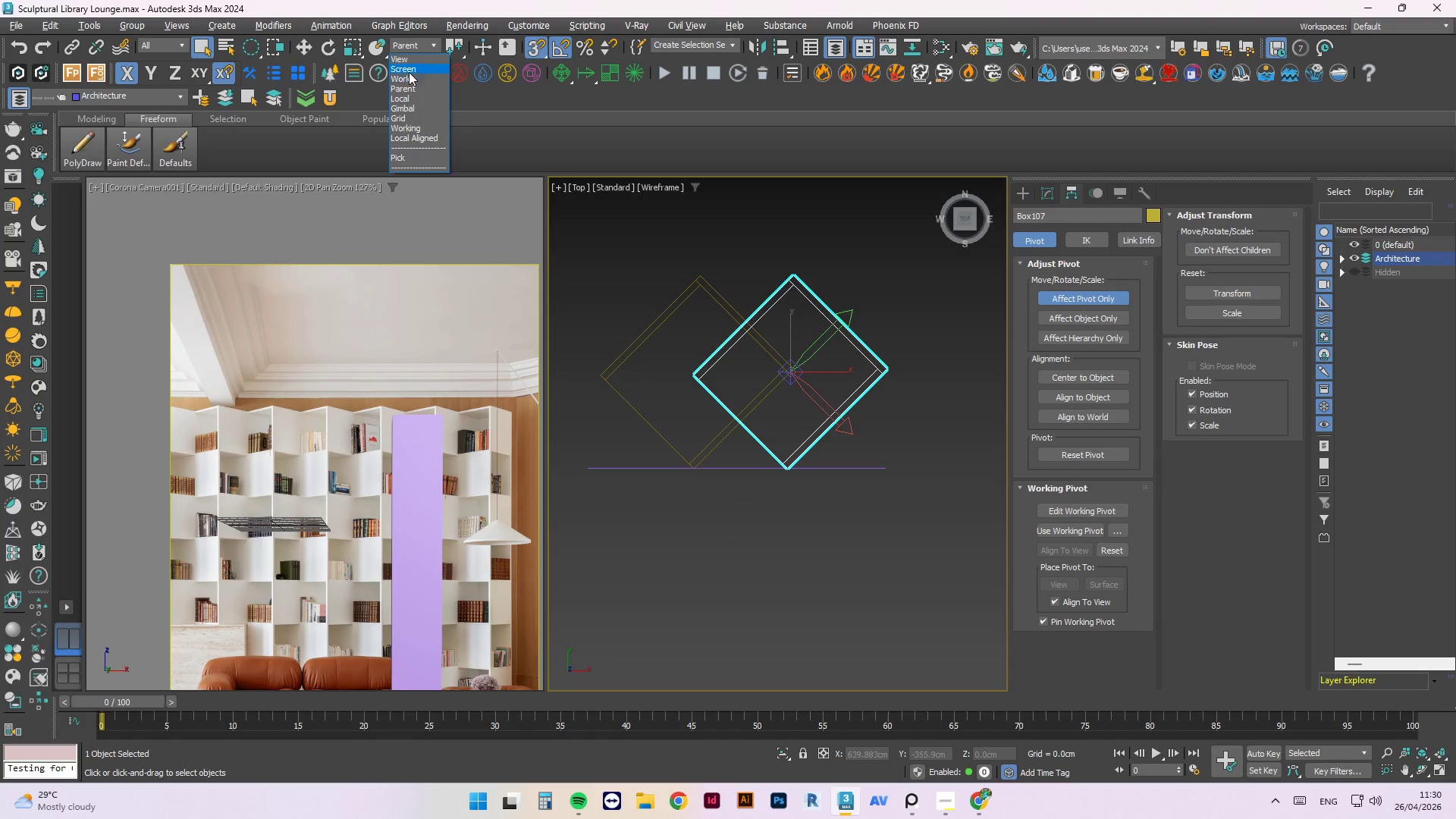 
left_click([407, 69])
 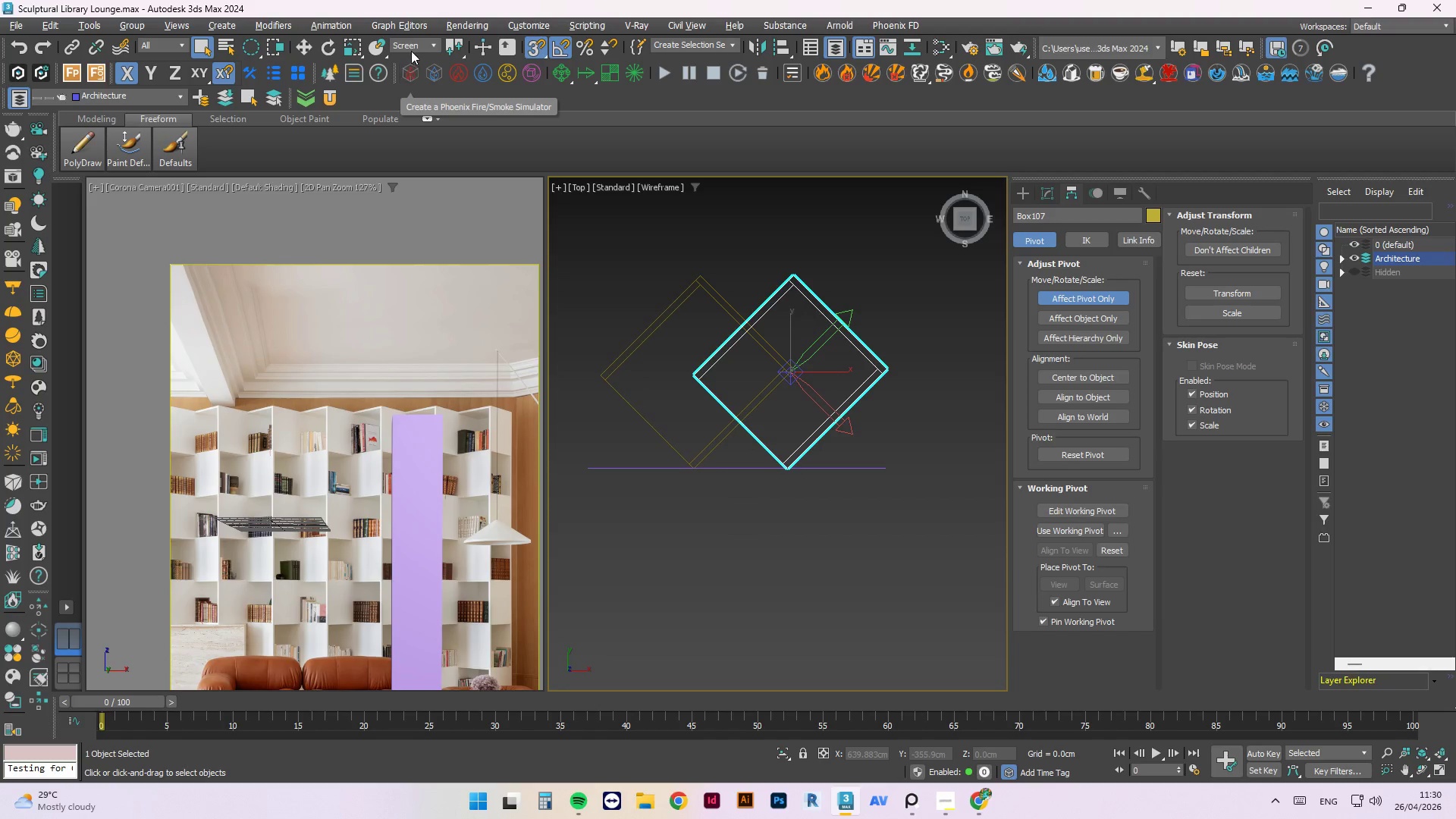 
left_click([411, 45])
 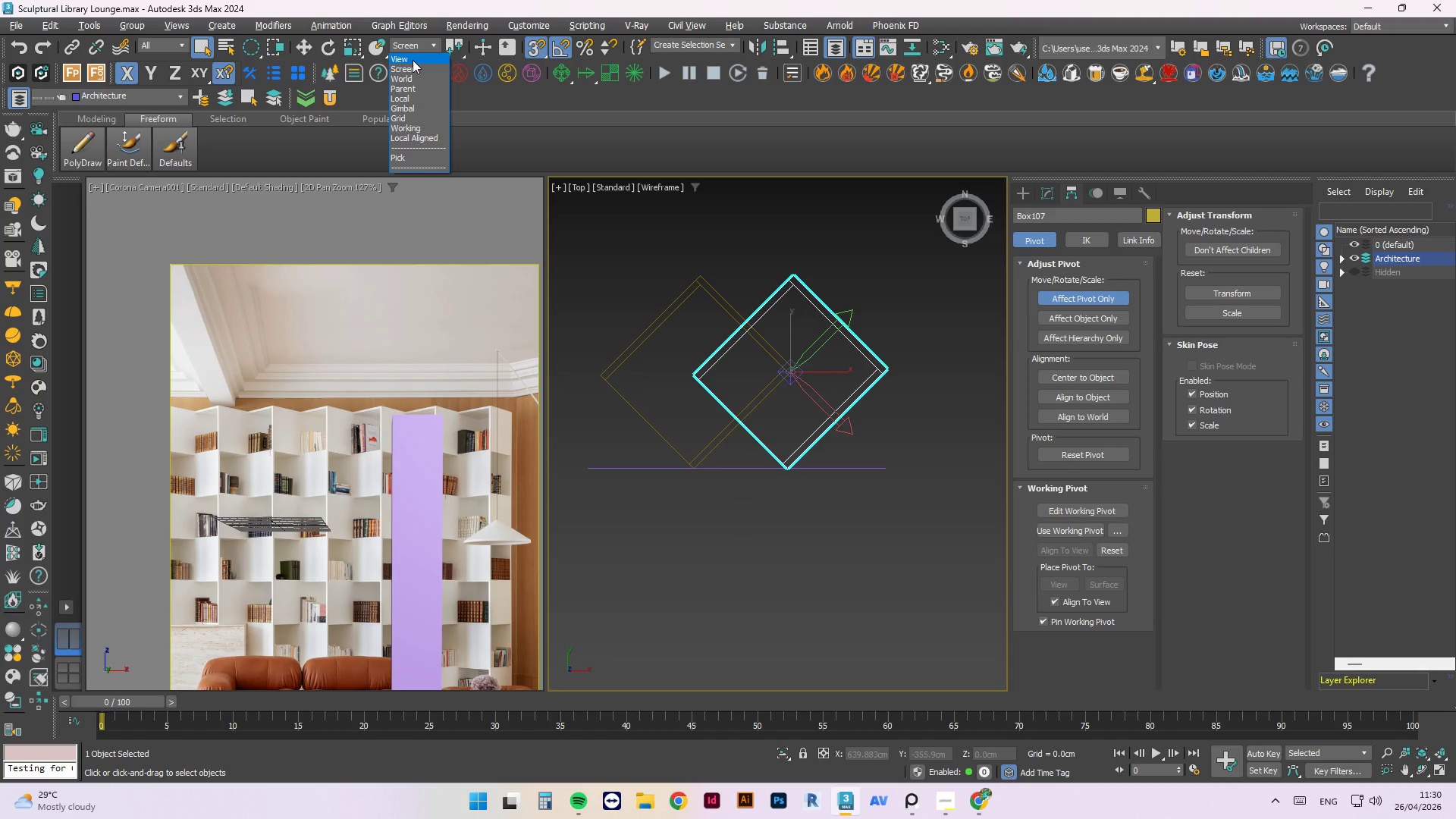 
left_click([413, 60])
 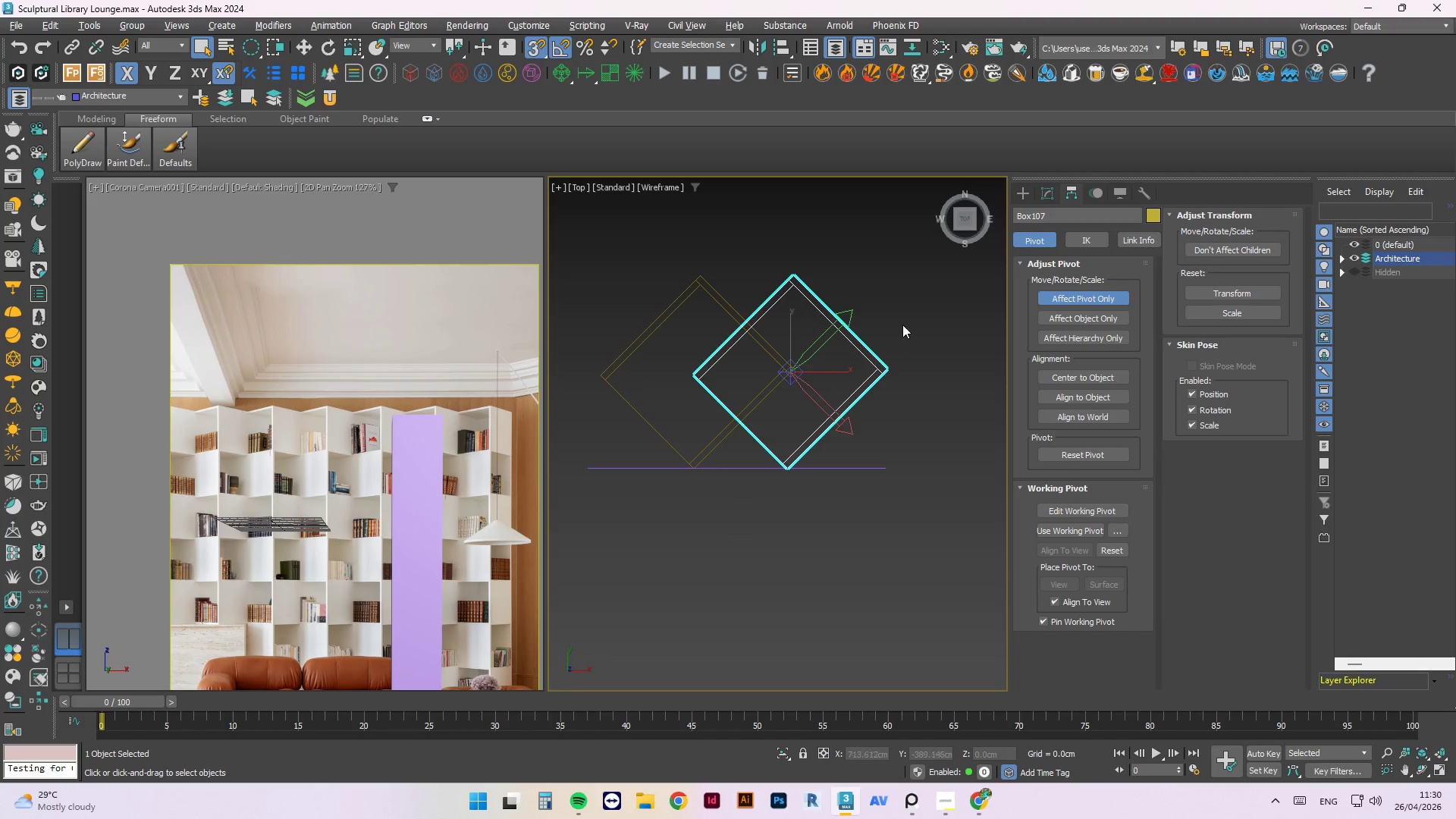 
key(Q)
 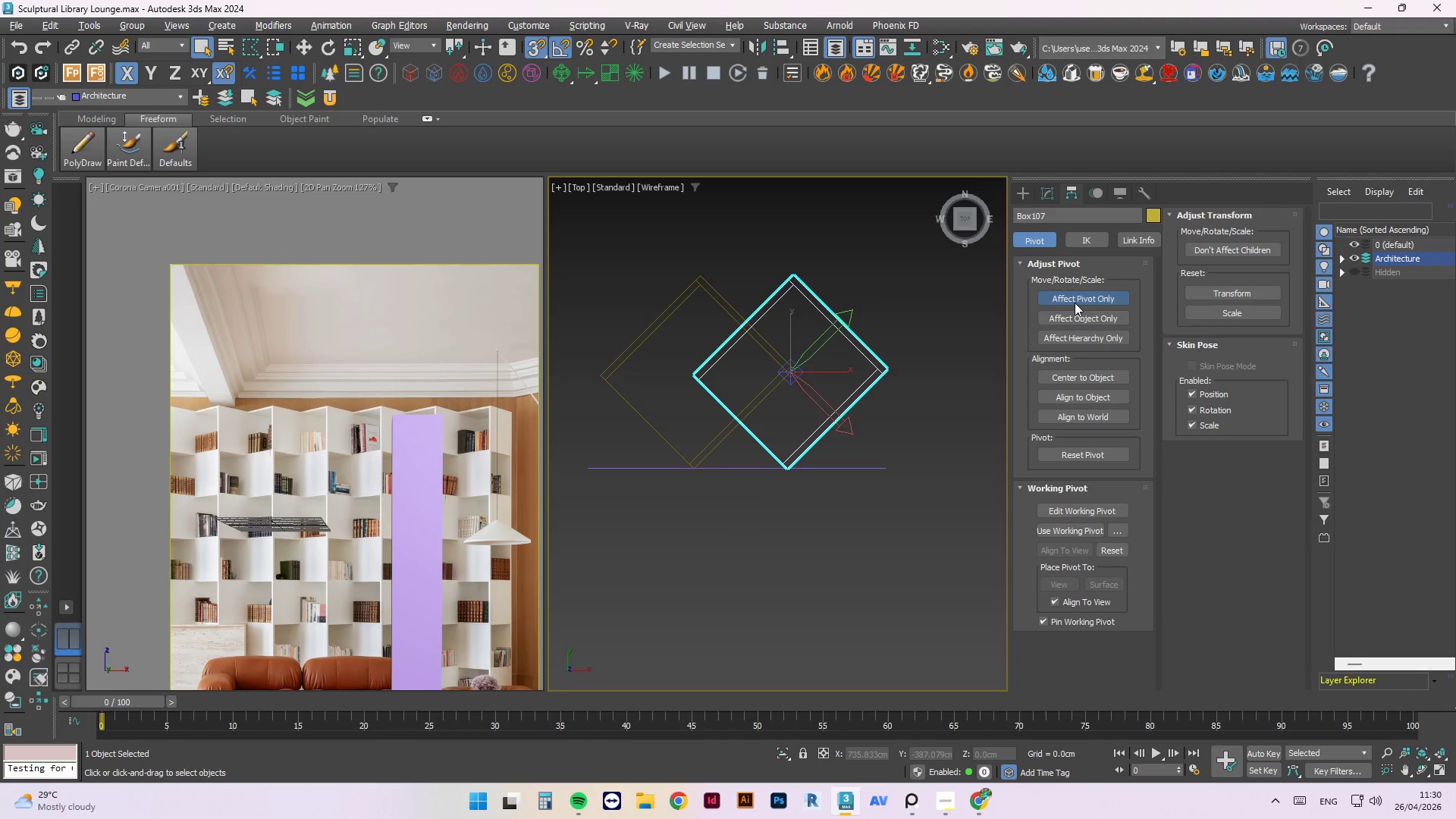 
left_click([1077, 300])
 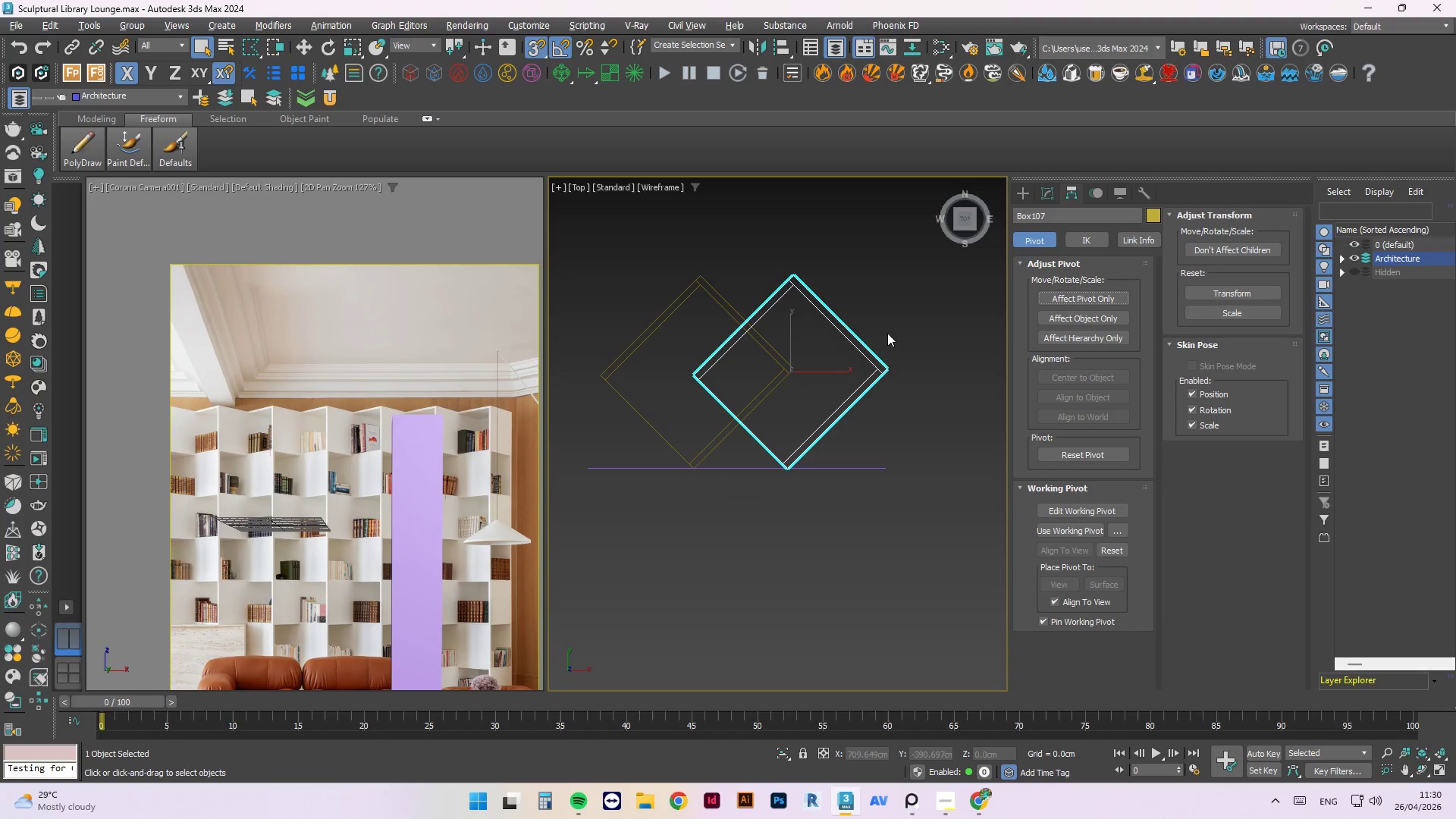 
key(Q)
 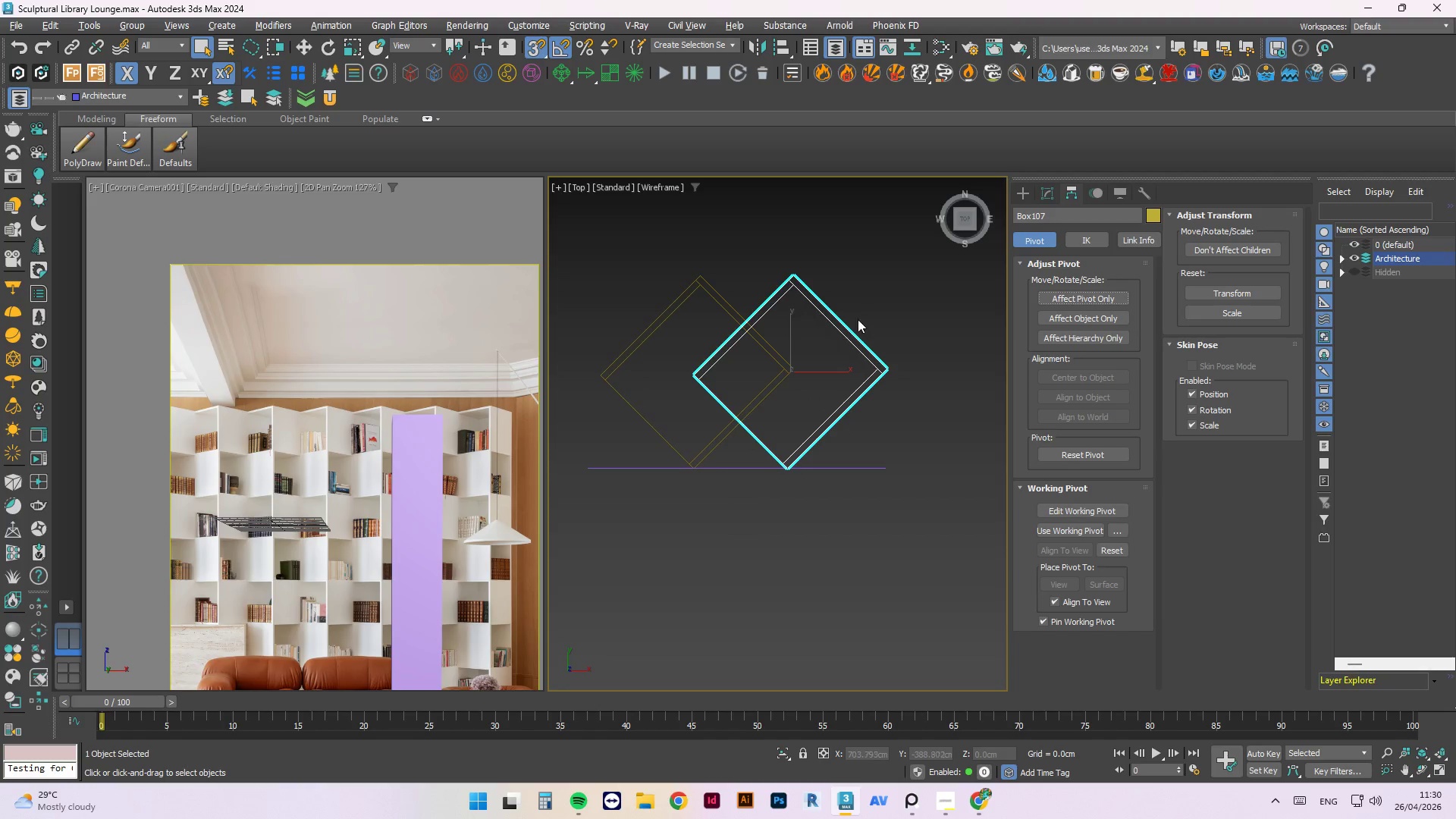 
key(Alt+Y)
 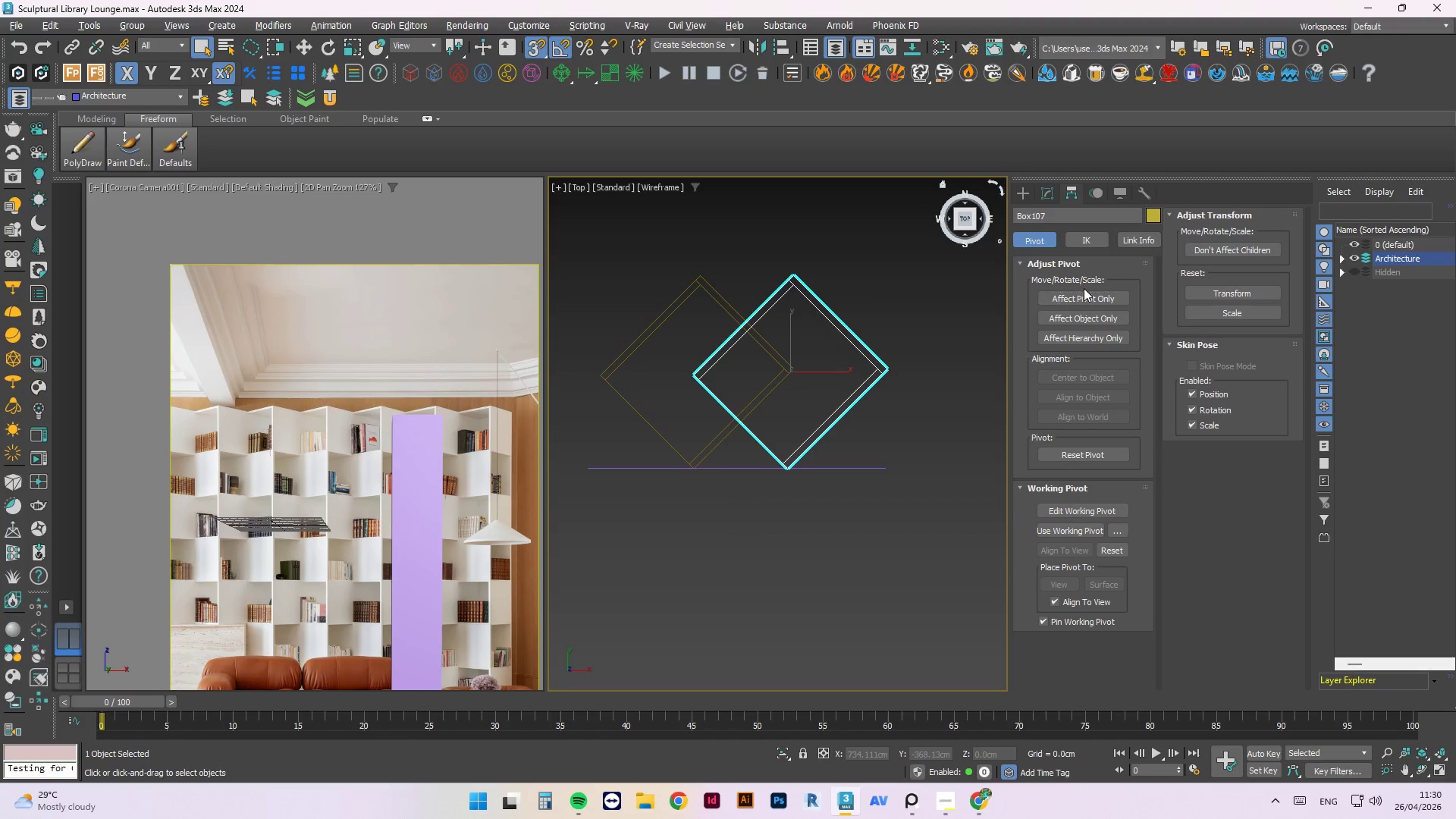 
double_click([1081, 292])
 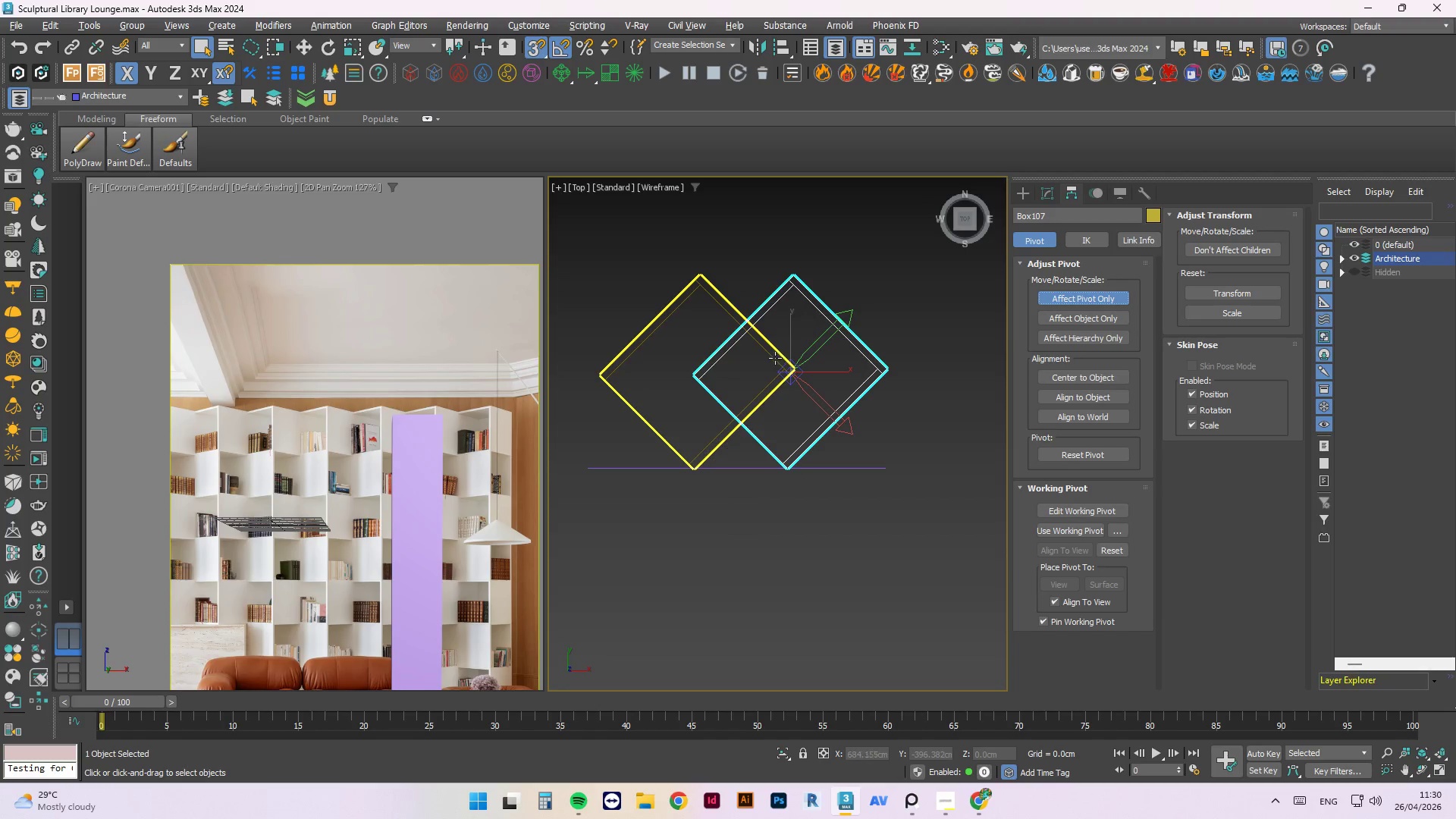 
scroll: coordinate [786, 365], scroll_direction: up, amount: 3.0
 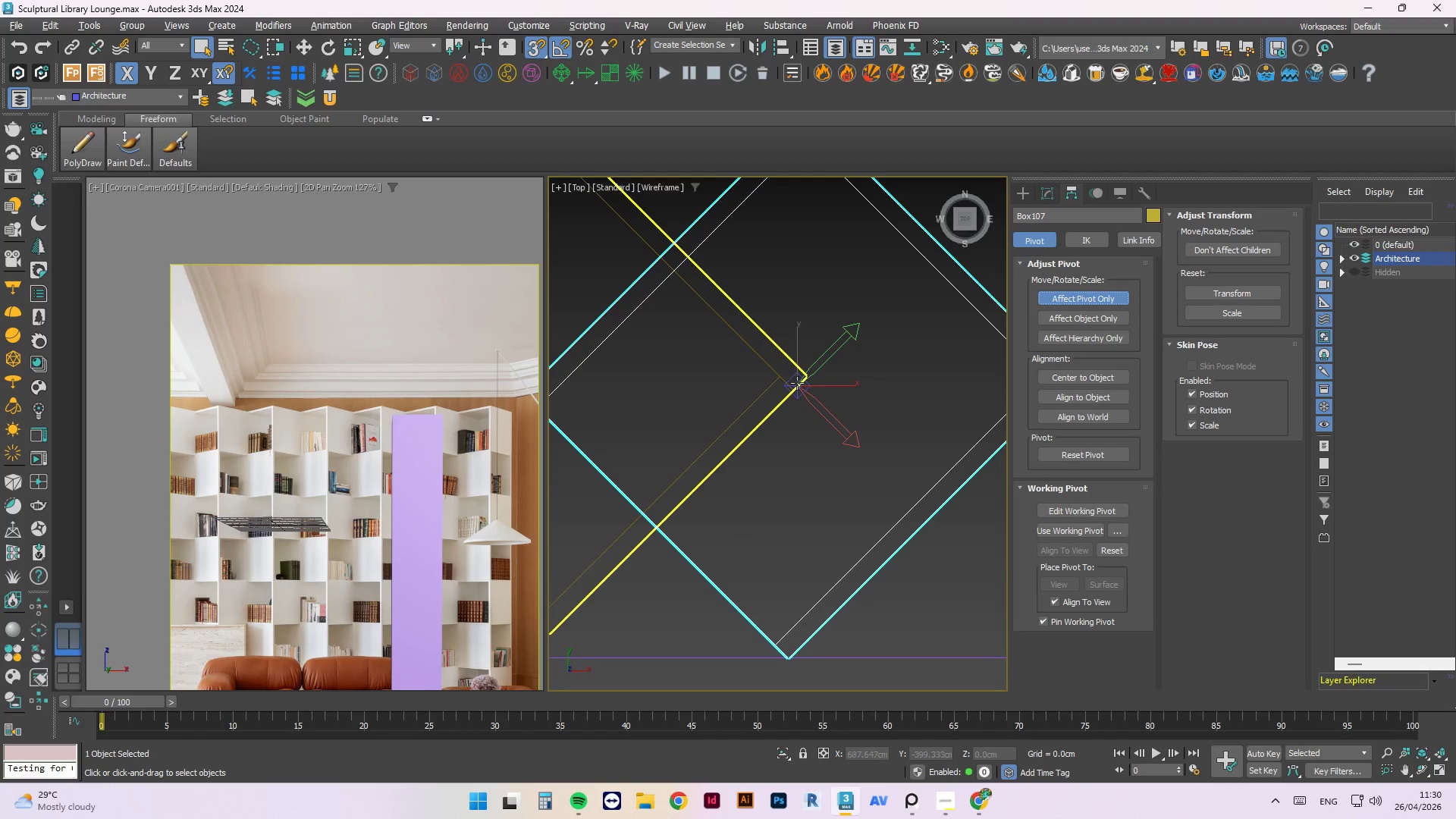 
left_click_drag(start_coordinate=[797, 383], to_coordinate=[873, 343])
 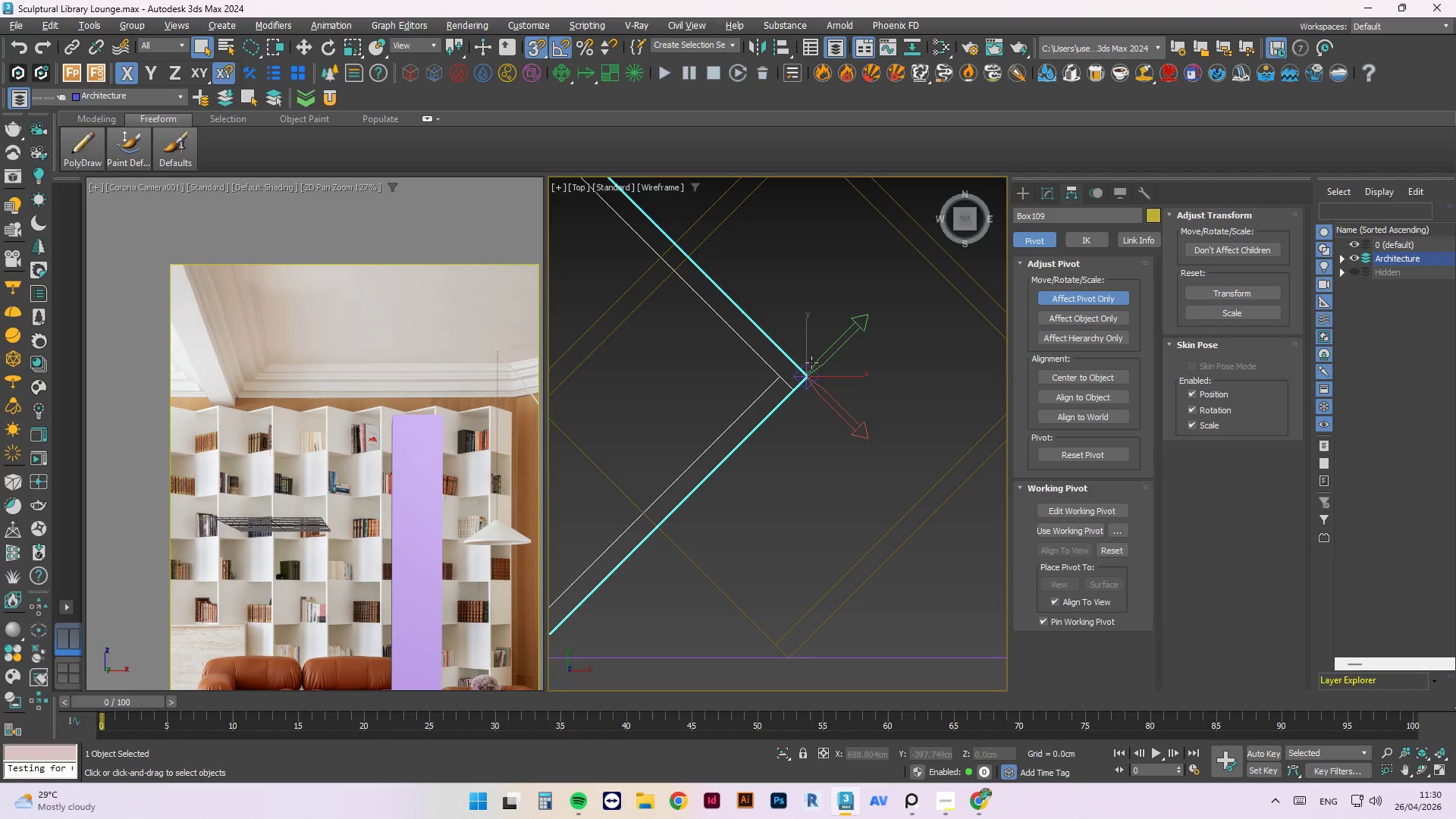 
scroll: coordinate [810, 361], scroll_direction: down, amount: 3.0
 